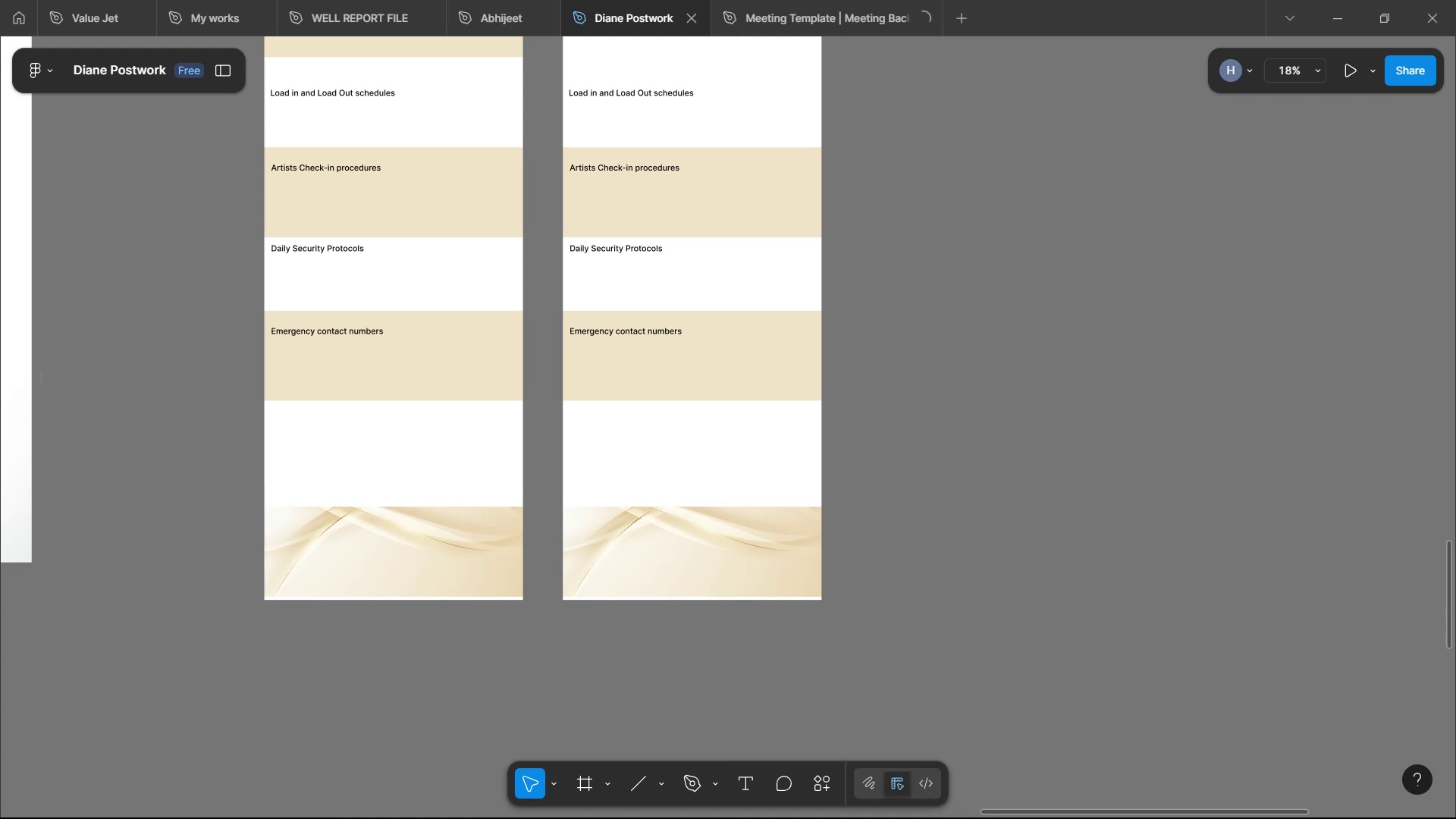 
type( therefore)
 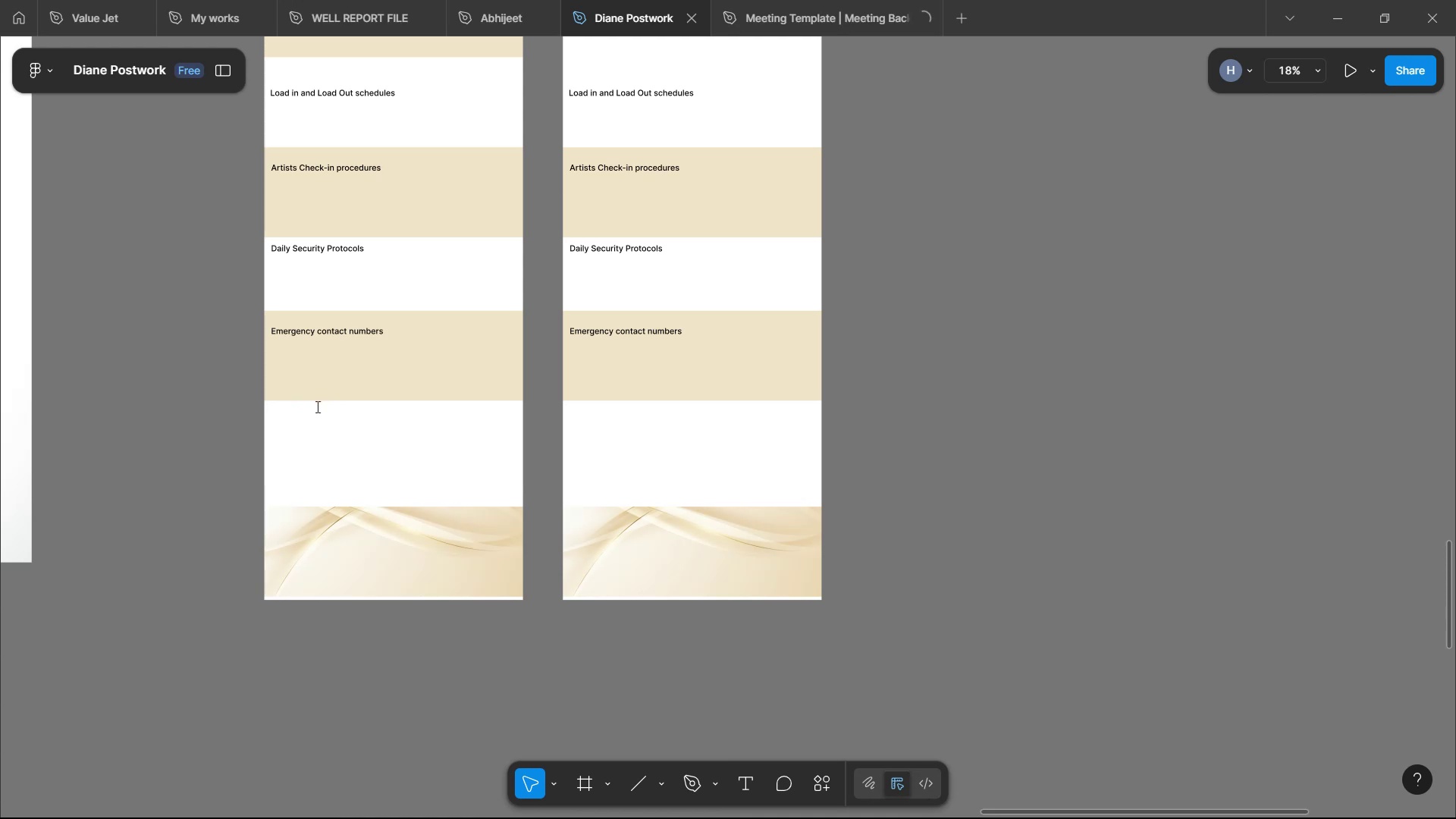 
wait(21.1)
 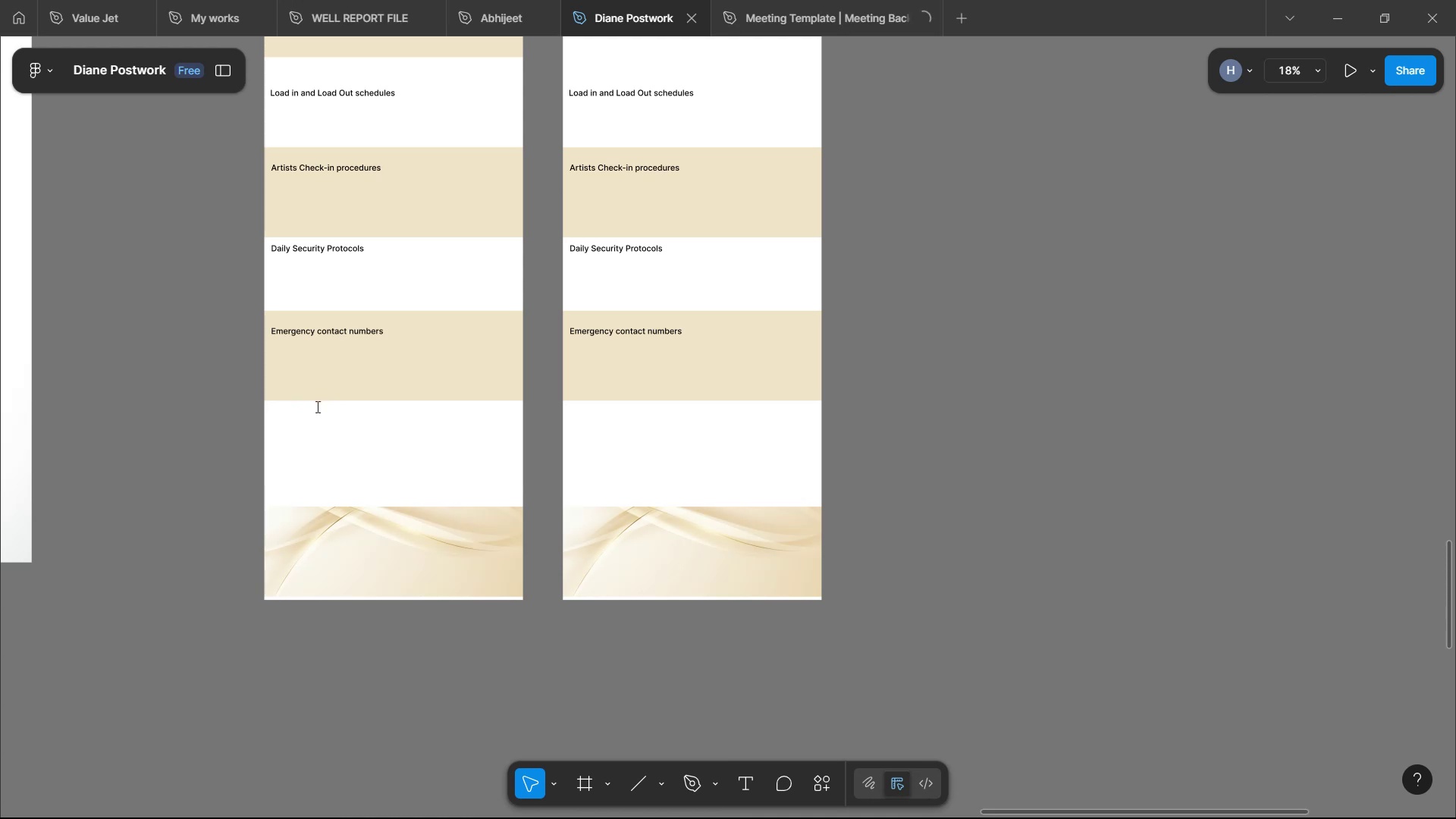 
double_click([77, 374])
 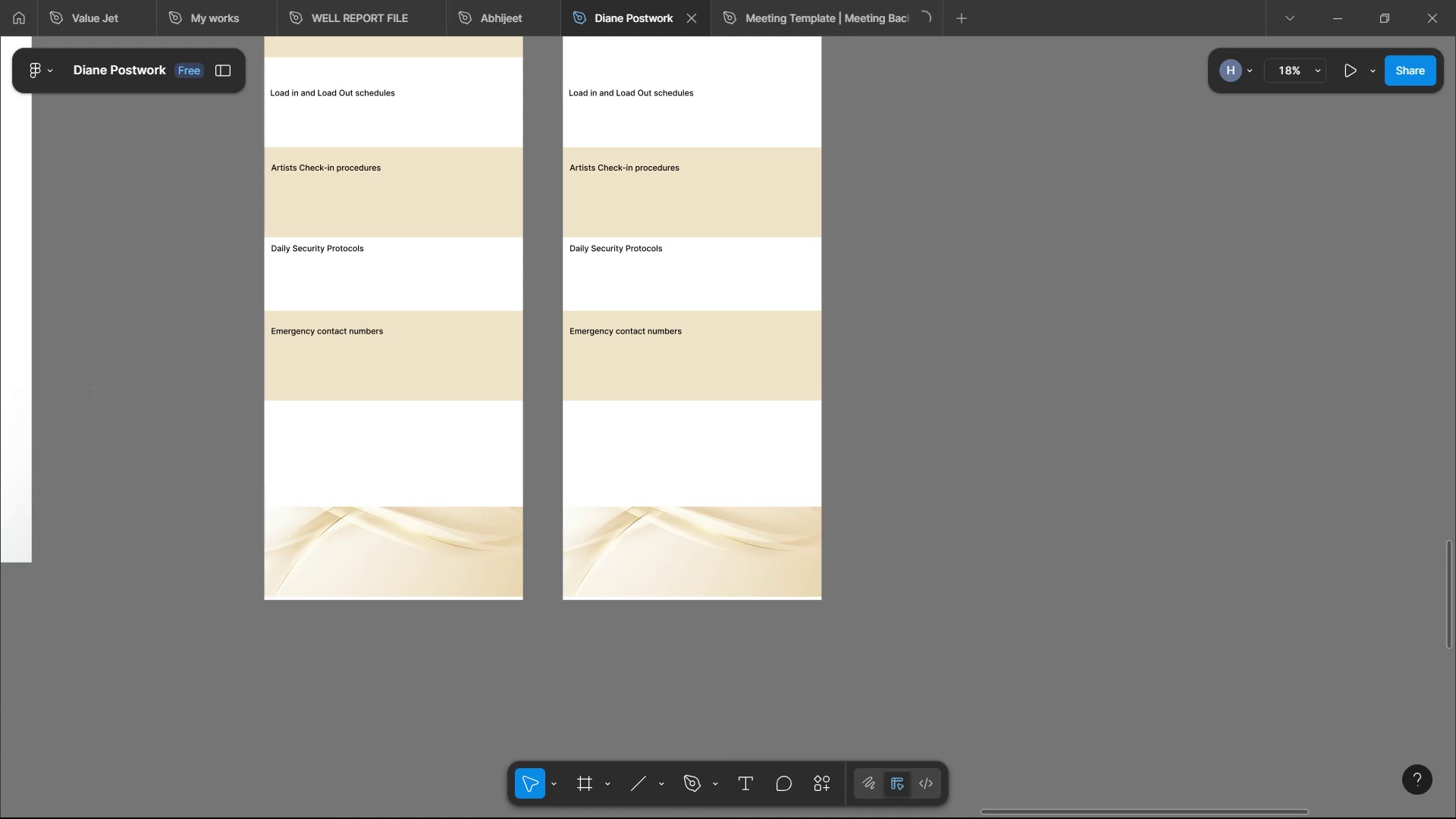 
double_click([90, 377])
 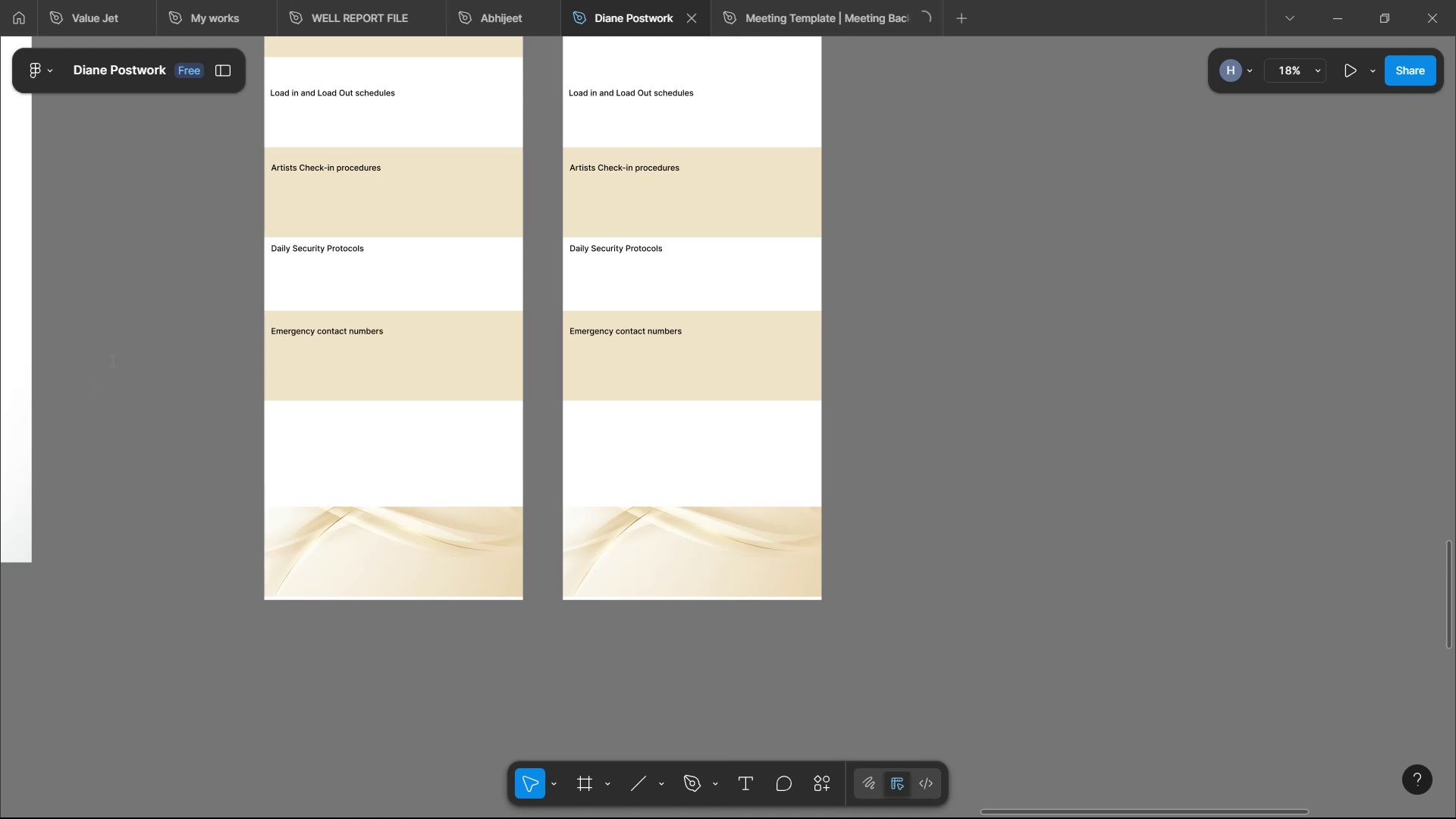 
key(Backspace)
 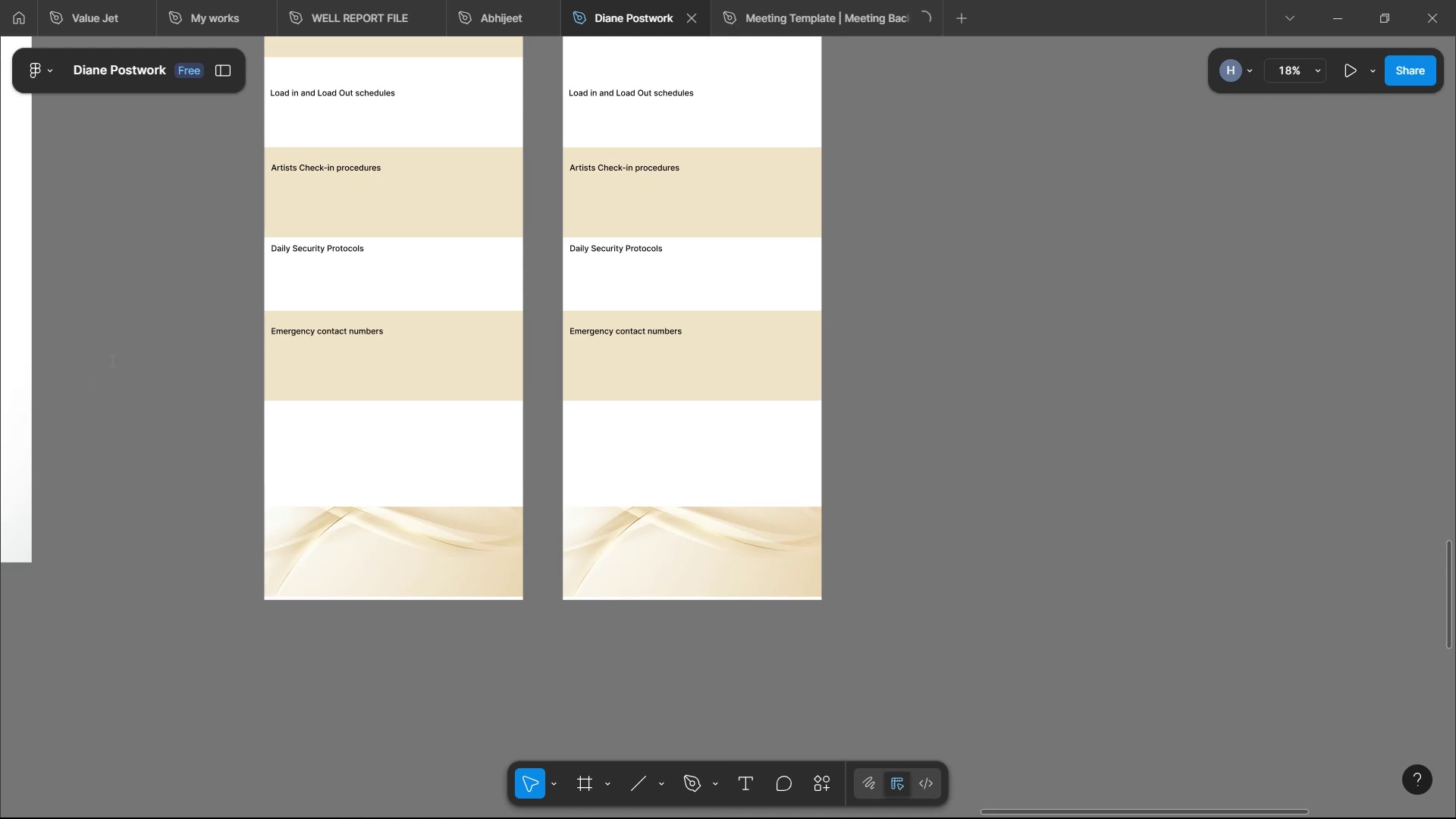 
key(ArrowRight)
 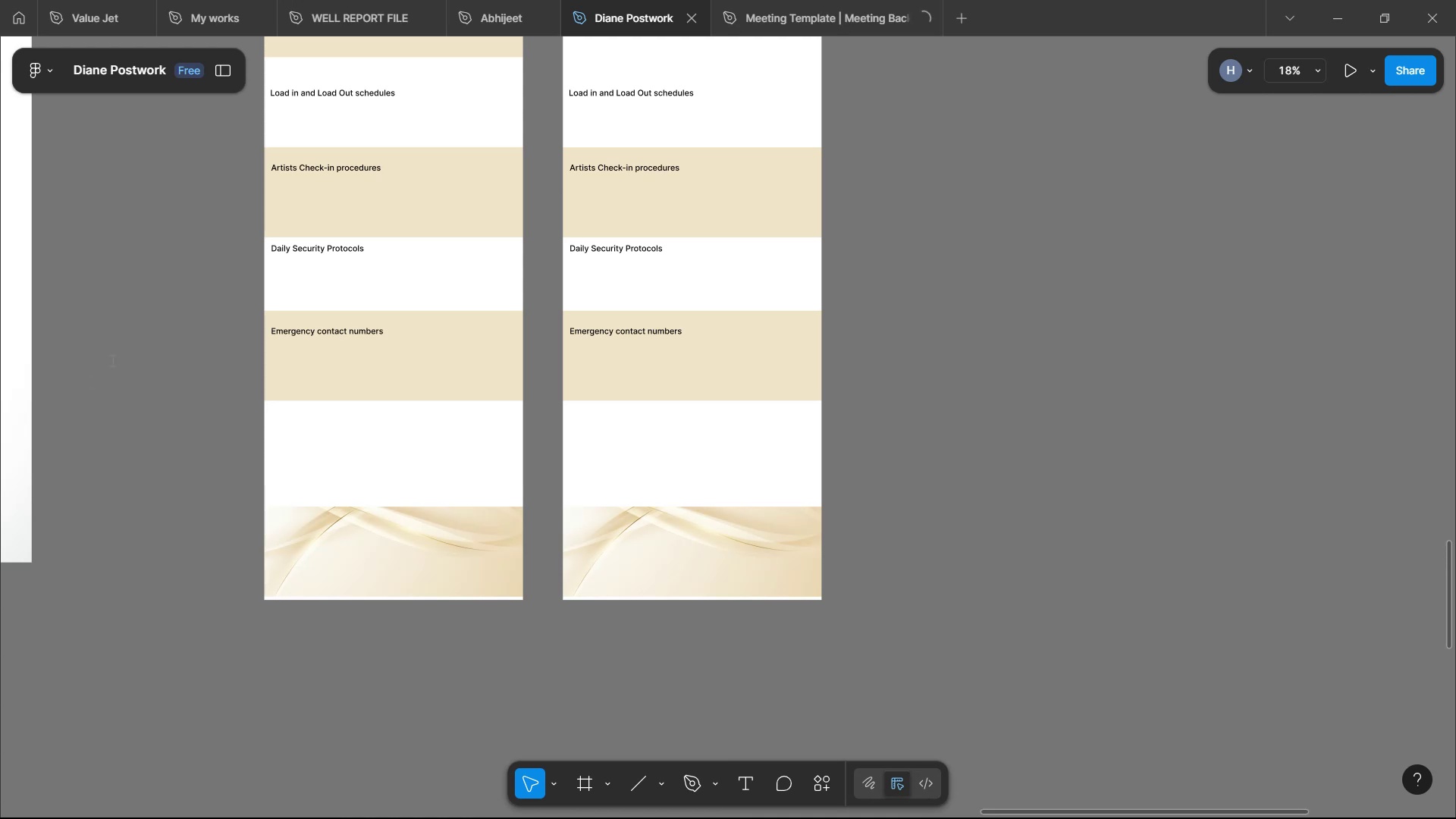 
key(ArrowRight)
 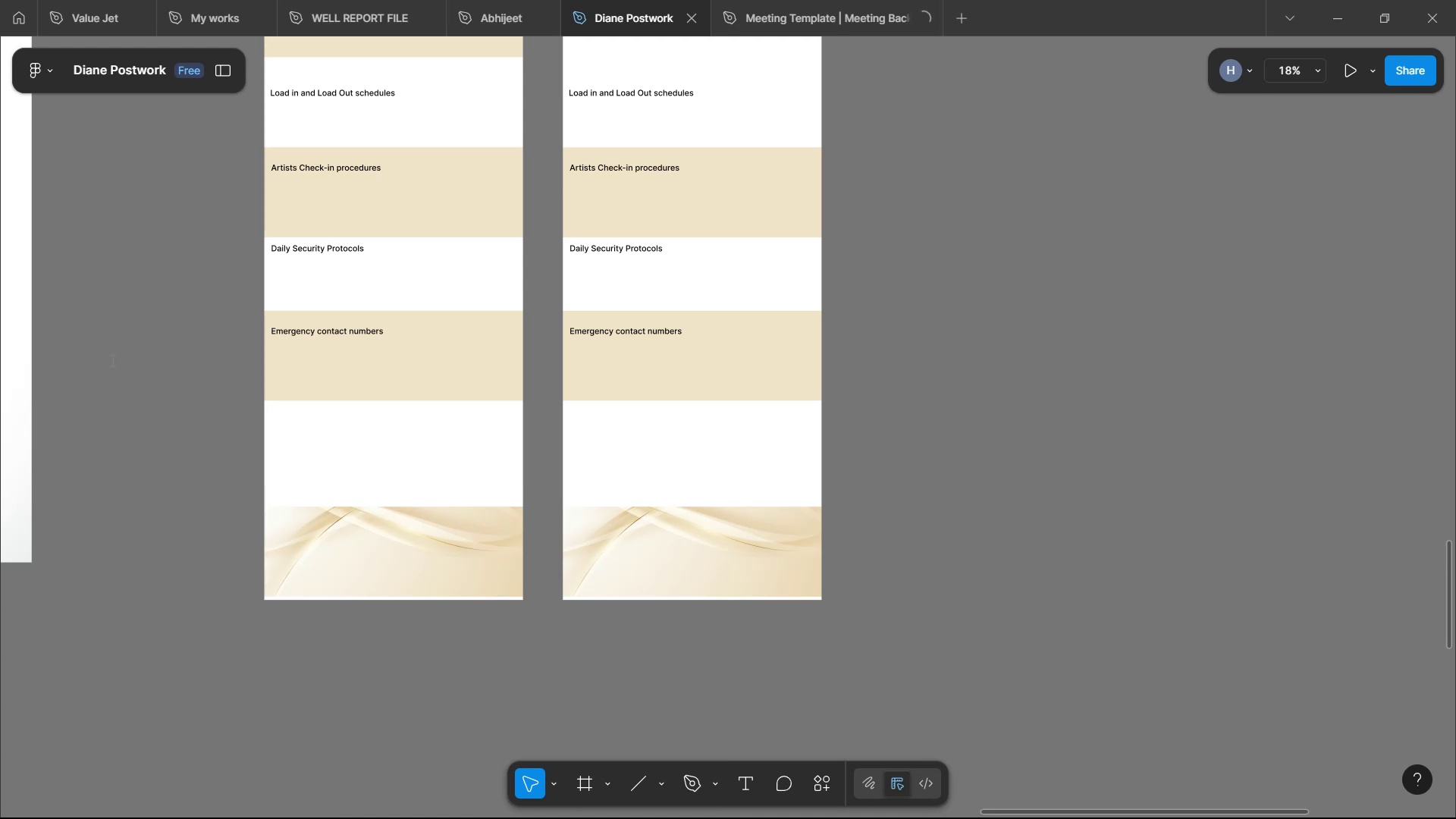 
key(ArrowRight)
 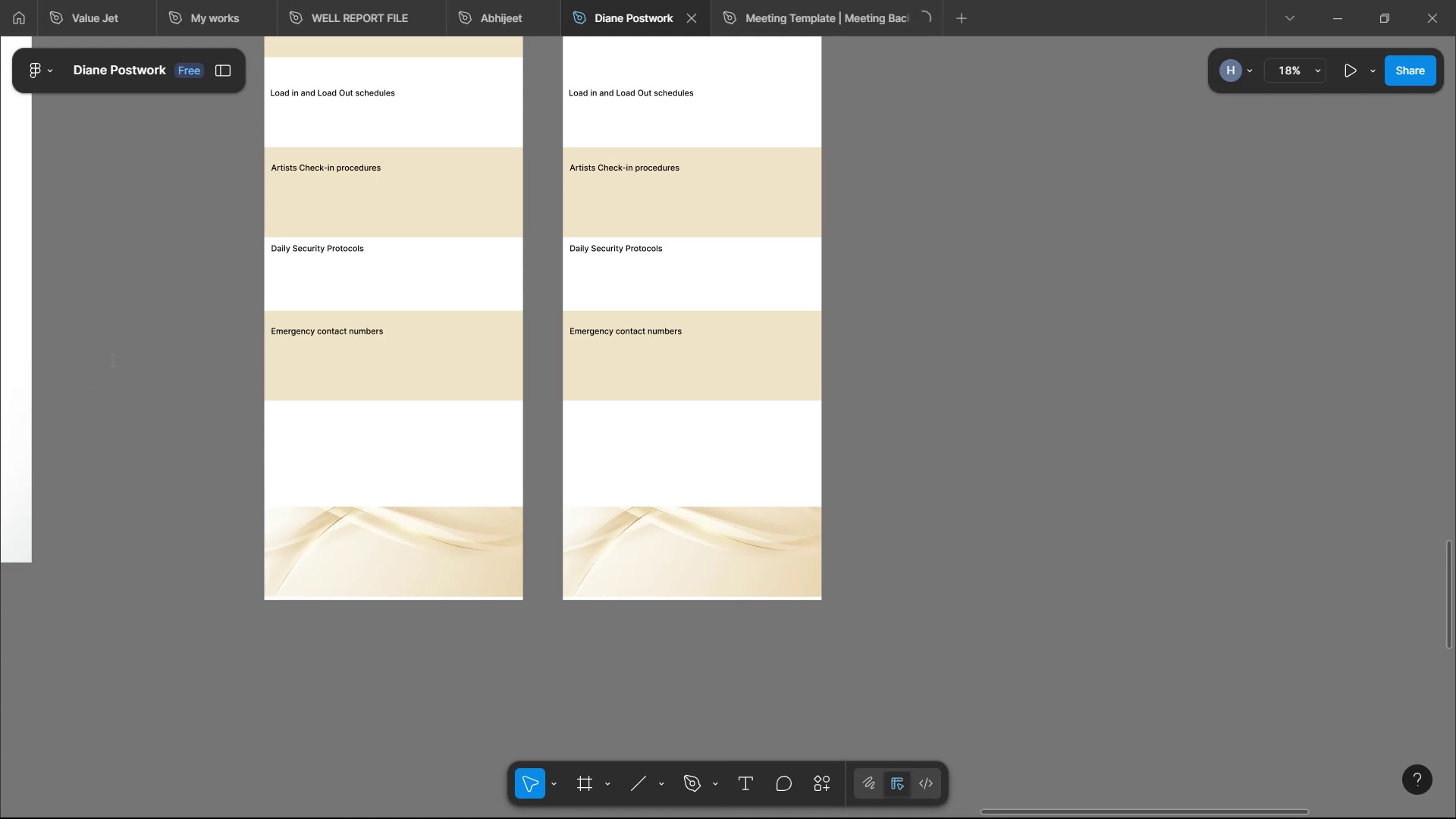 
key(ArrowRight)
 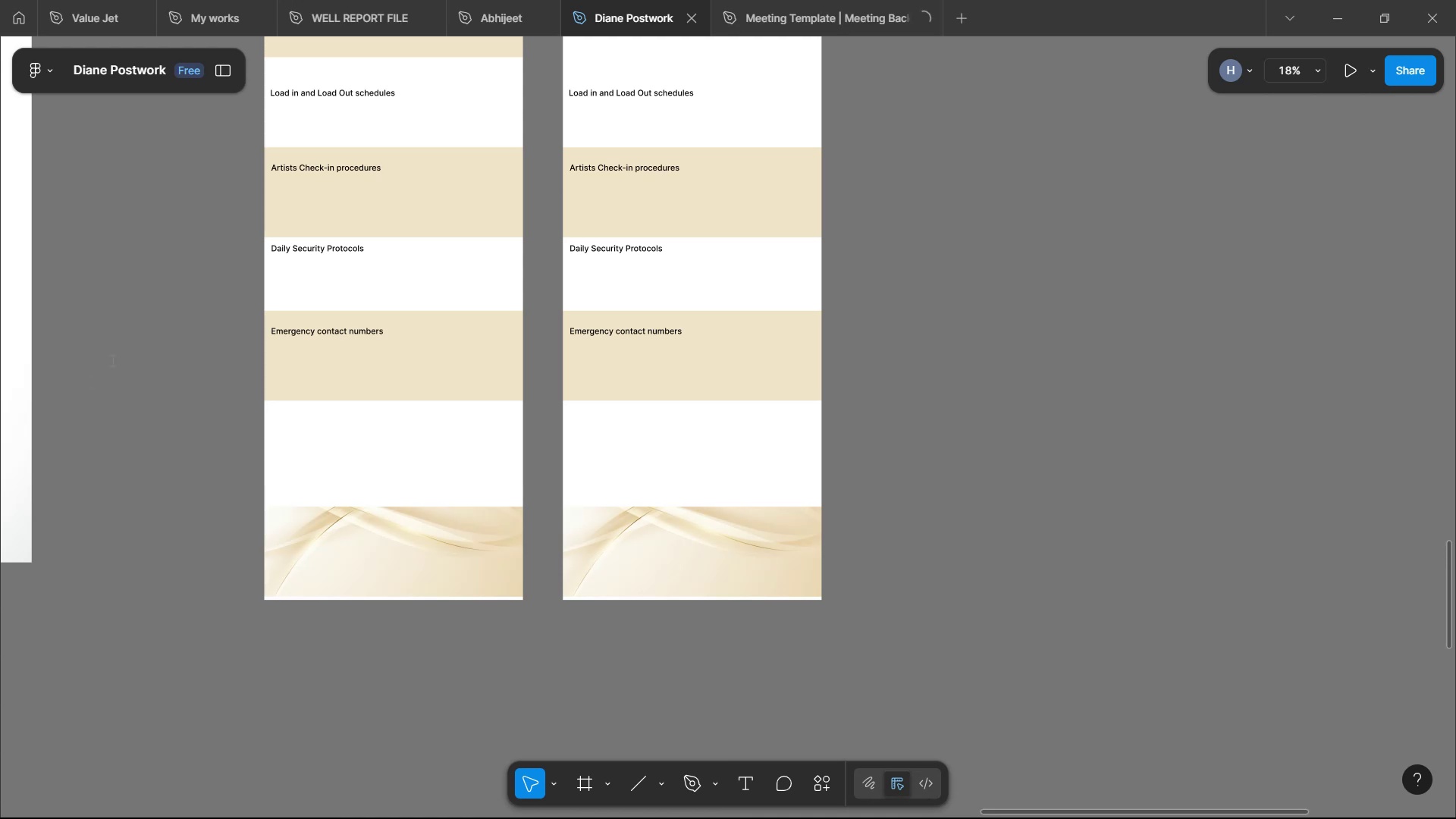 
key(ArrowRight)
 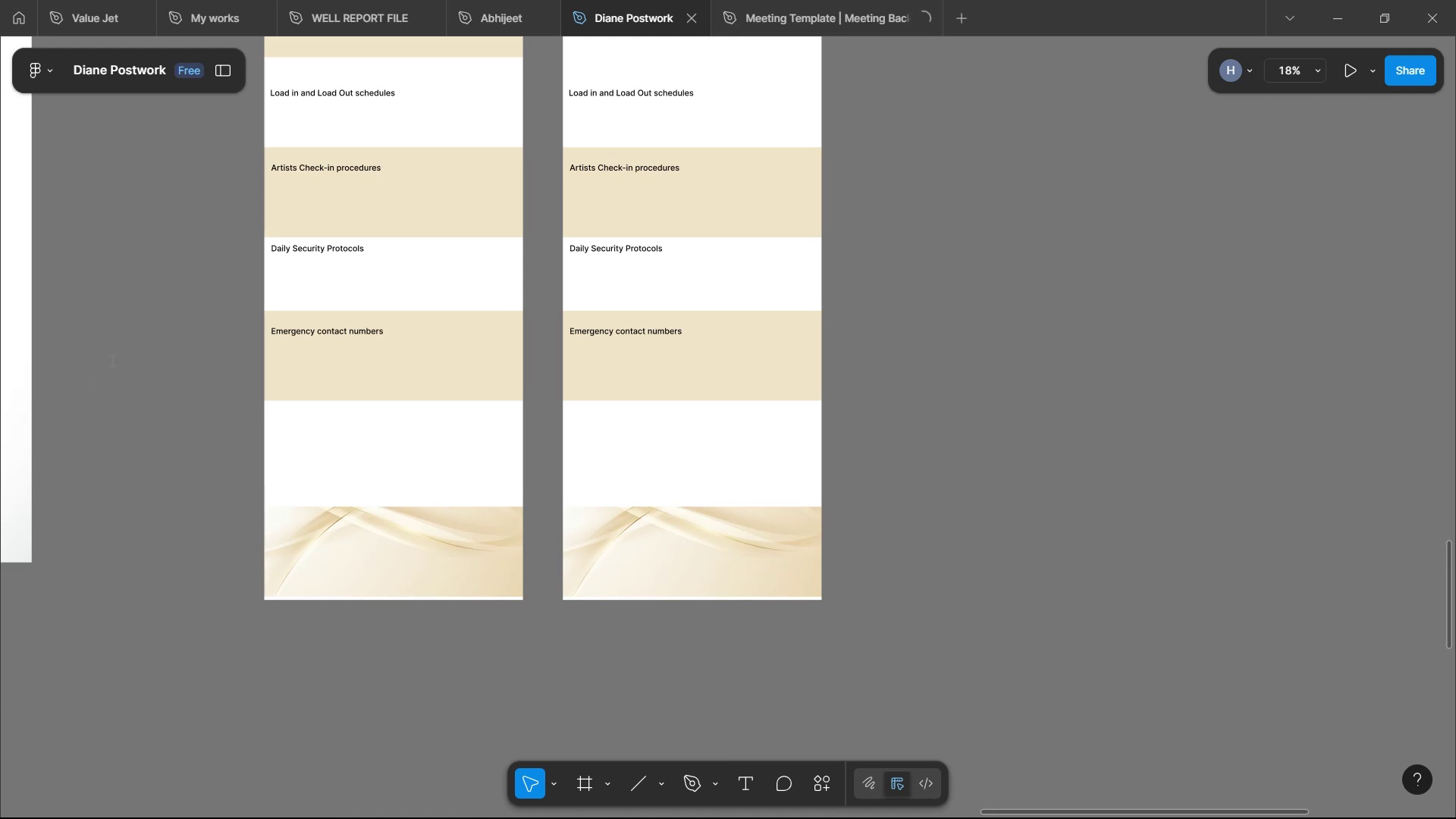 
key(ArrowRight)
 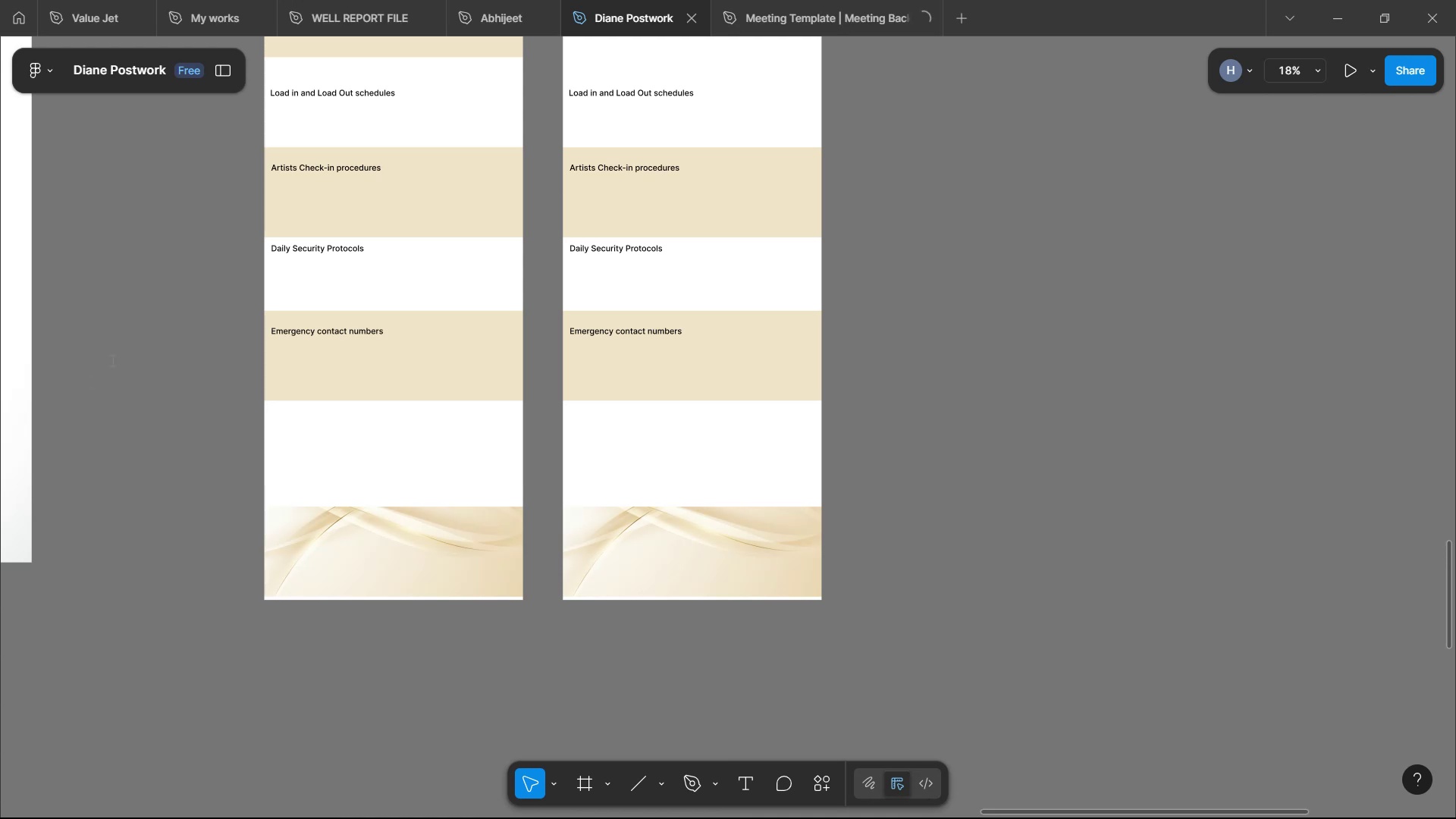 
key(ArrowRight)
 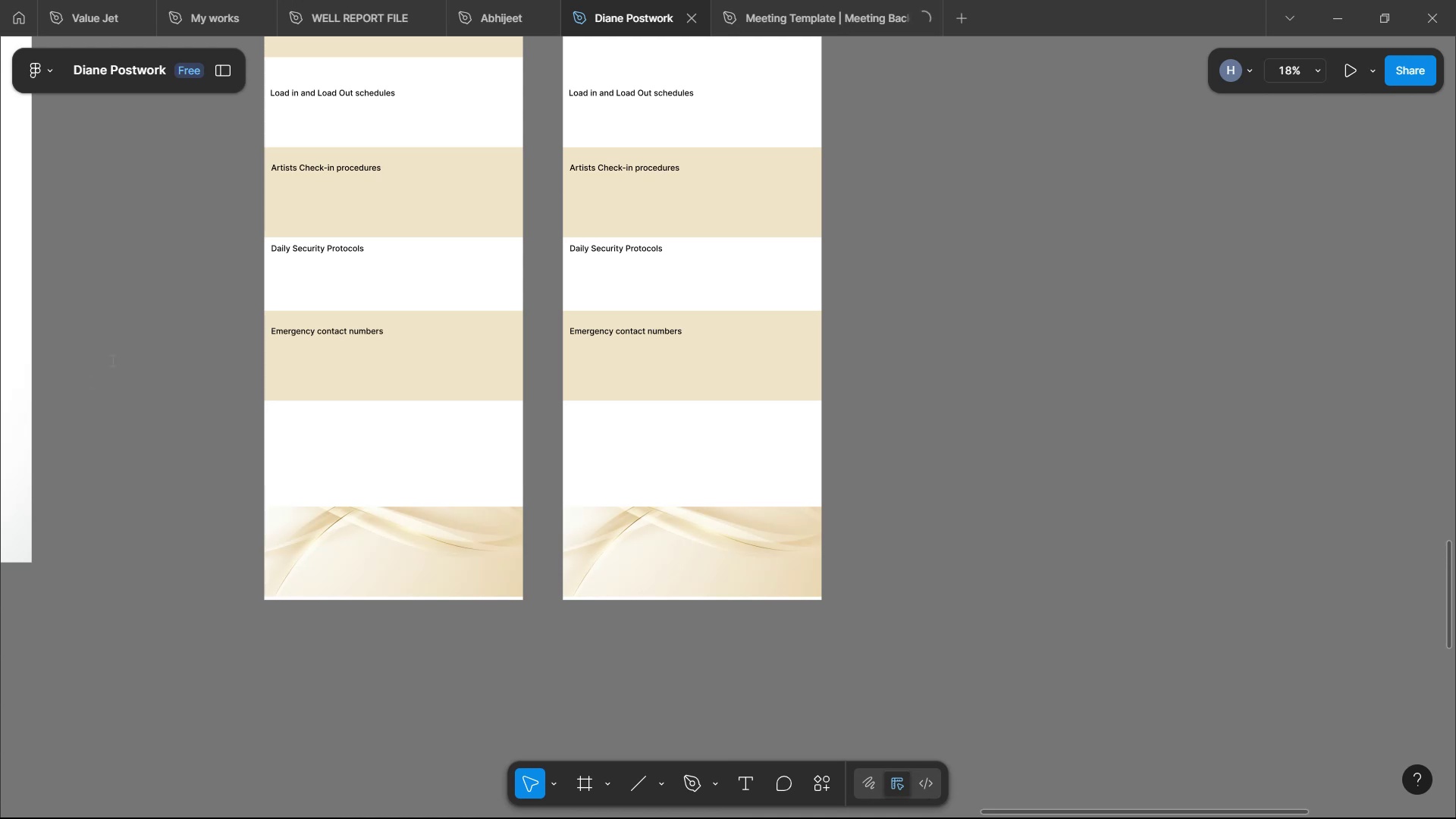 
key(ArrowRight)
 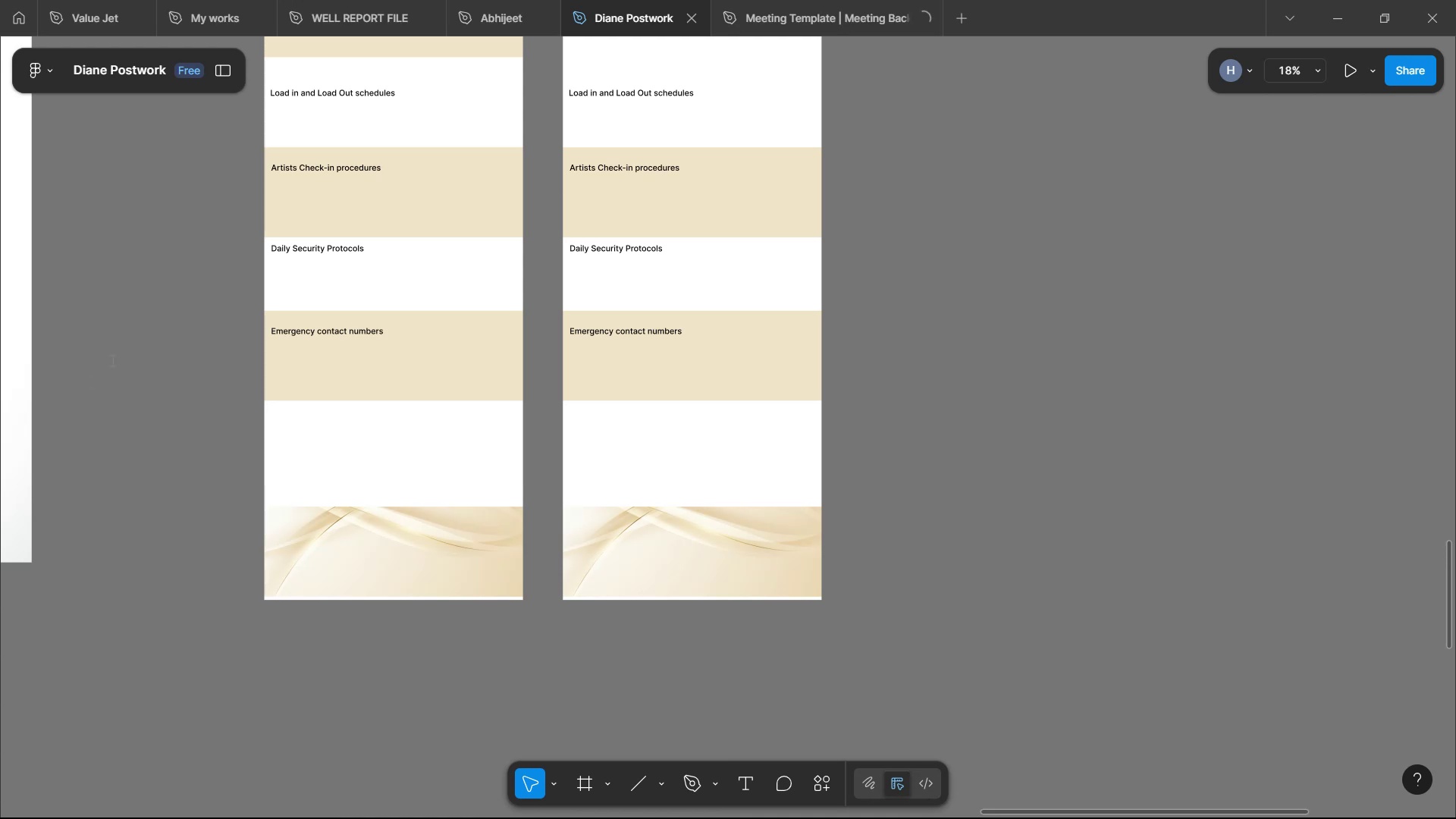 
key(ArrowRight)
 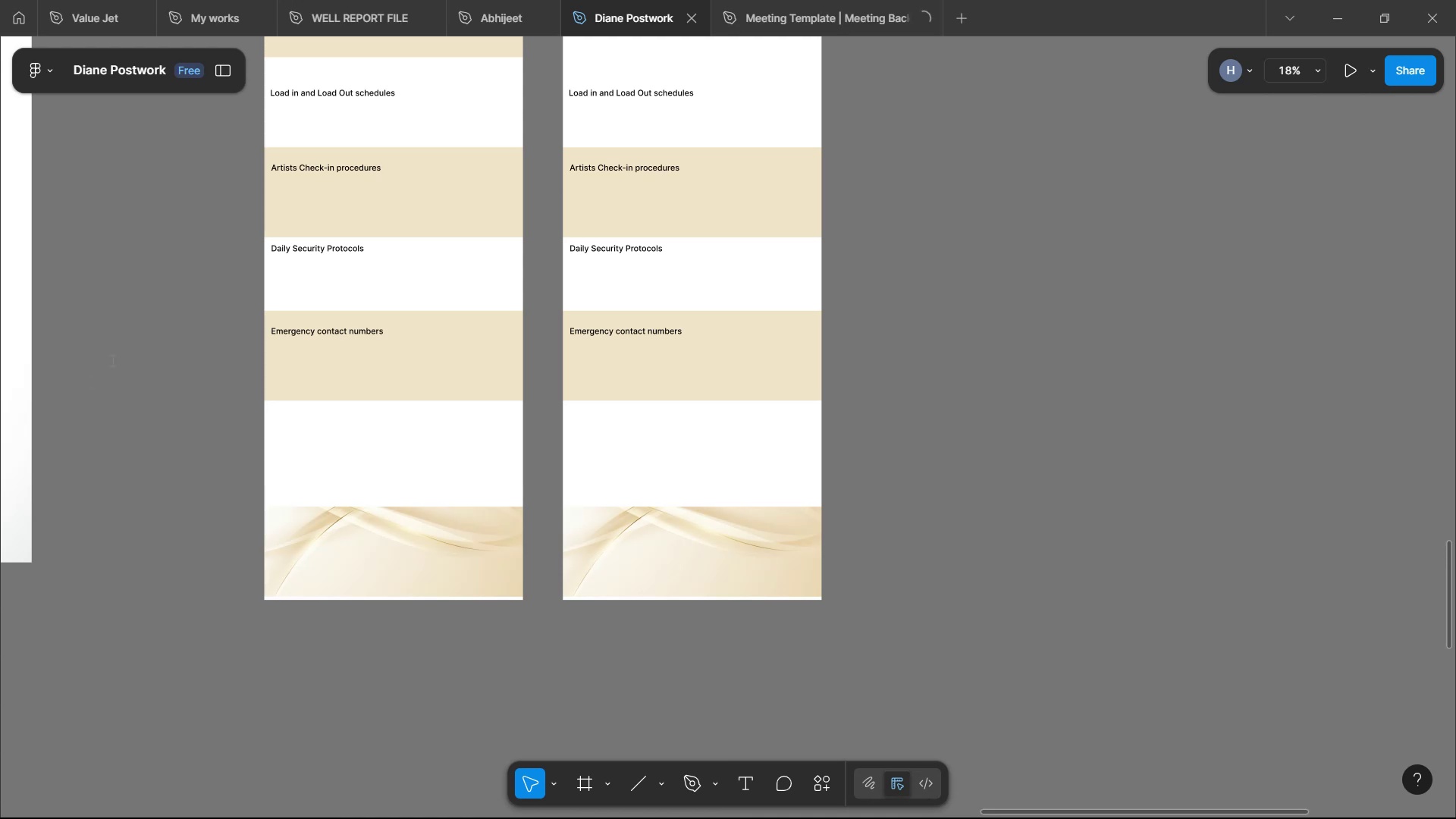 
key(ArrowRight)
 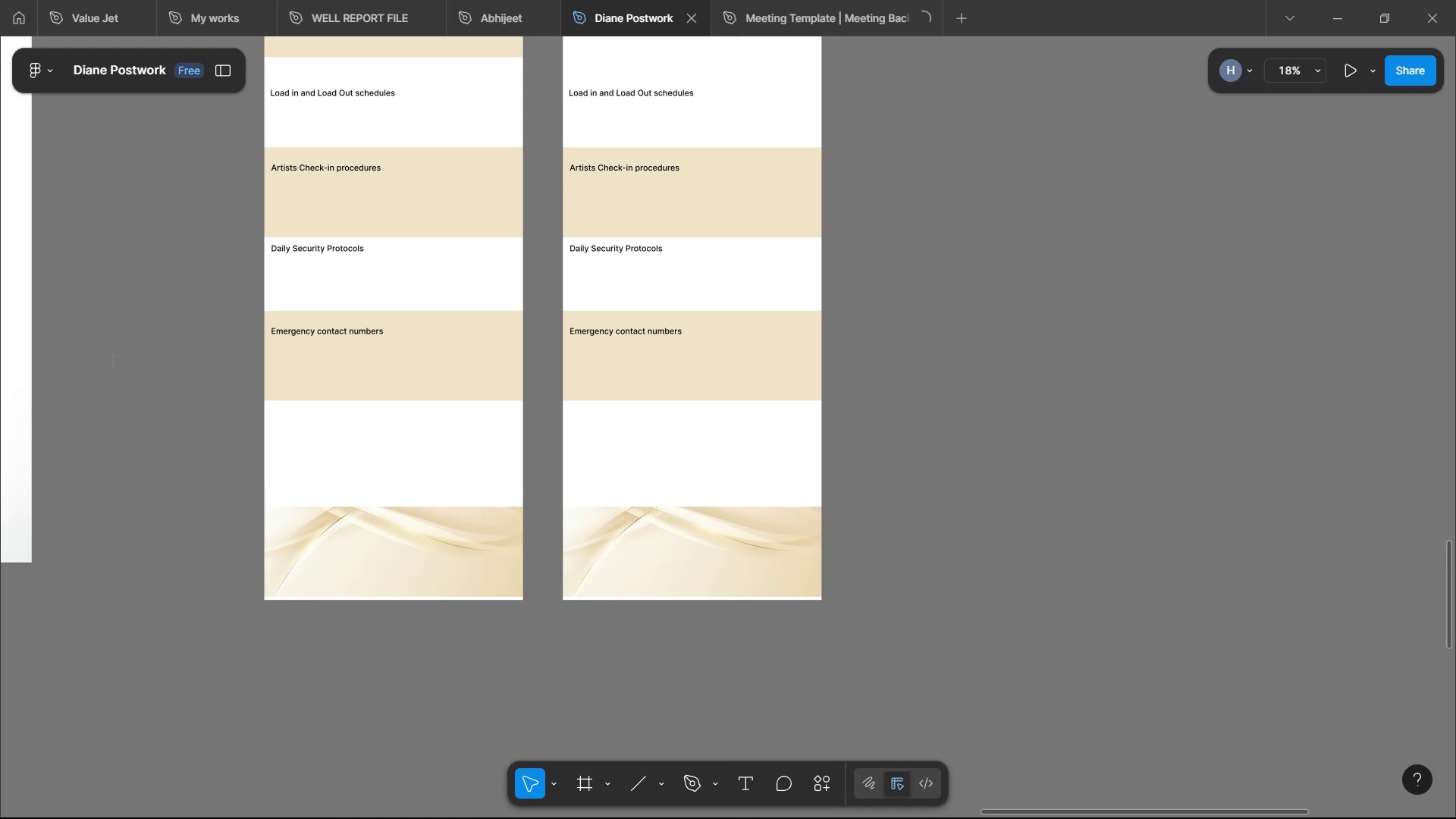 
type( therefore)
 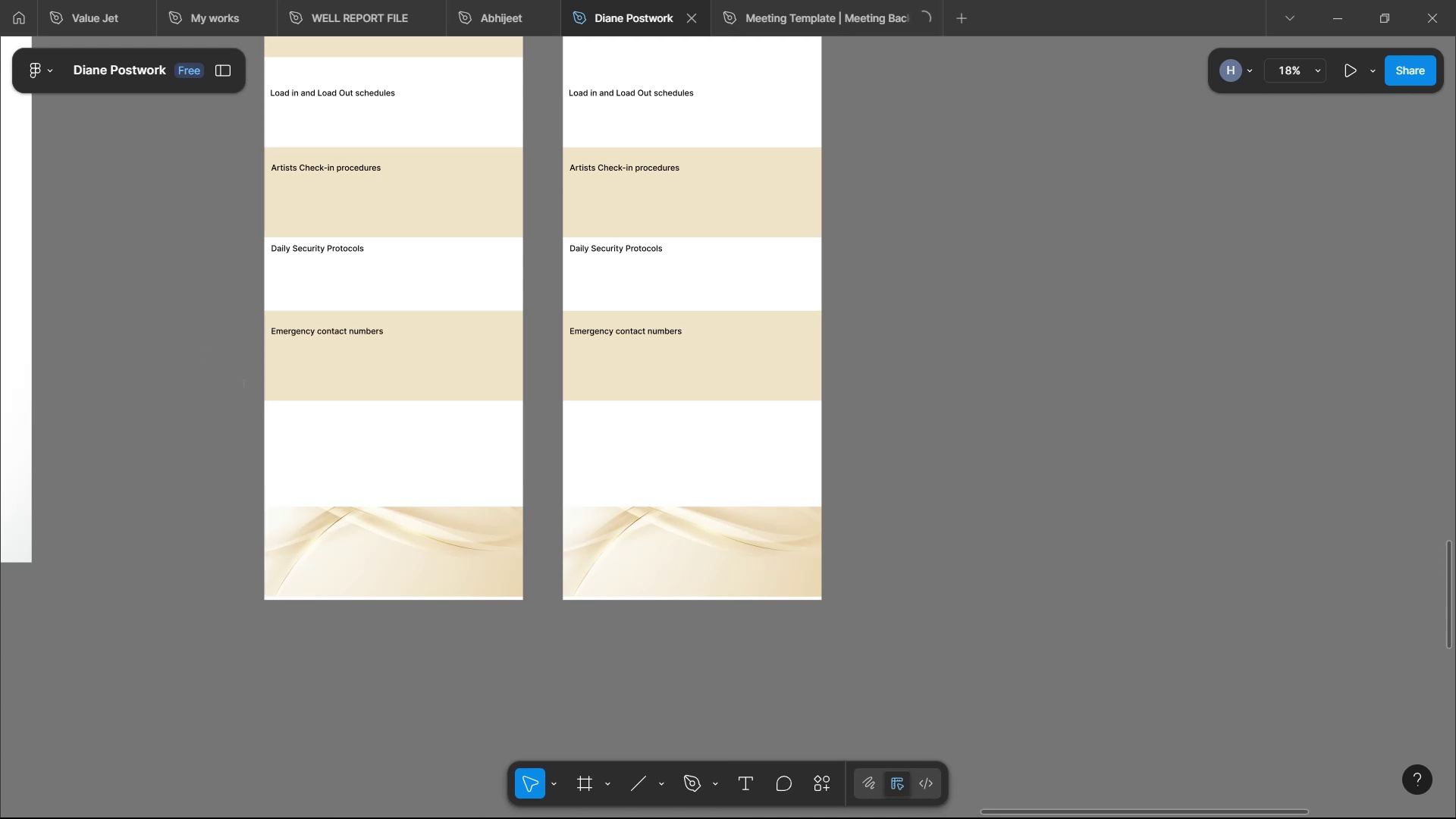 
left_click([280, 388])
 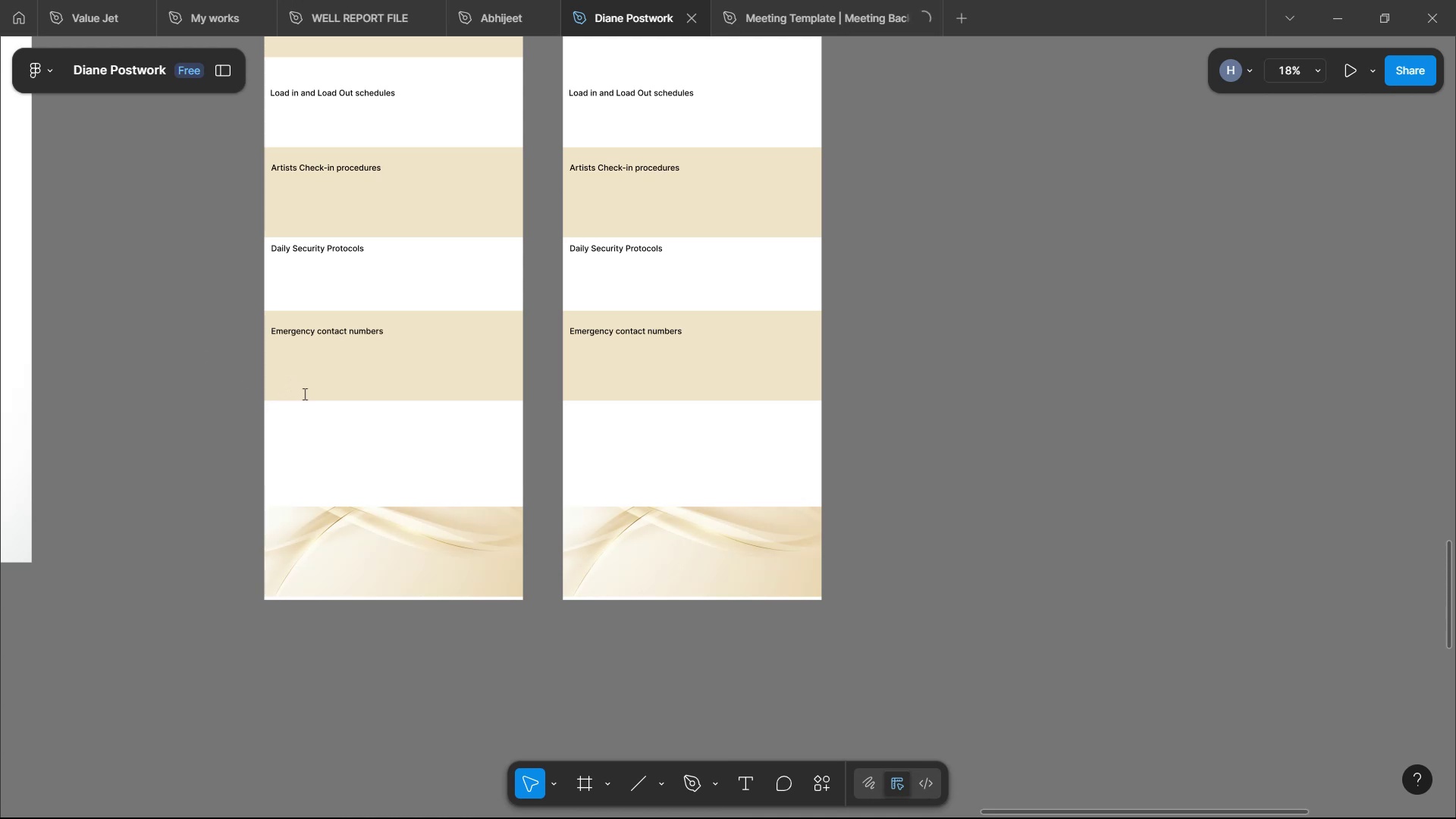 
wait(6.37)
 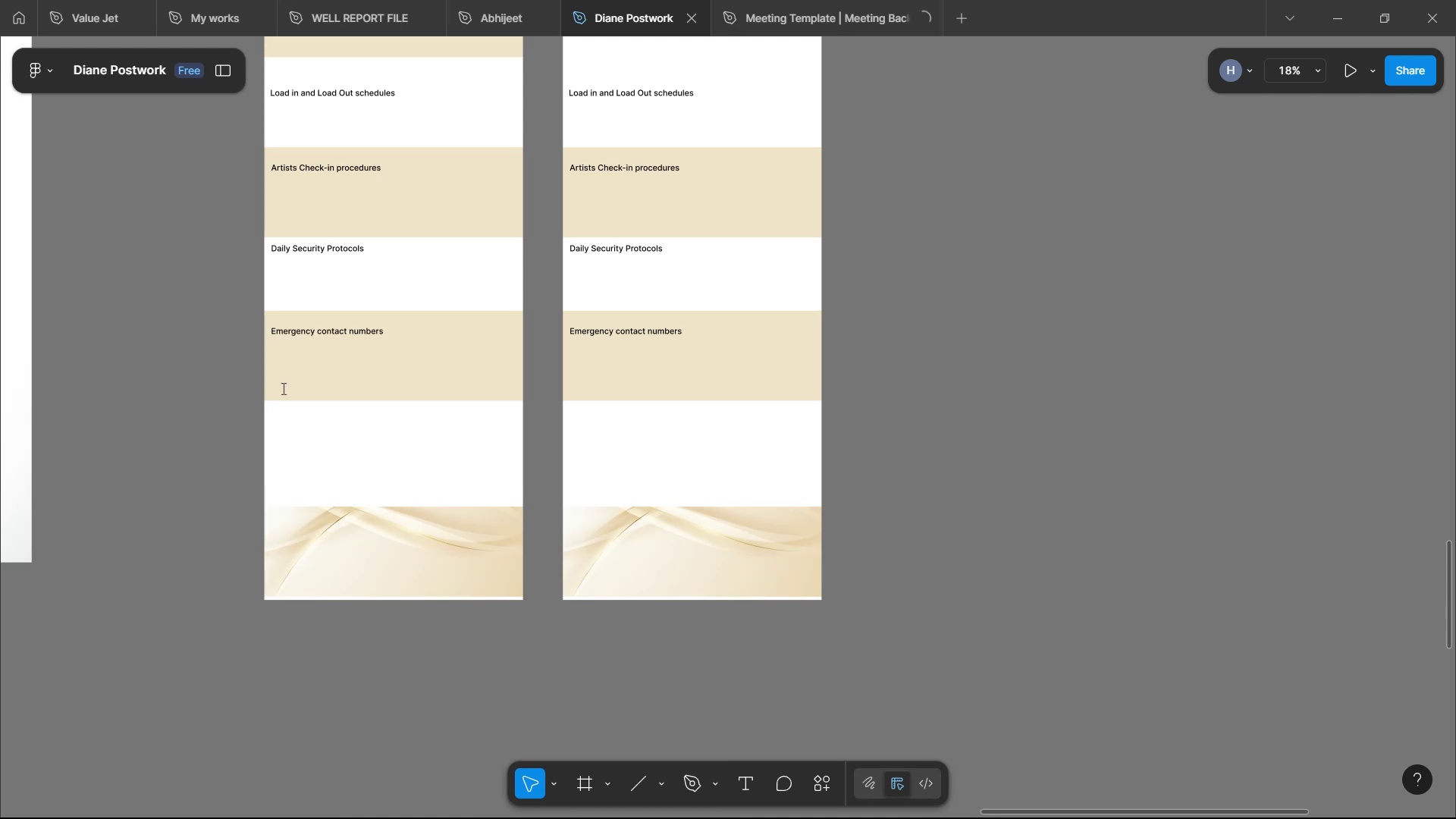 
scroll: coordinate [422, 367], scroll_direction: down, amount: 3.0
 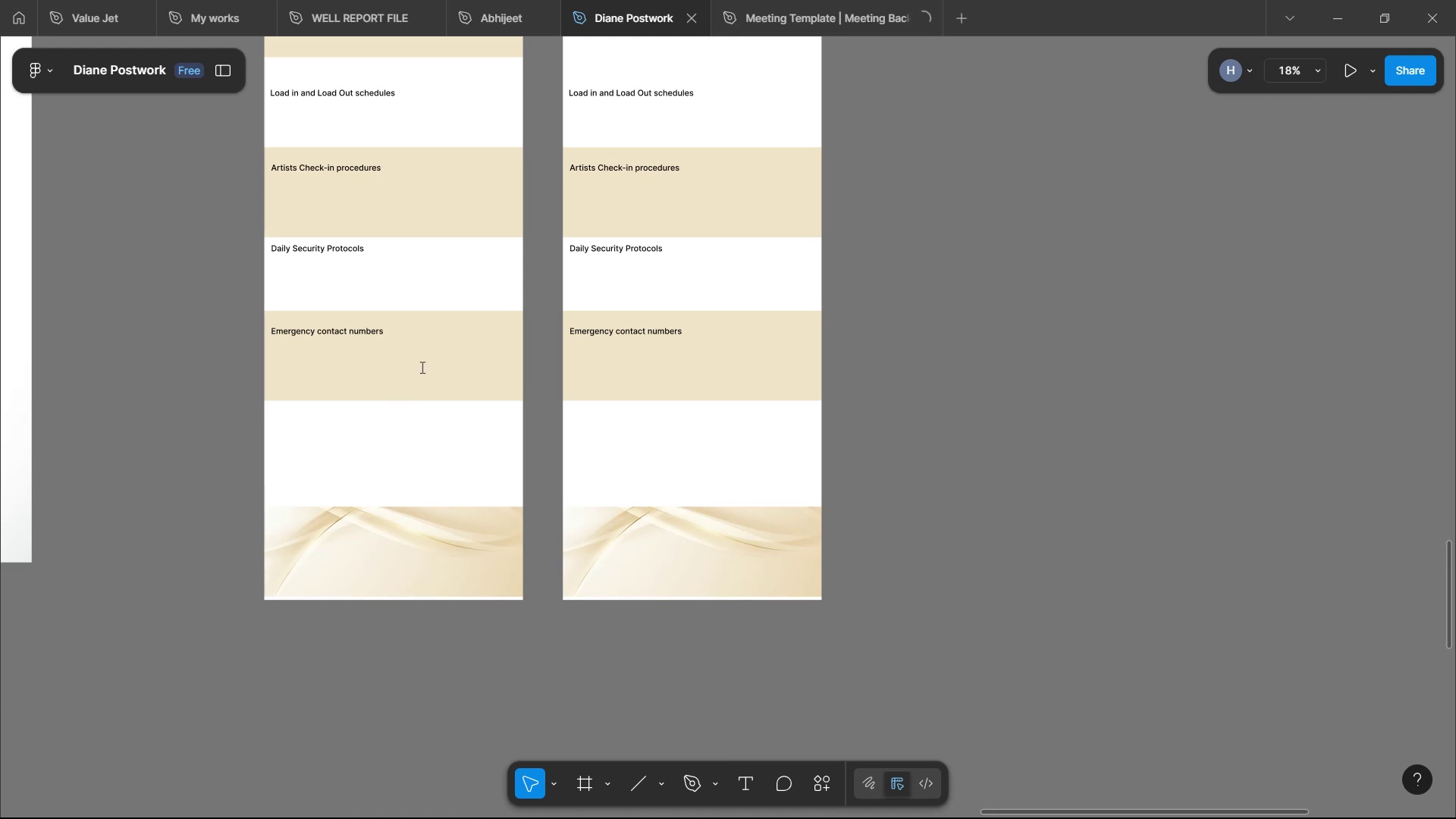 
scroll: coordinate [421, 367], scroll_direction: up, amount: 3.0
 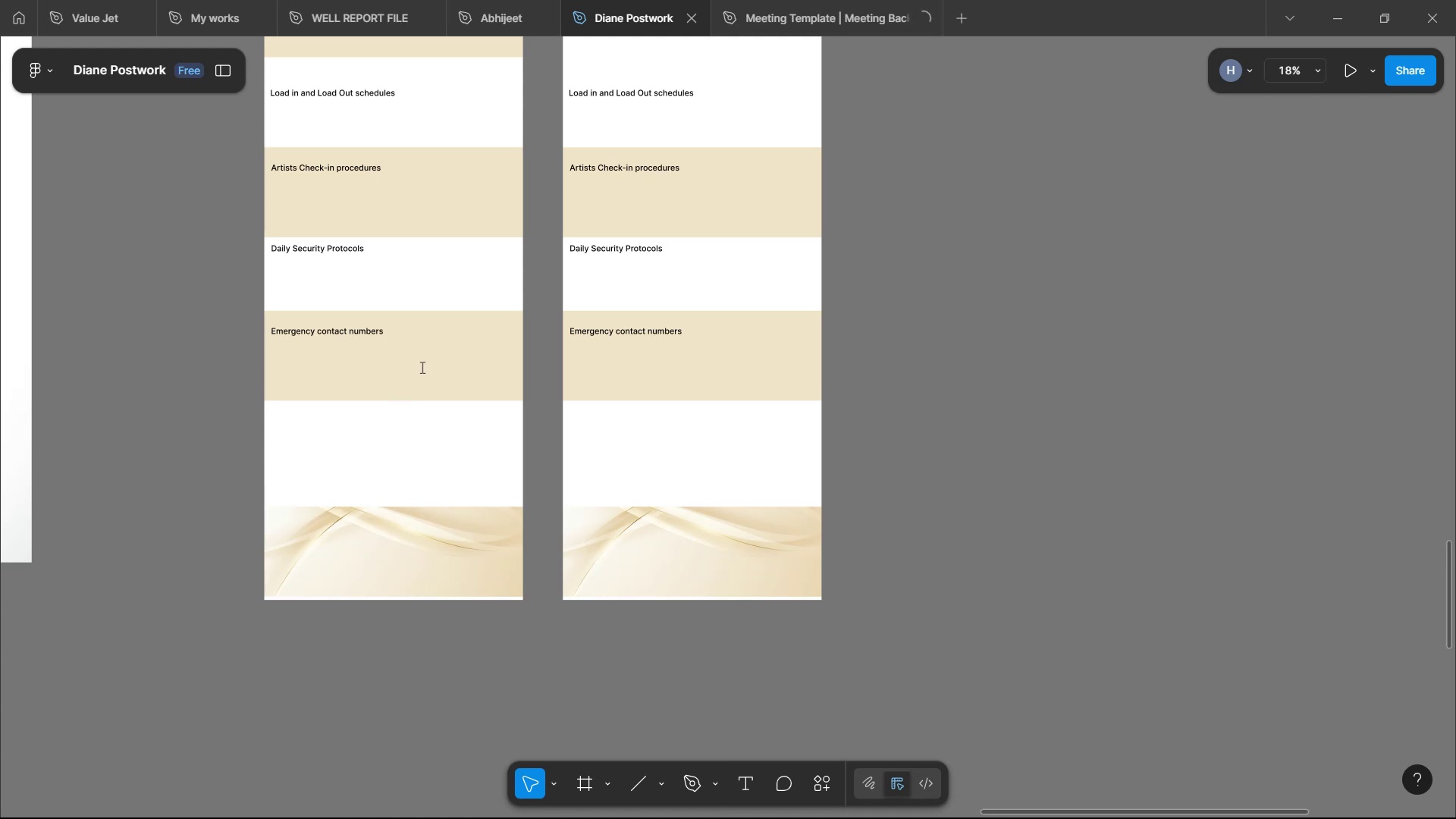 
scroll: coordinate [421, 367], scroll_direction: down, amount: 2.0
 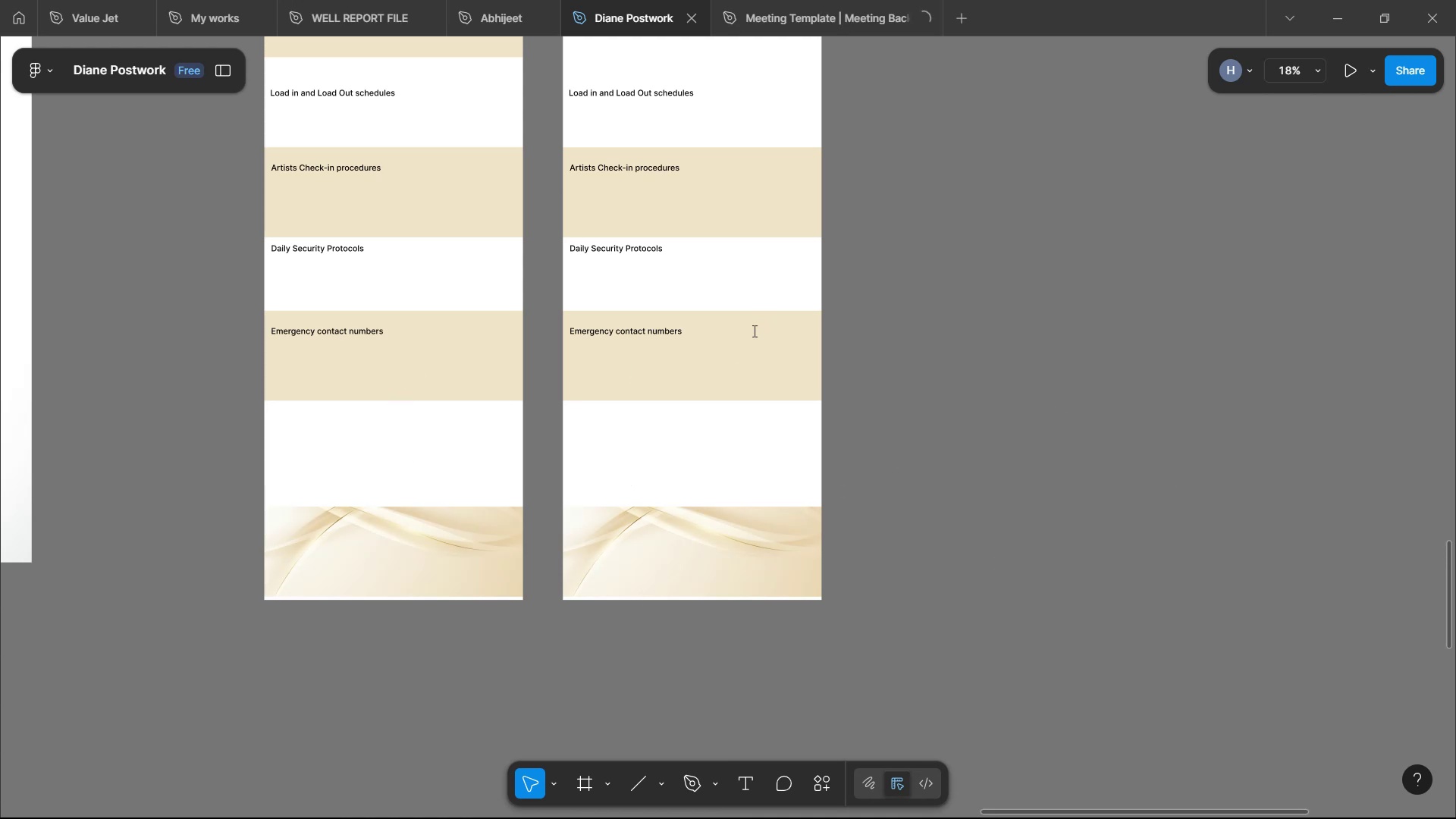 
left_click_drag(start_coordinate=[770, 416], to_coordinate=[599, 363])
 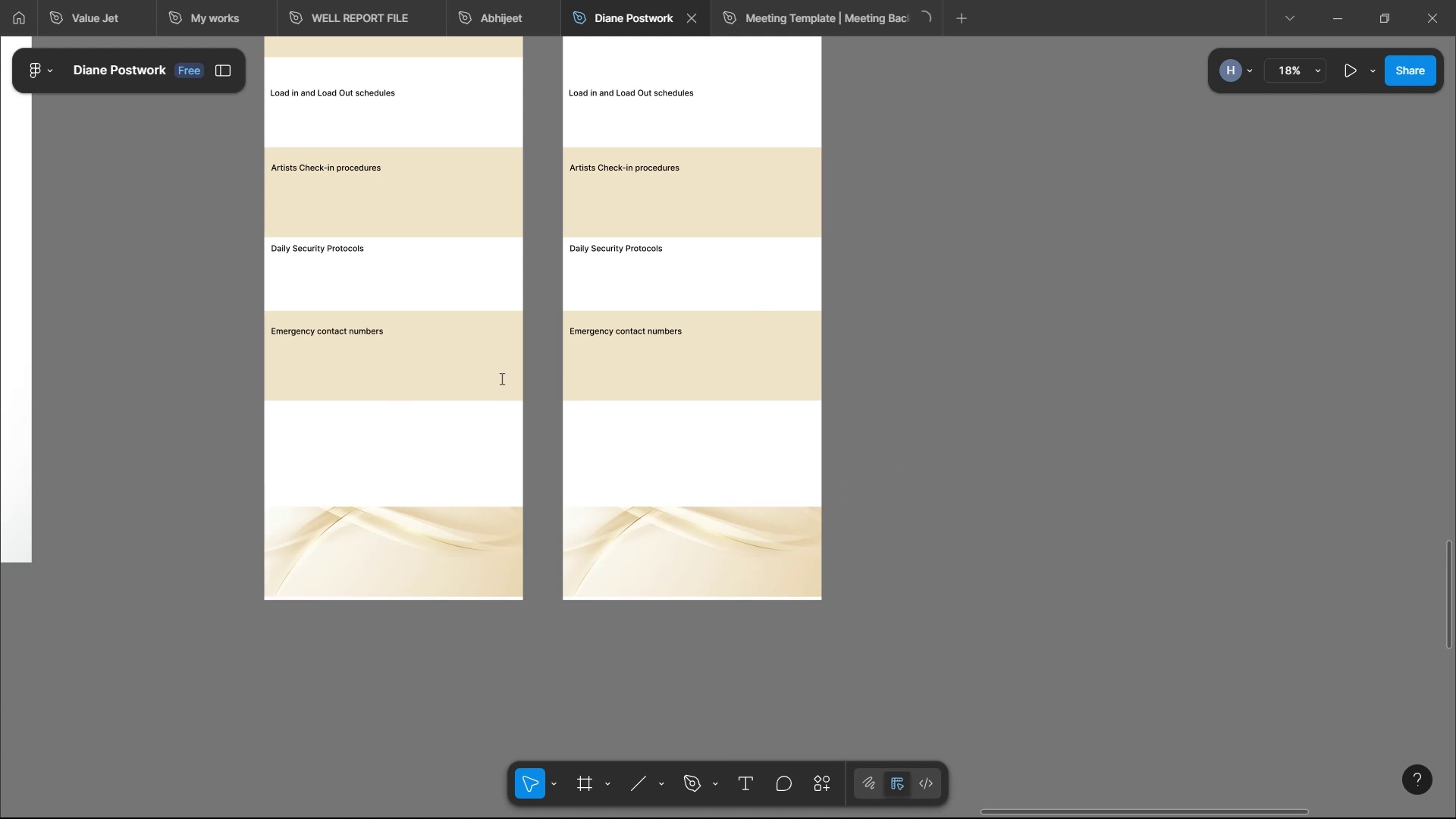 
left_click([463, 342])
 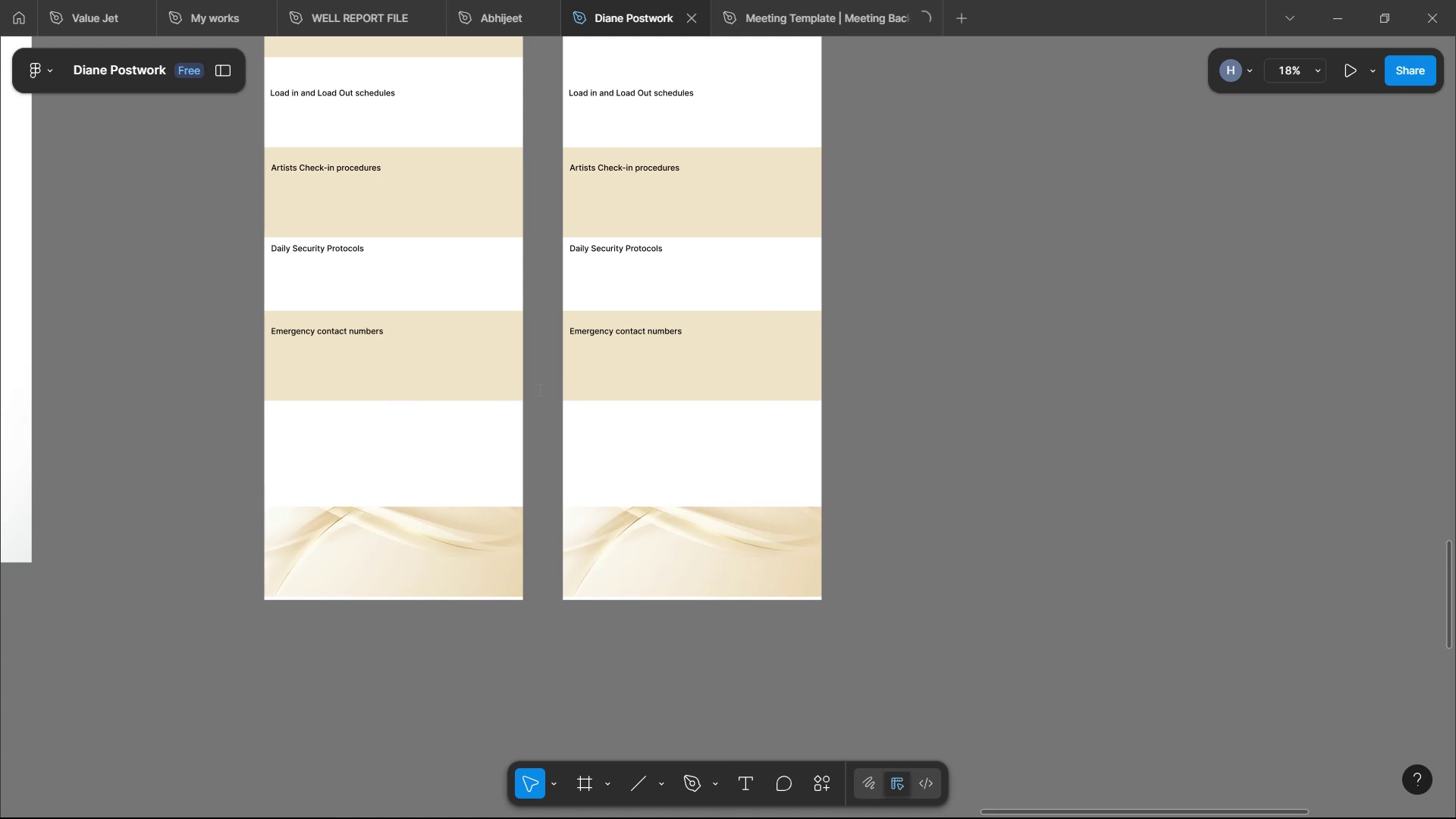 
scroll: coordinate [554, 404], scroll_direction: up, amount: 2.0
 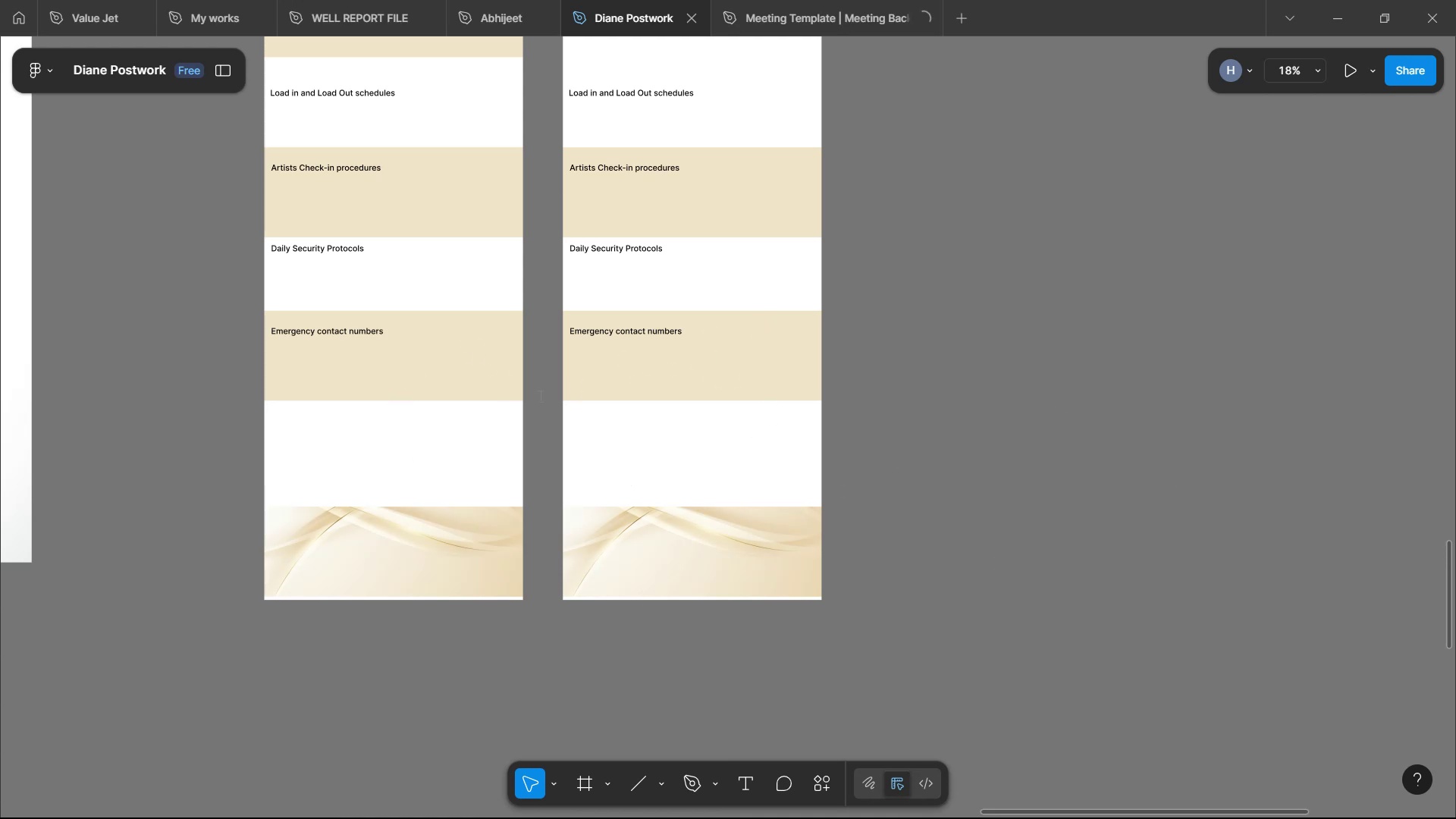 
scroll: coordinate [558, 403], scroll_direction: down, amount: 1.0
 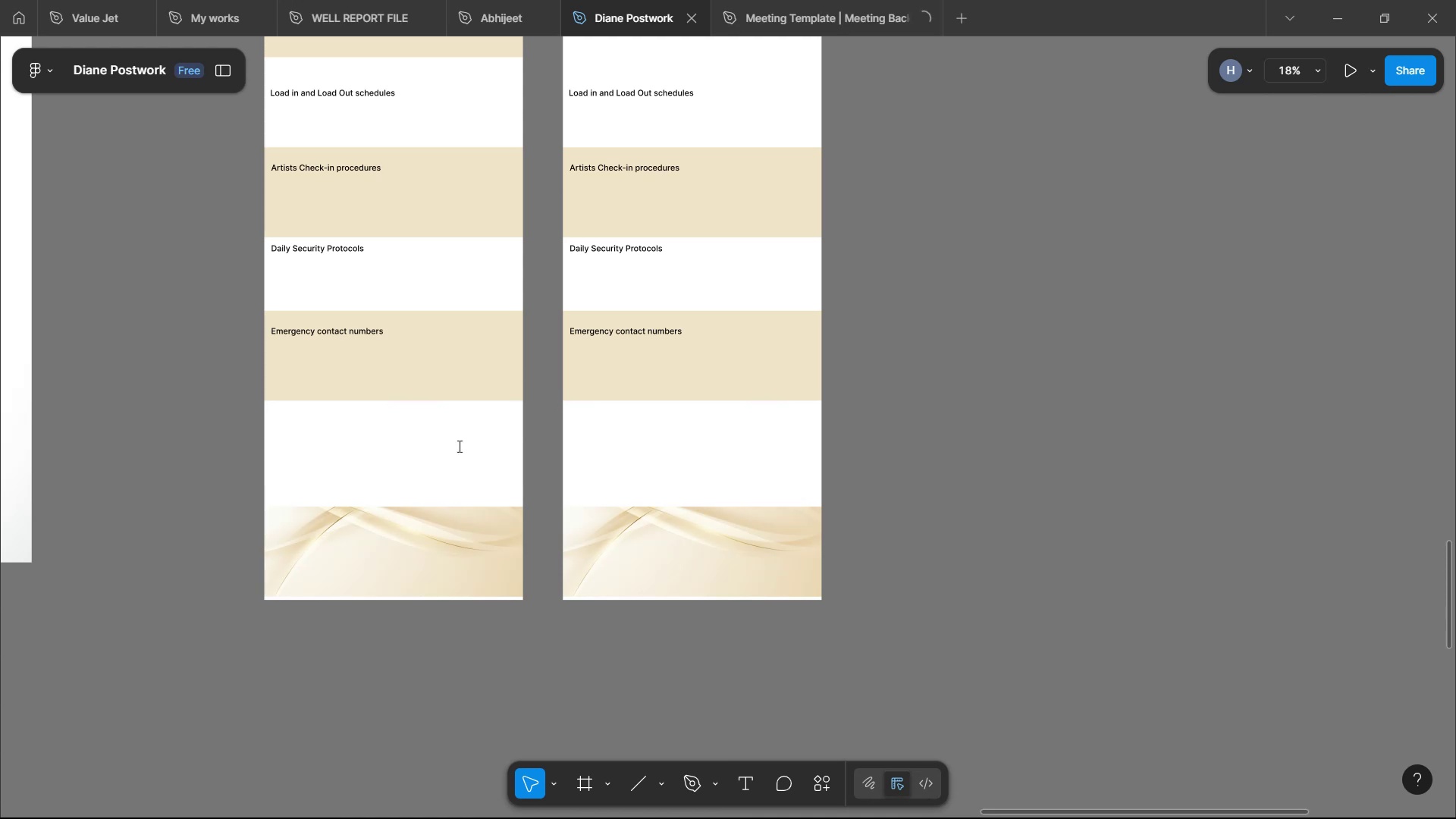 
wait(15.53)
 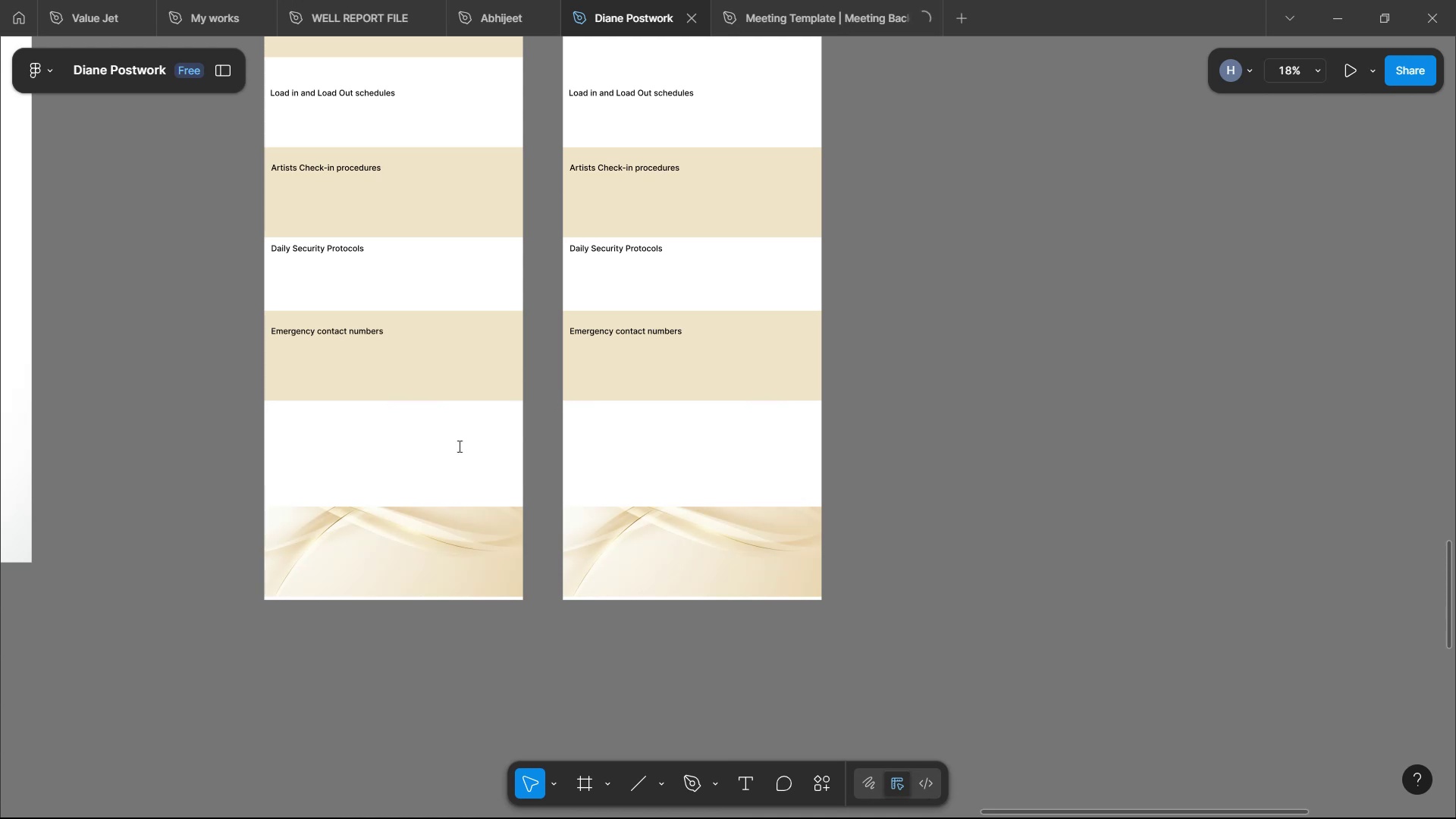 
scroll: coordinate [488, 413], scroll_direction: down, amount: 4.0
 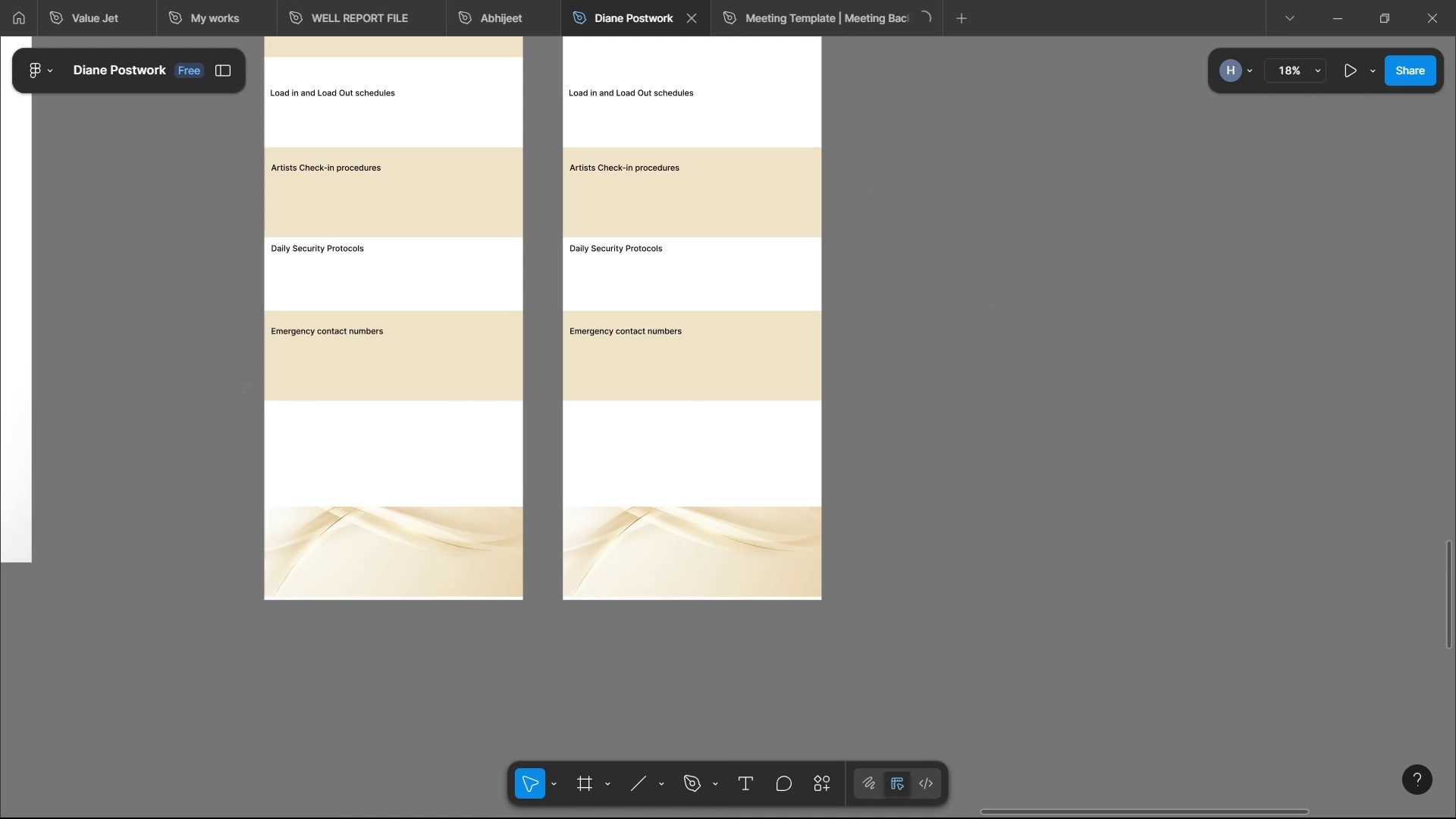 
wait(68.78)
 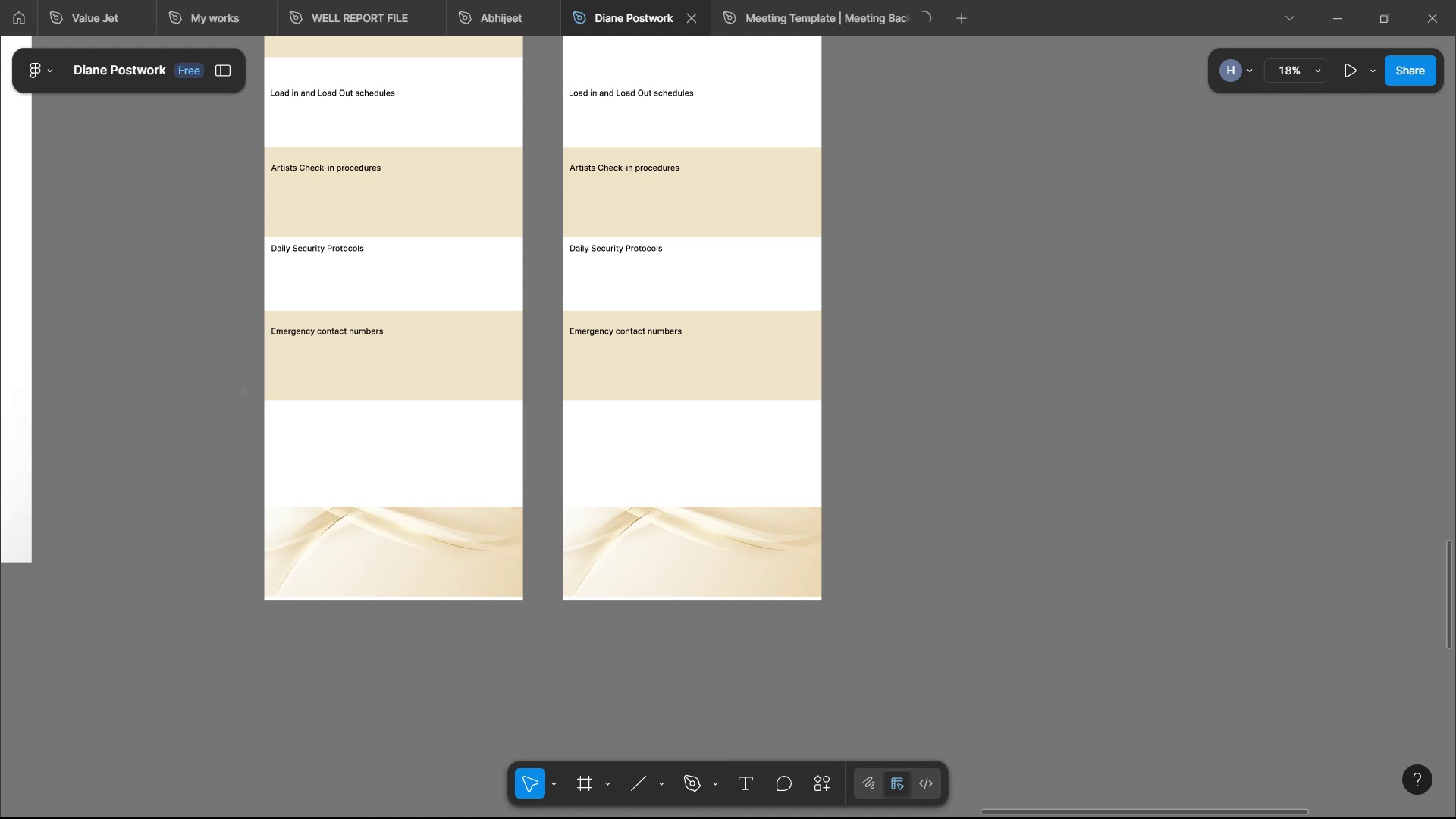 
left_click([846, 289])
 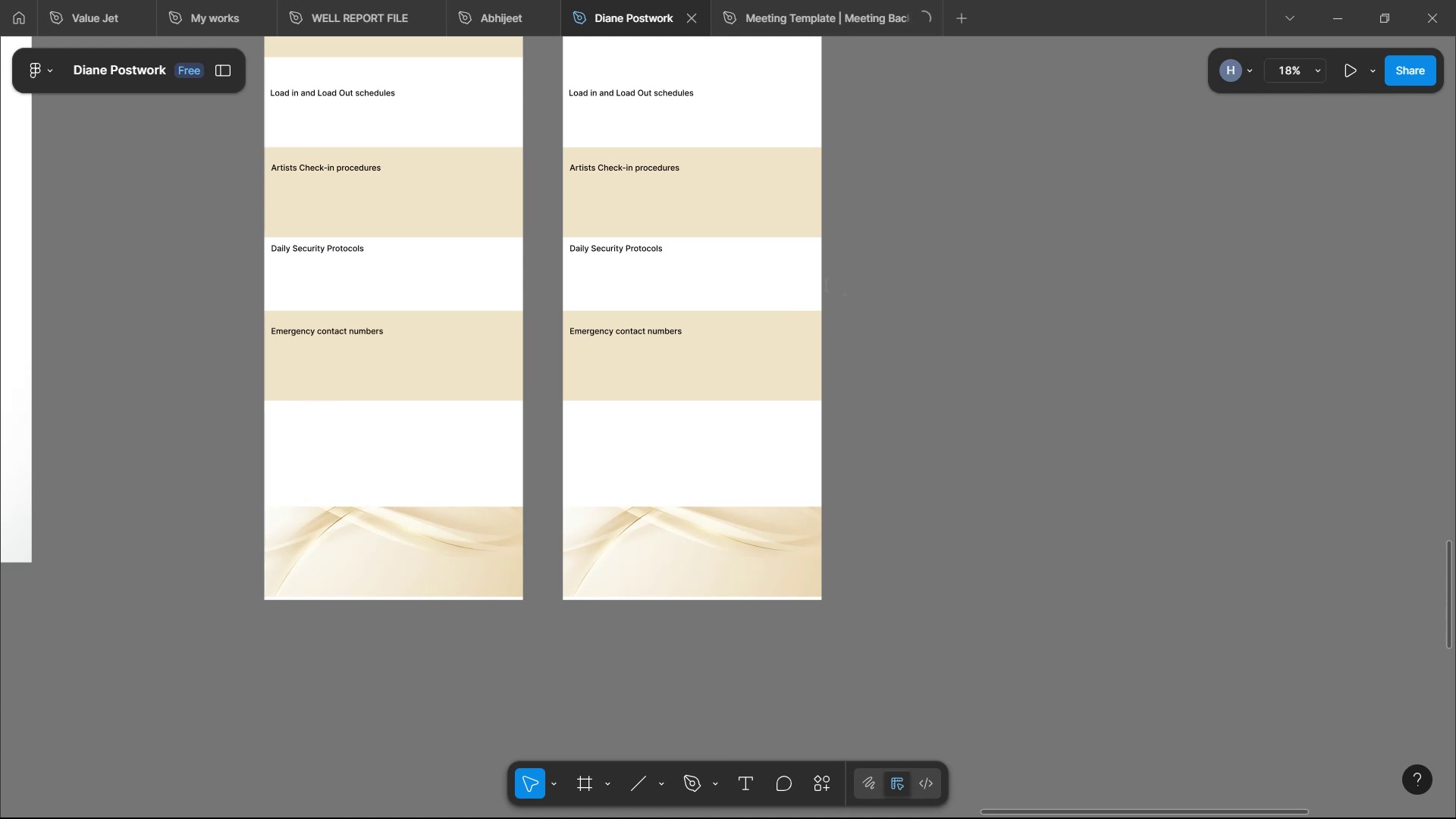 
left_click([843, 289])
 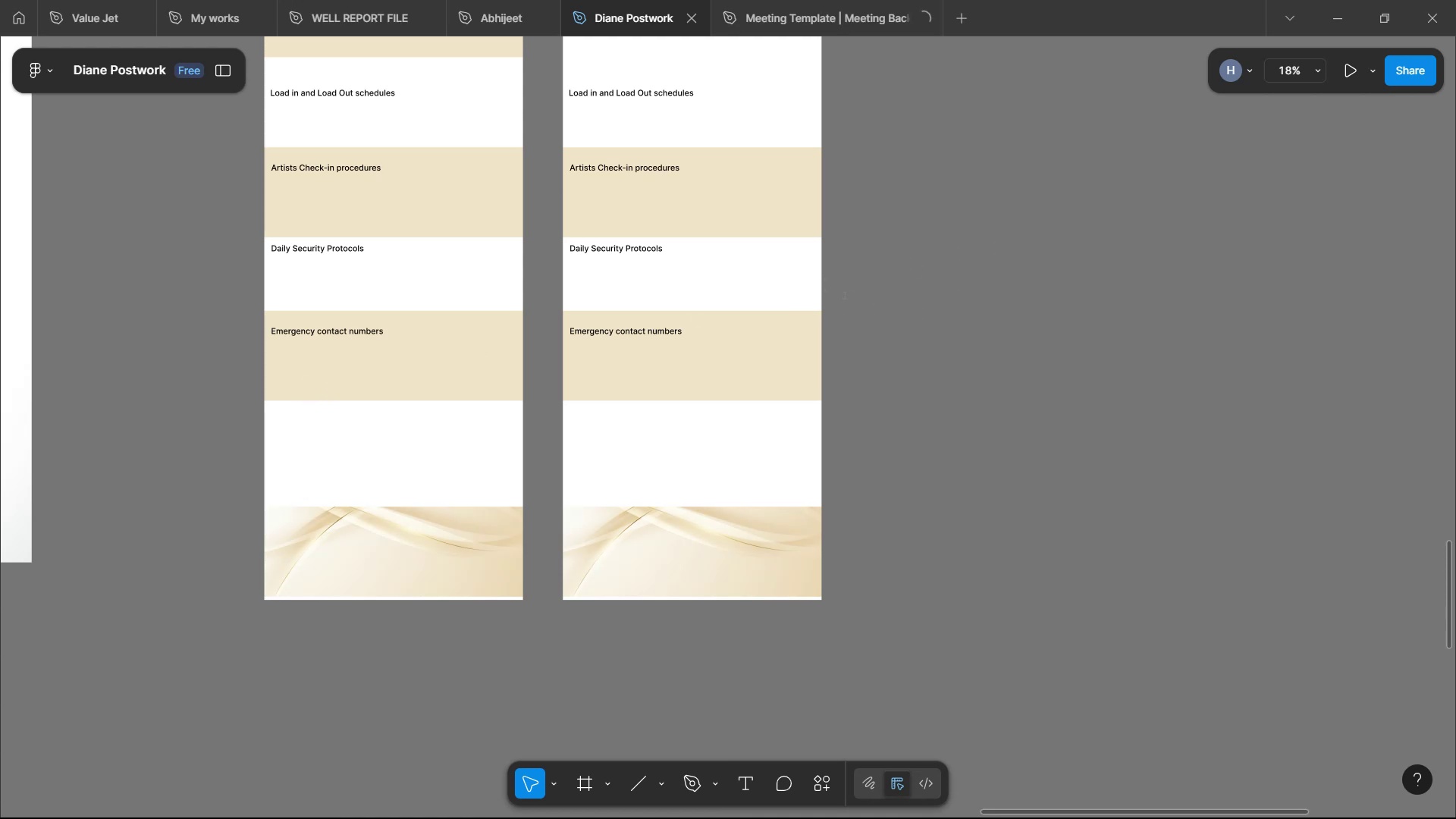 
key(Backspace)
key(Backspace)
key(Backspace)
key(Backspace)
key(Backspace)
key(Backspace)
key(Backspace)
key(Backspace)
key(Backspace)
key(Backspace)
key(Backspace)
type(mentioned)
 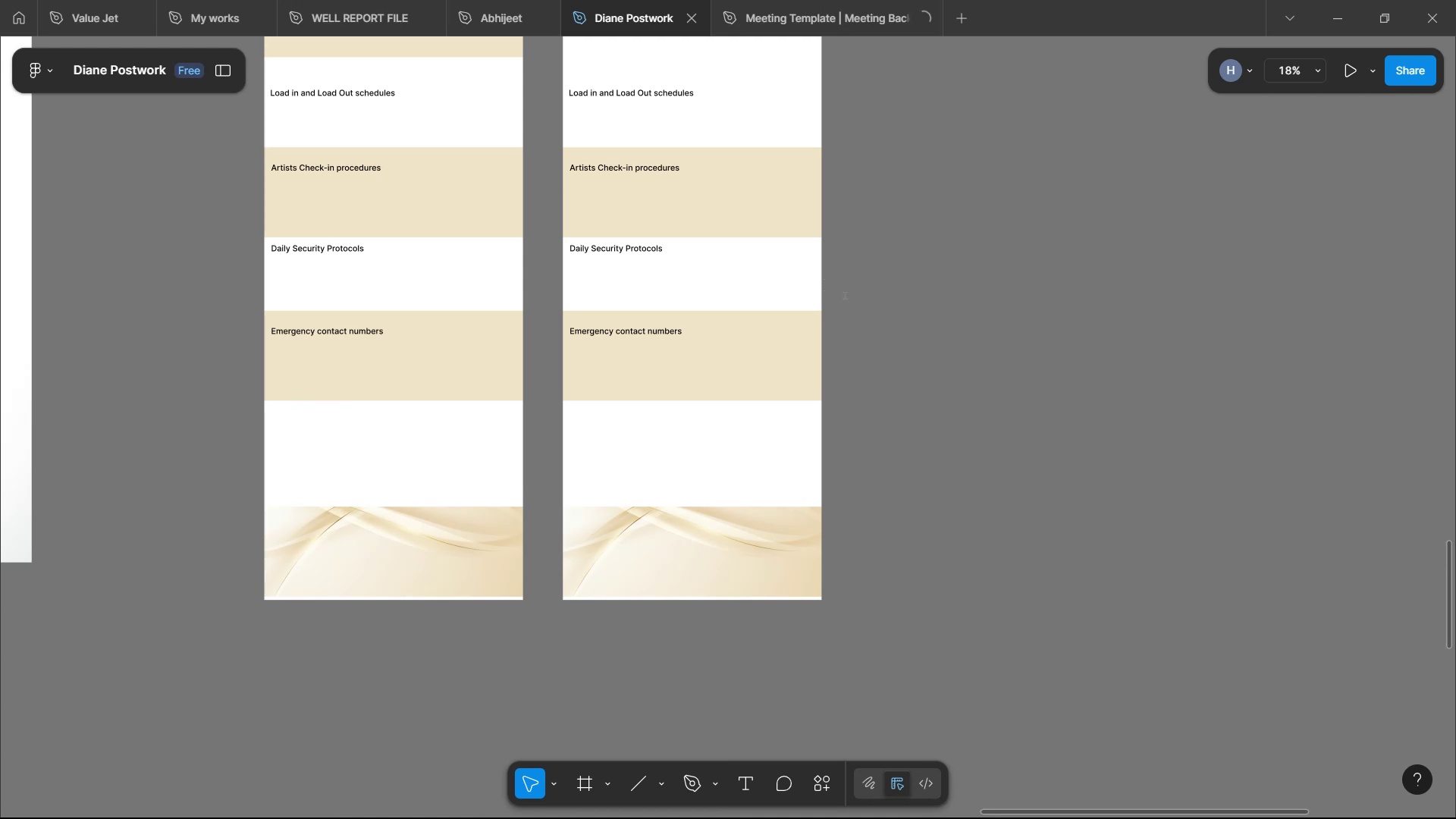 
hold_key(key=ArrowRight, duration=1.34)
 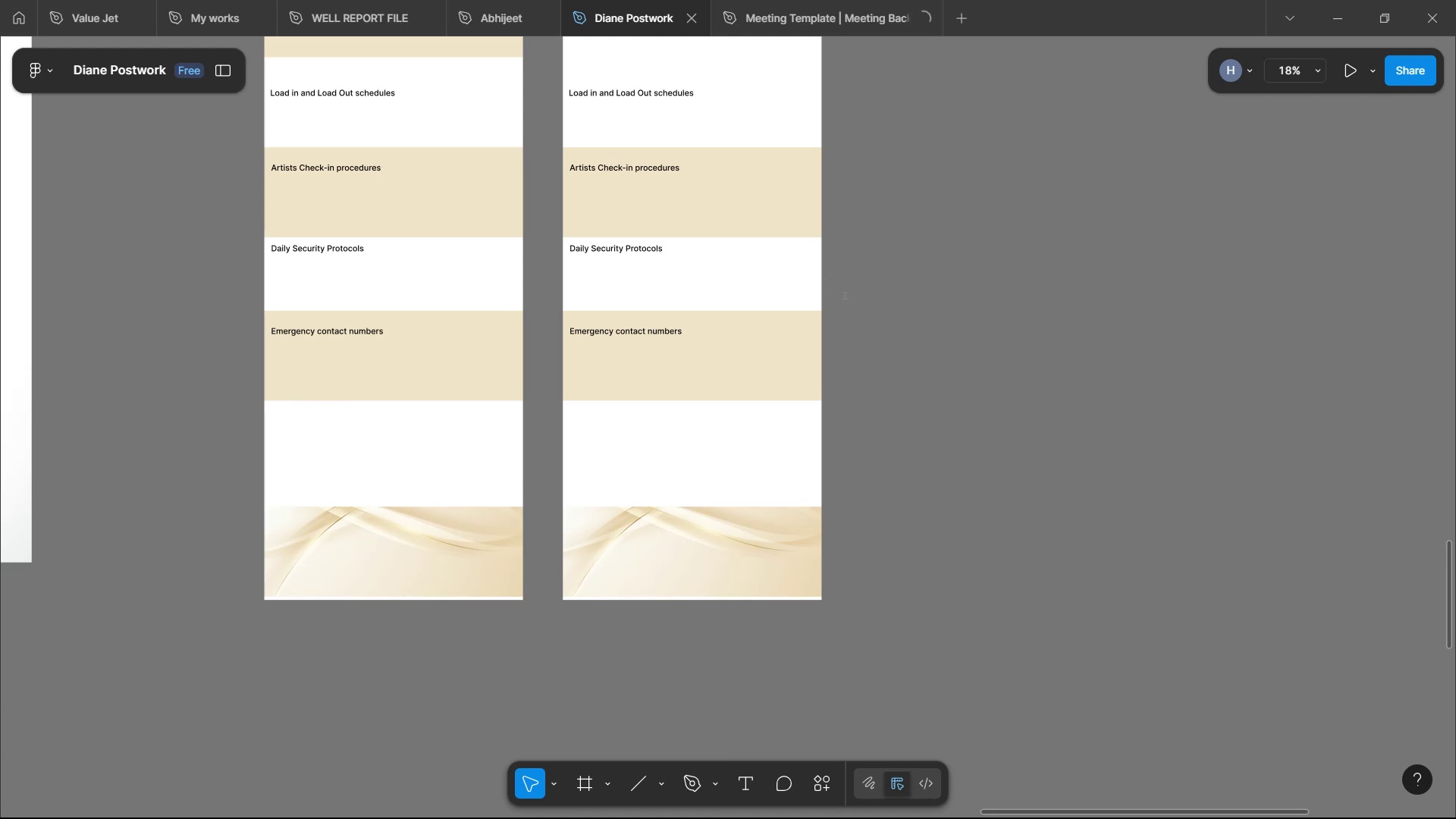 
key(ArrowRight)
 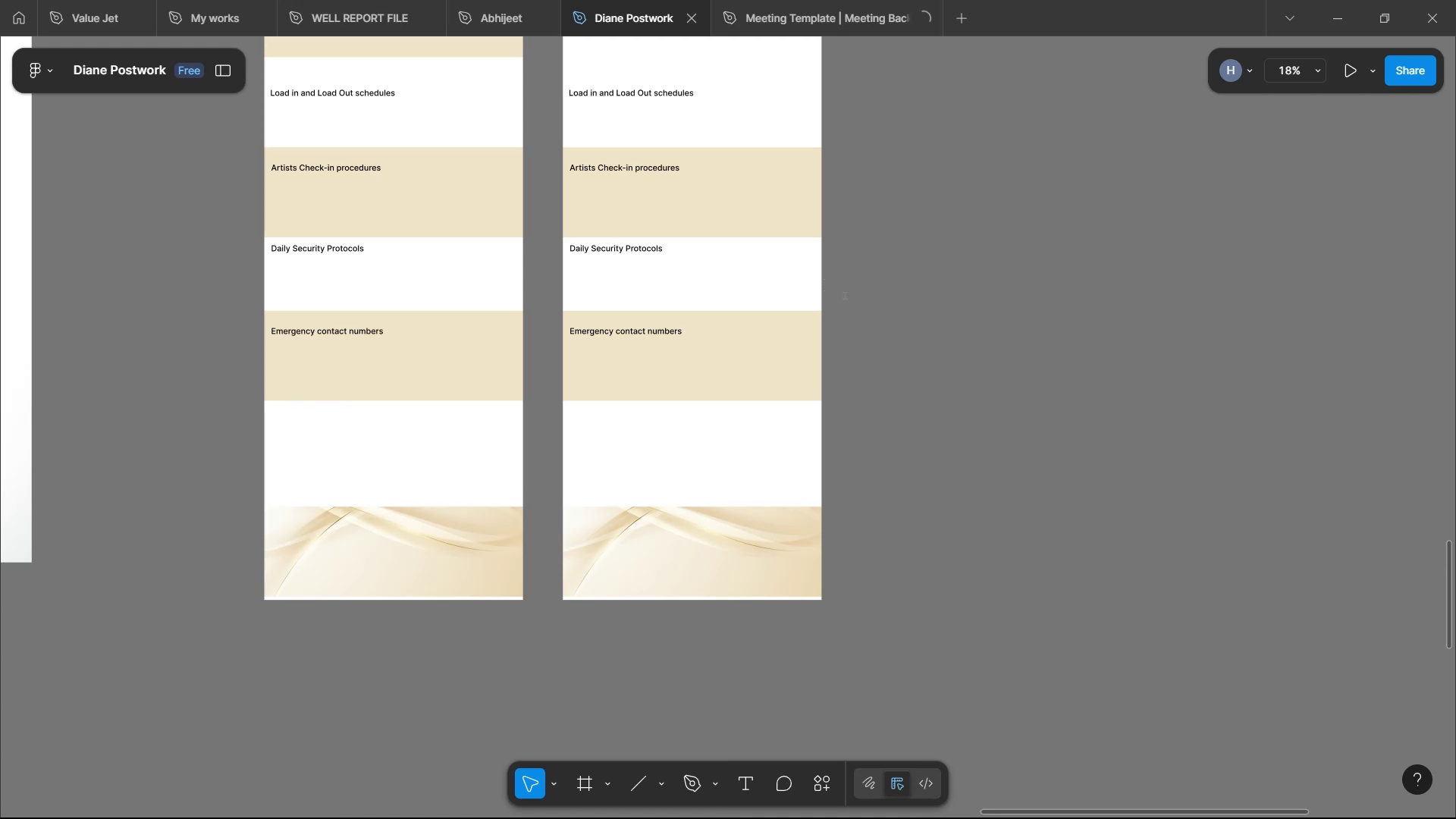 
key(ArrowRight)
 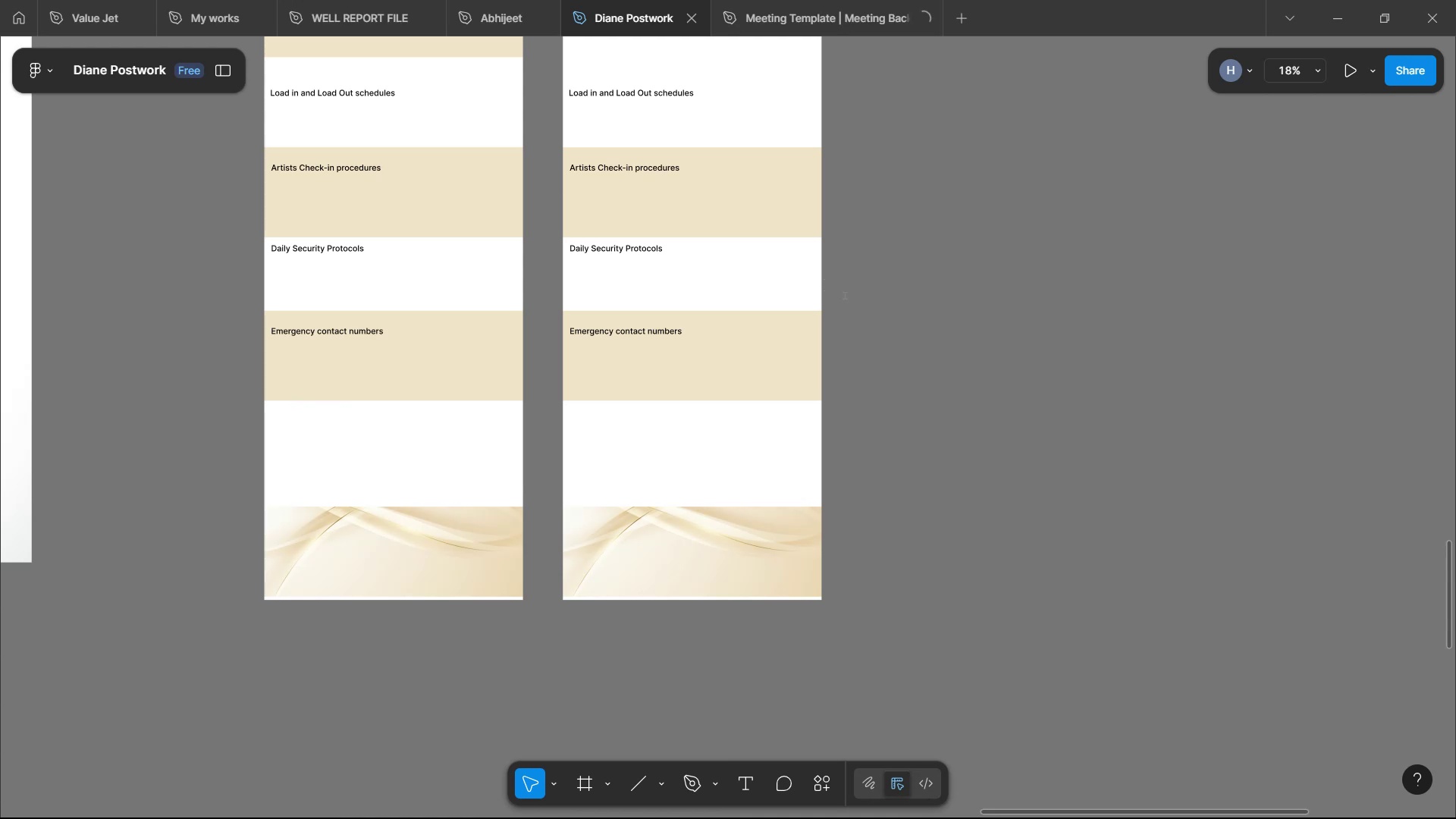 
key(ArrowRight)
 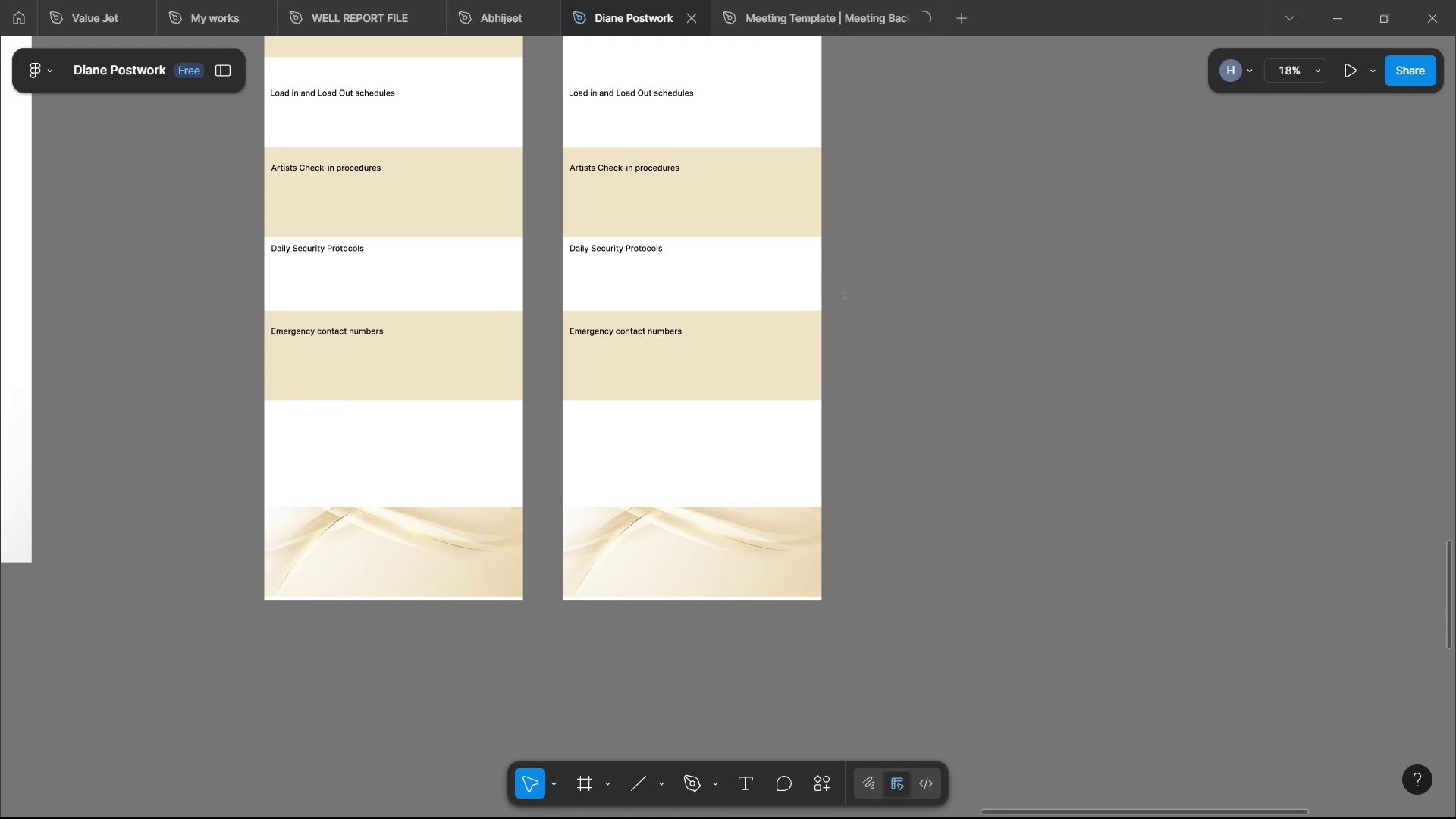 
key(ArrowRight)
 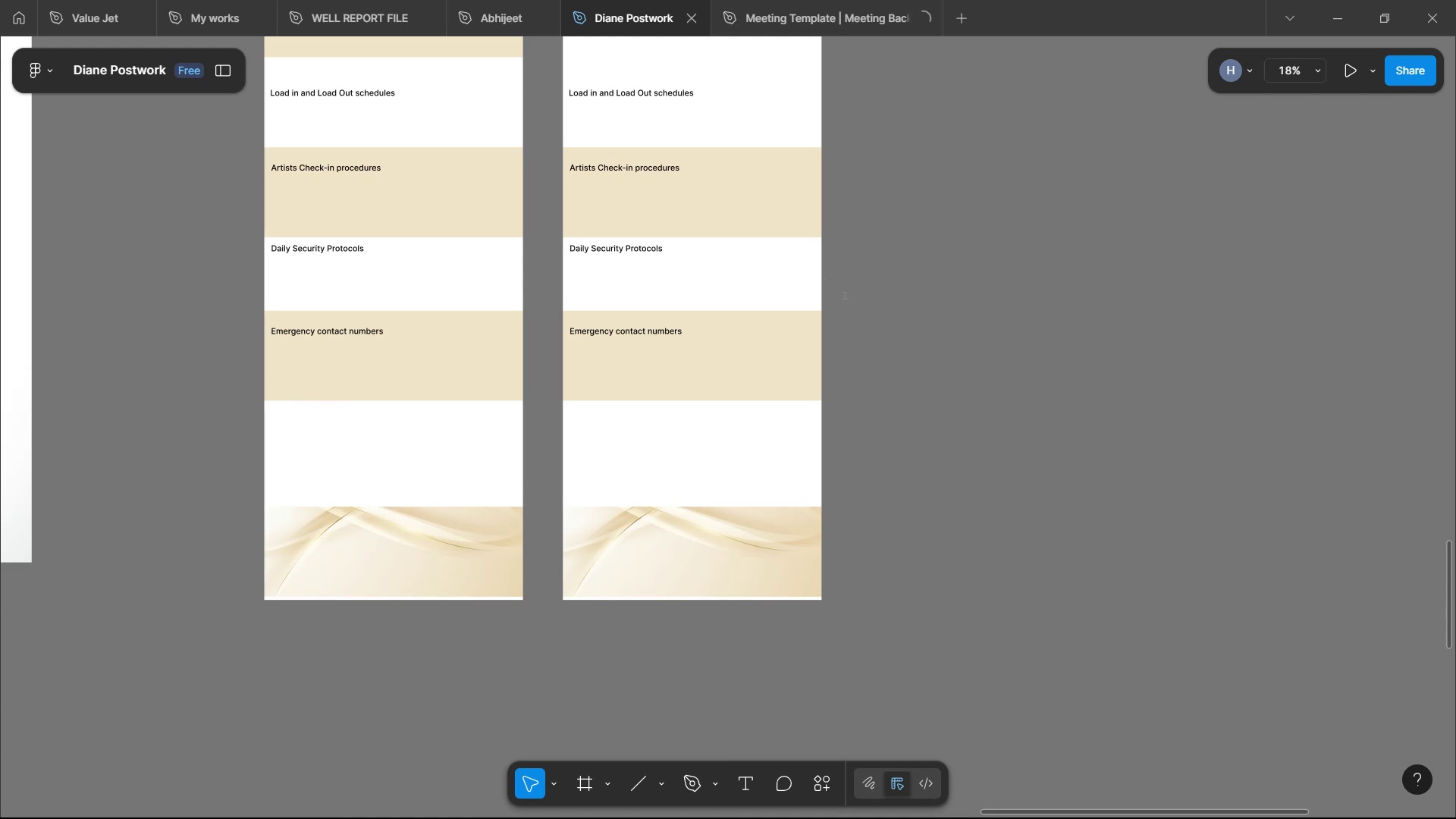 
hold_key(key=ArrowRight, duration=0.59)
 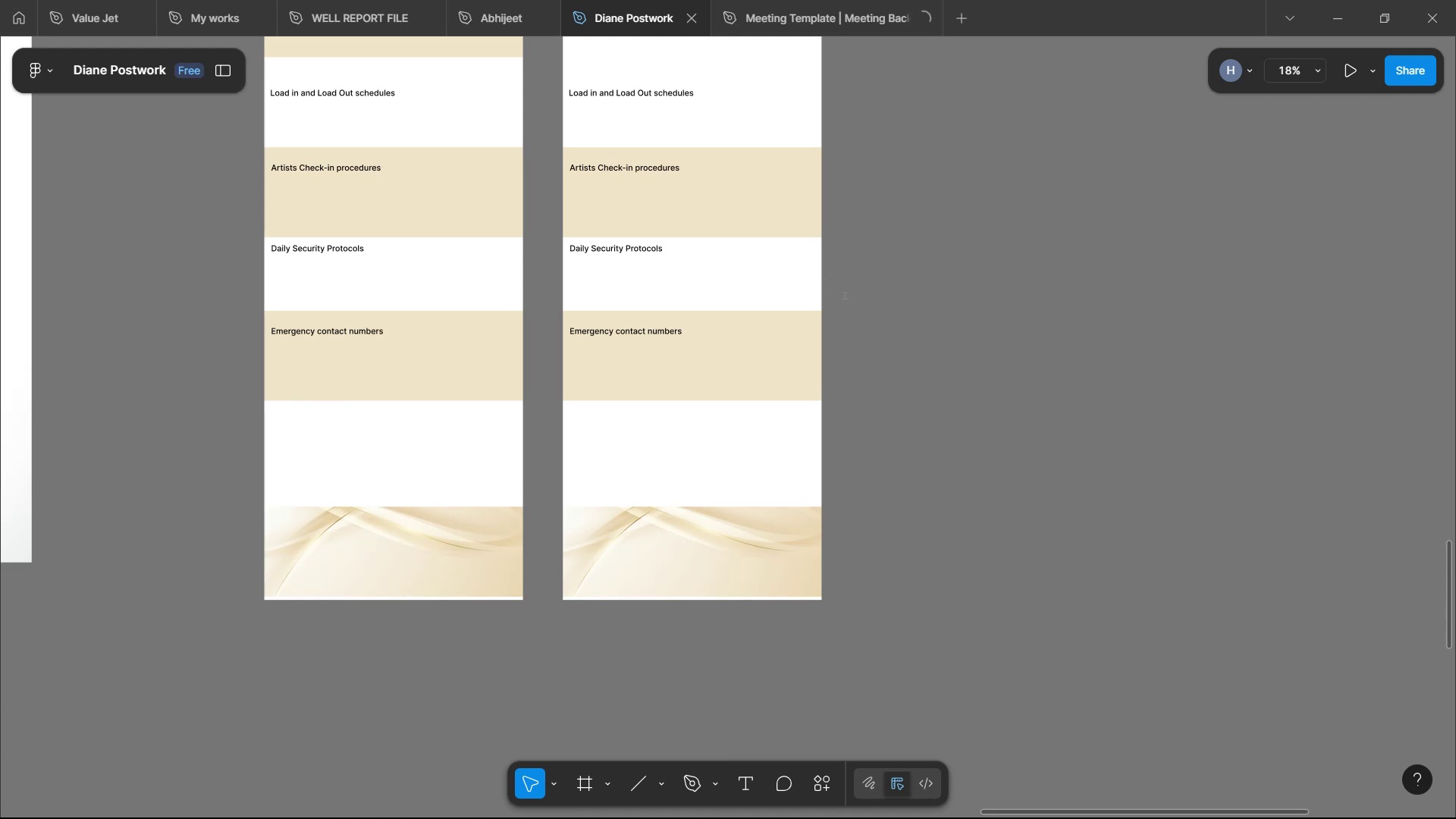 
hold_key(key=ArrowRight, duration=0.81)
 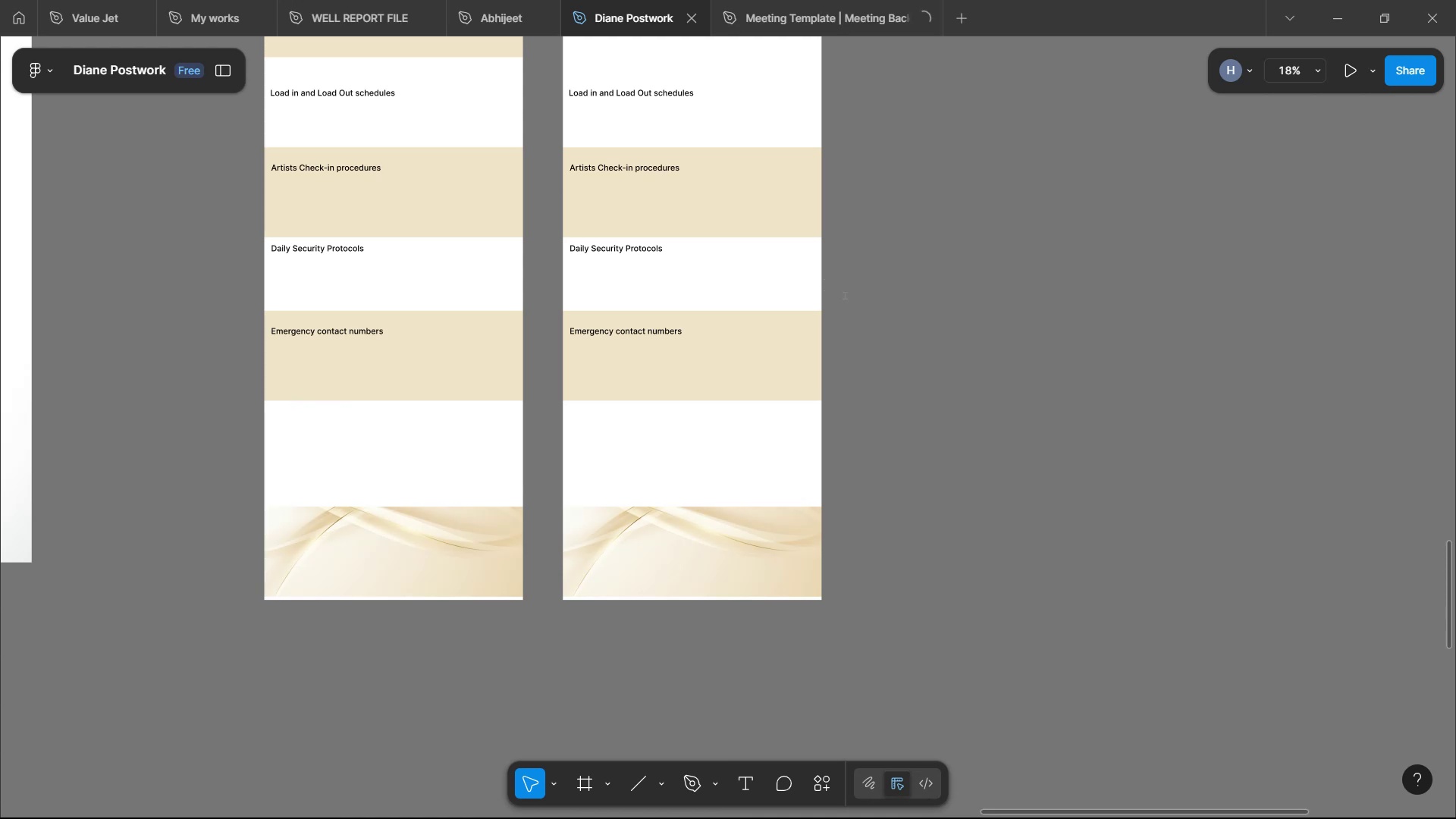 
hold_key(key=ArrowRight, duration=0.6)
 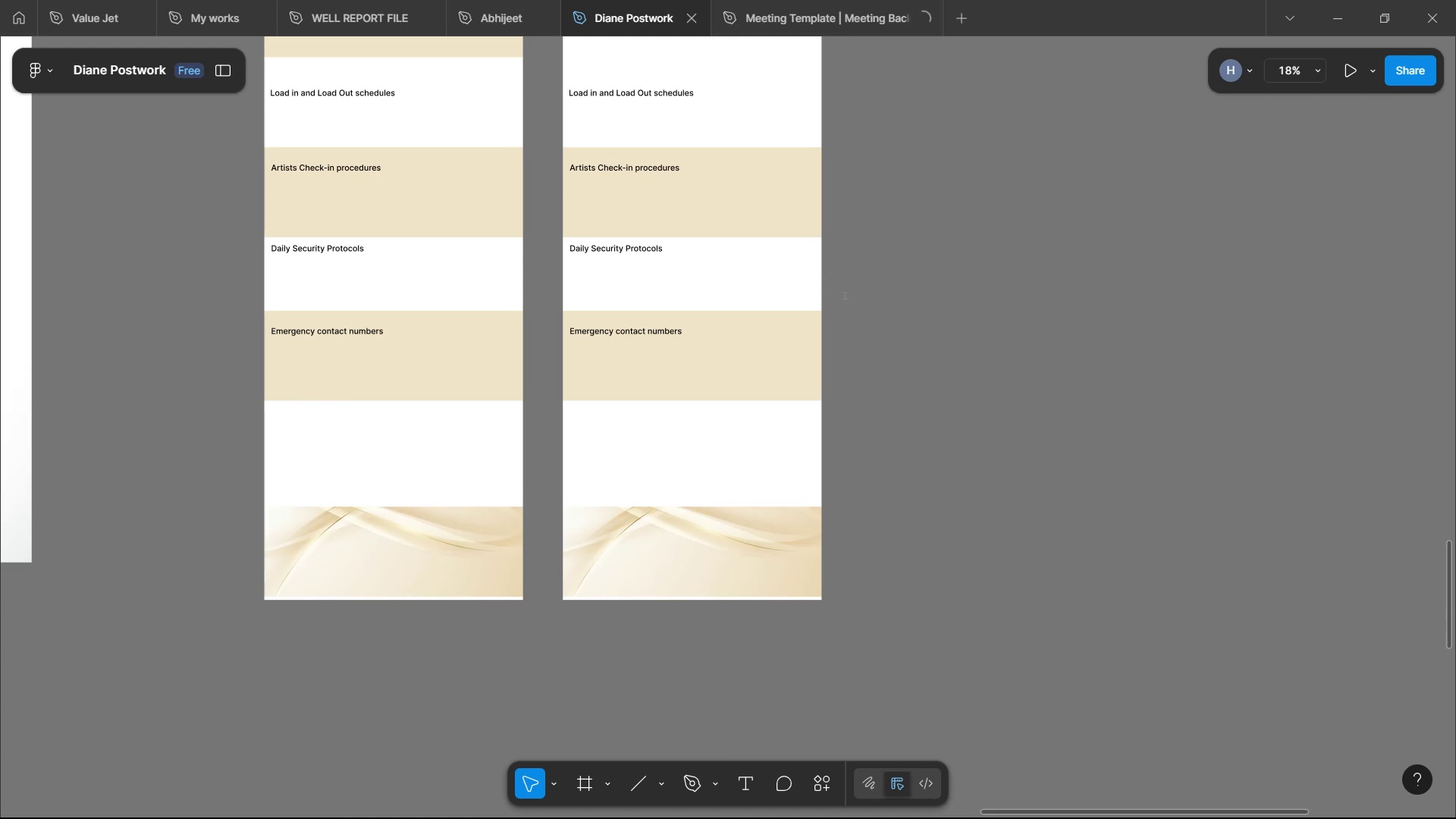 
hold_key(key=ArrowRight, duration=0.42)
 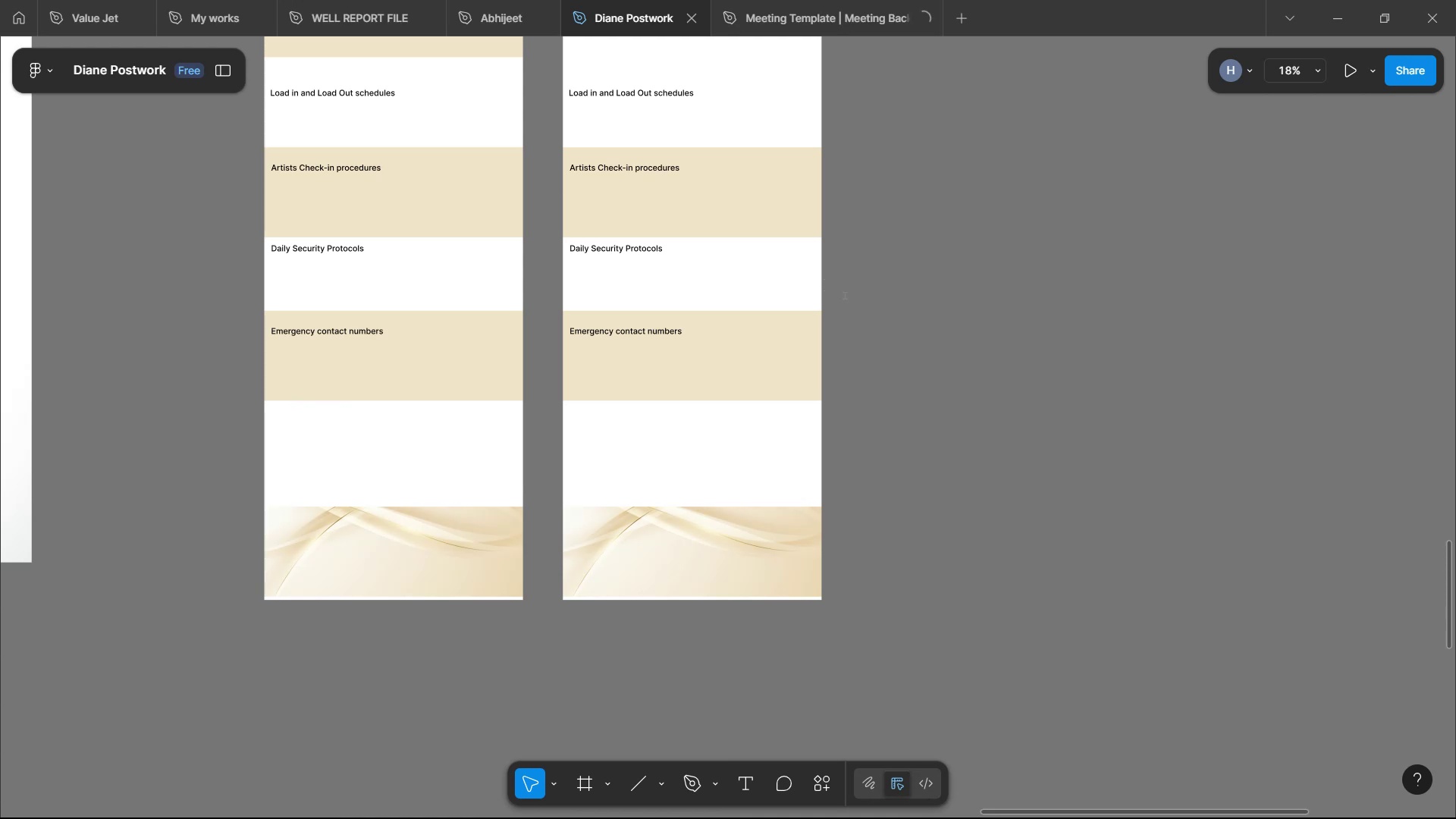 
key(ArrowRight)
 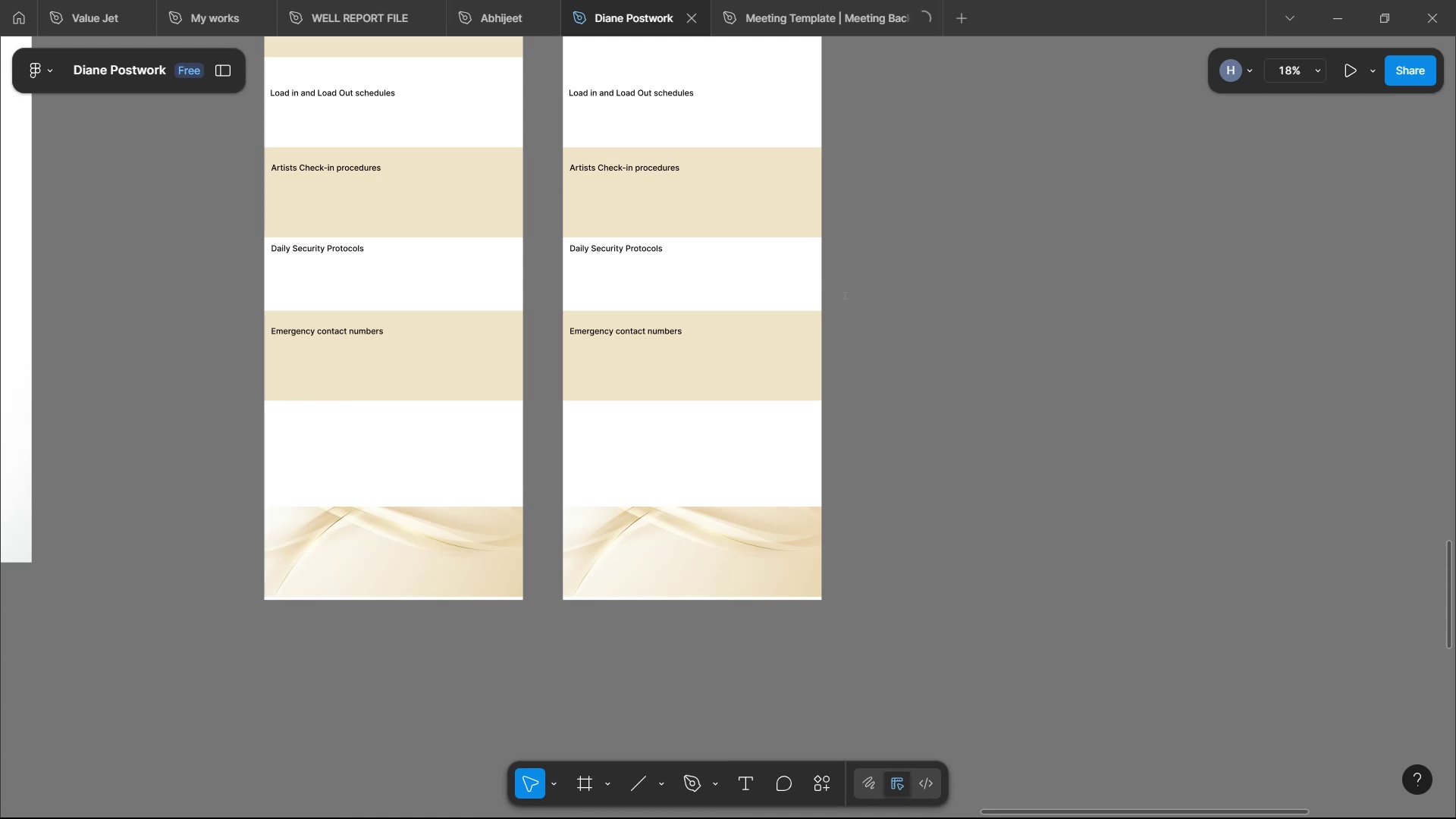 
key(ArrowRight)
 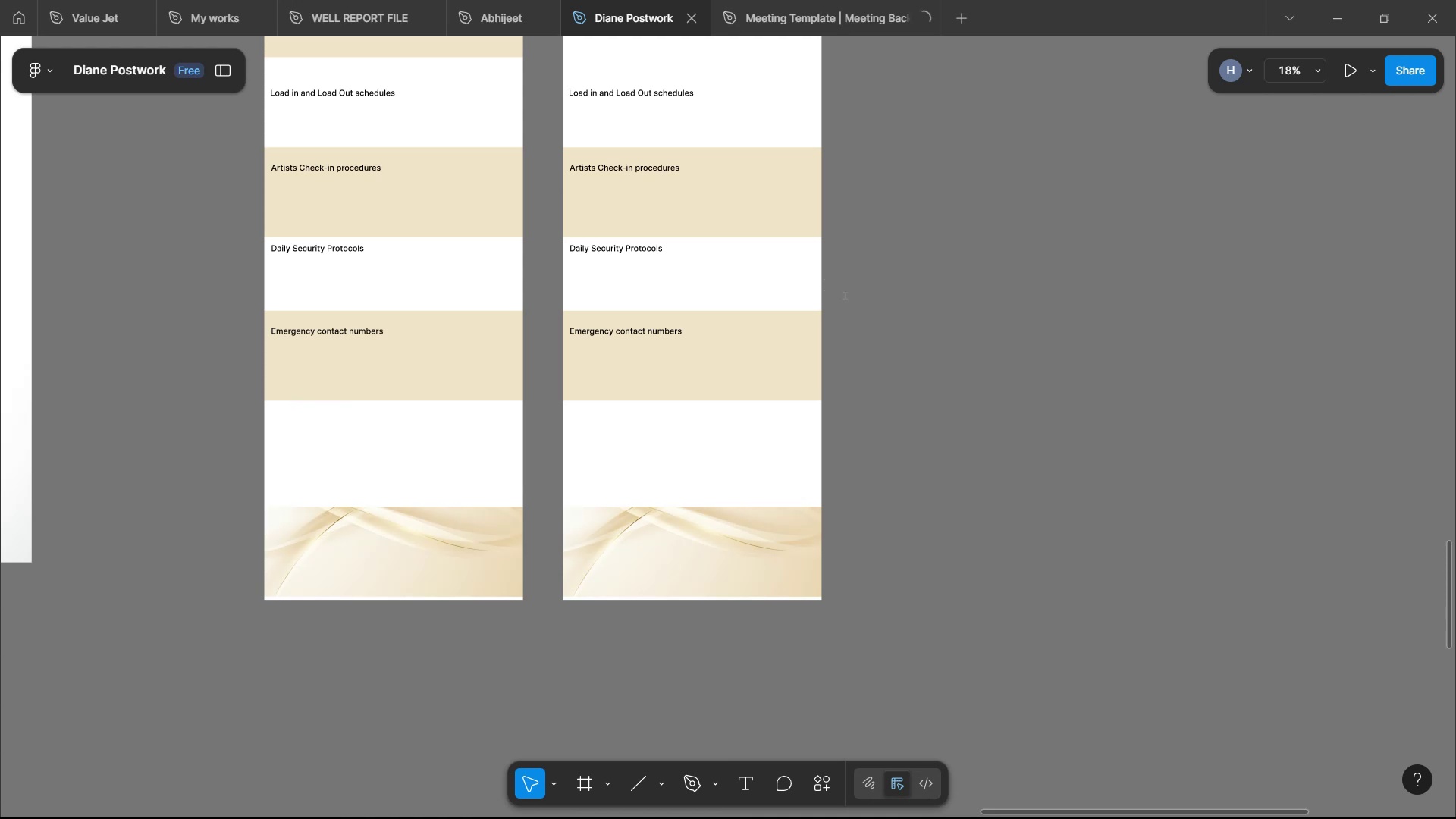 
key(ArrowRight)
 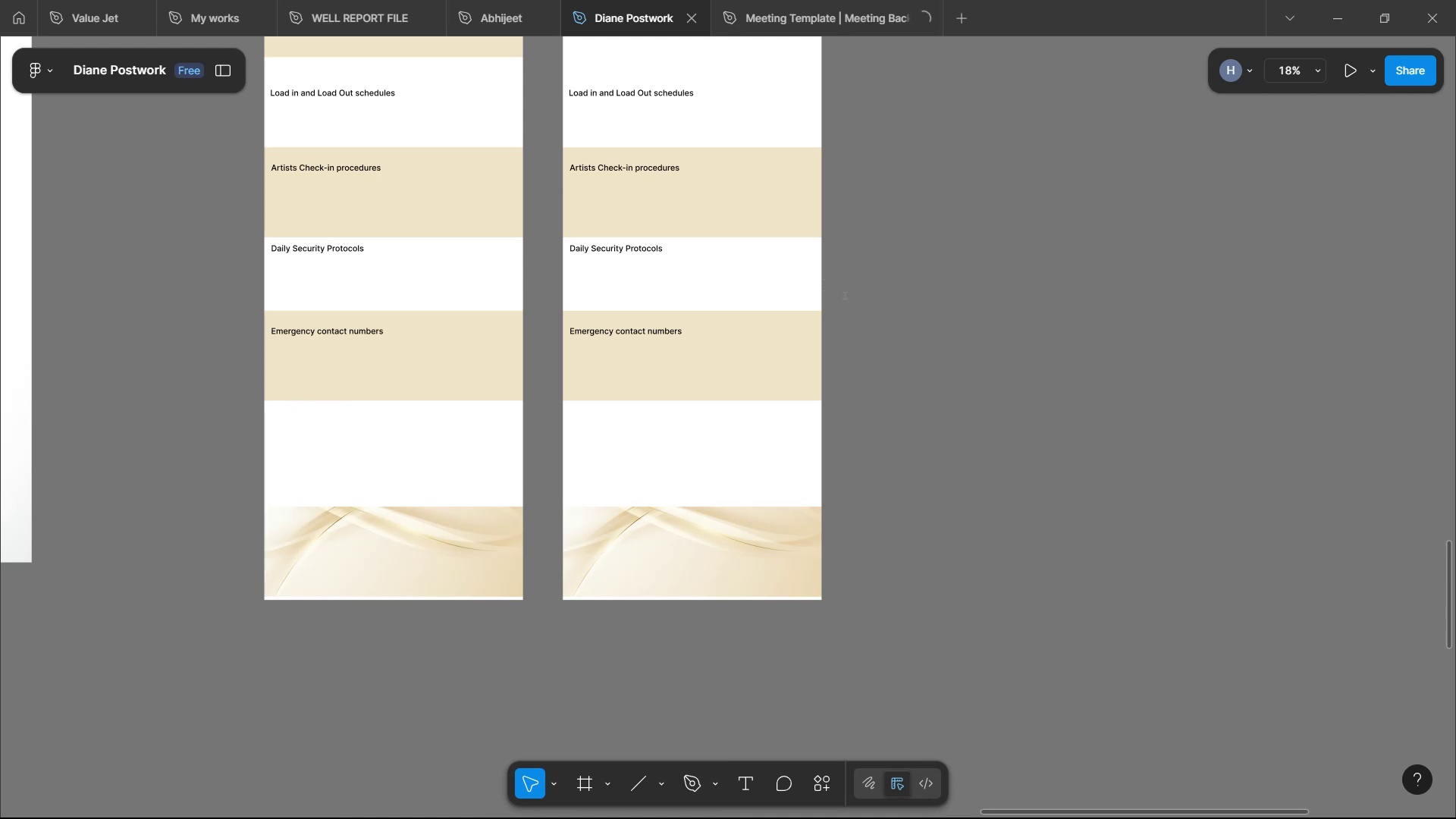 
key(ArrowRight)
 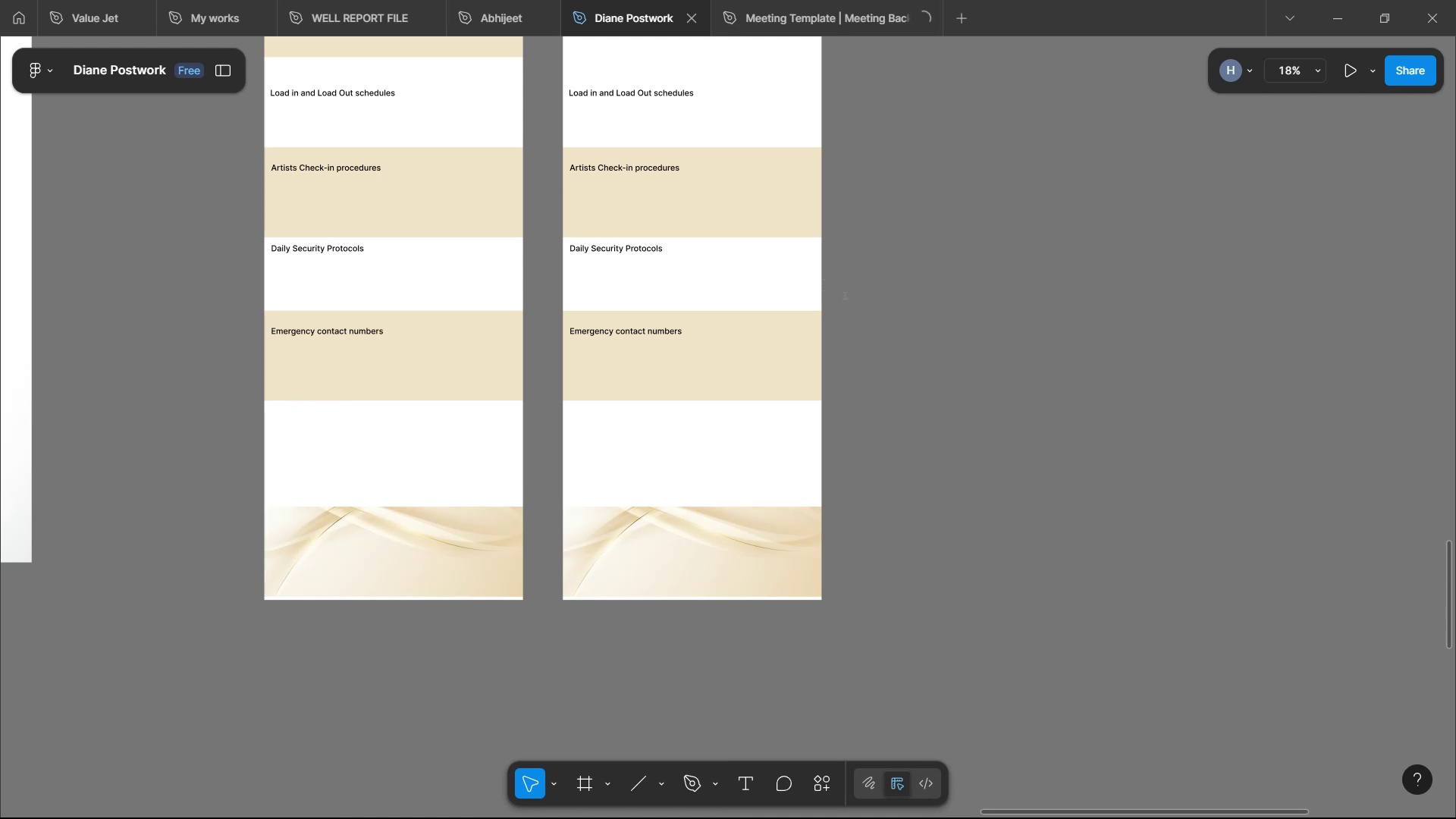 
key(ArrowRight)
 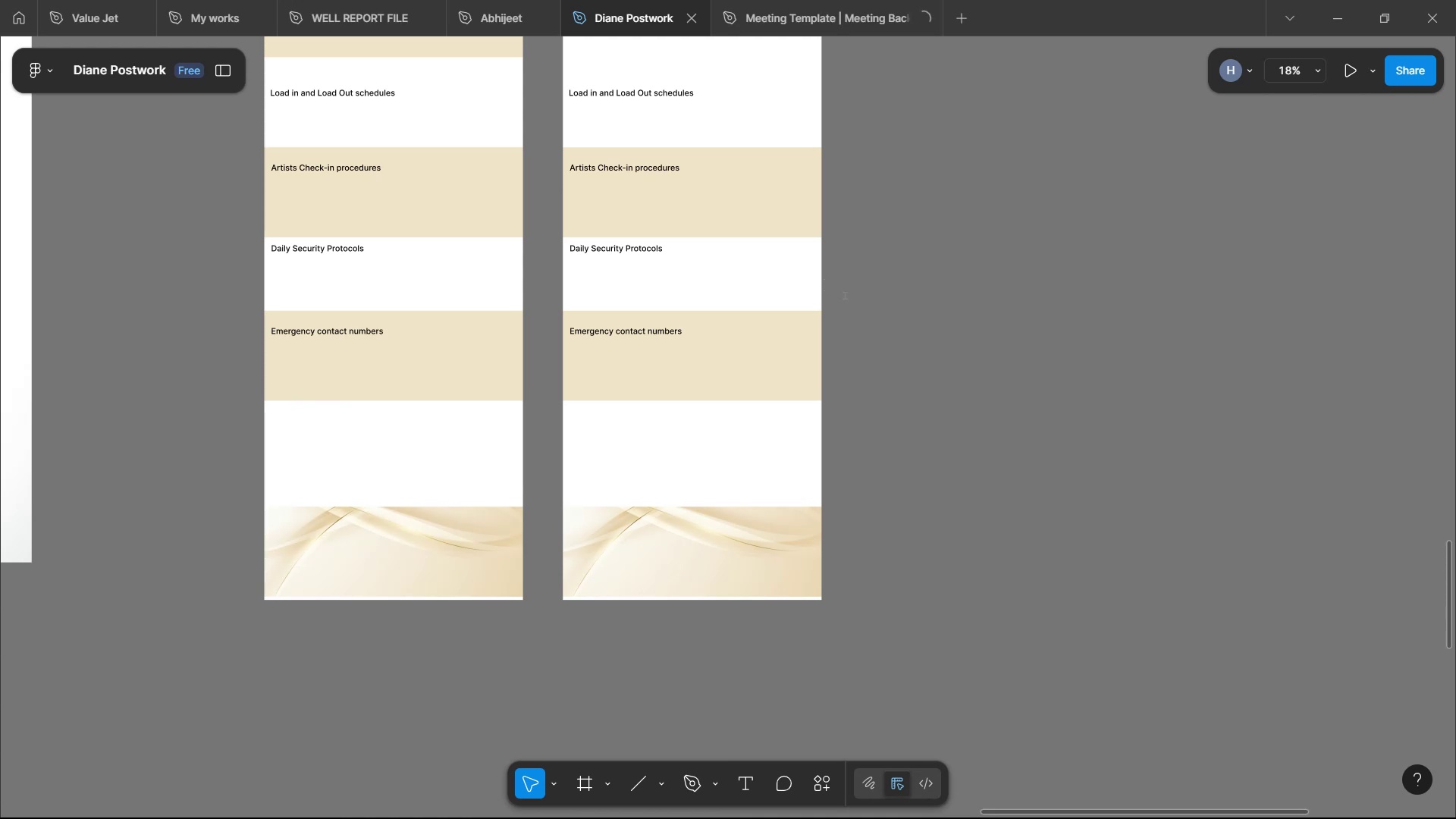 
key(ArrowRight)
 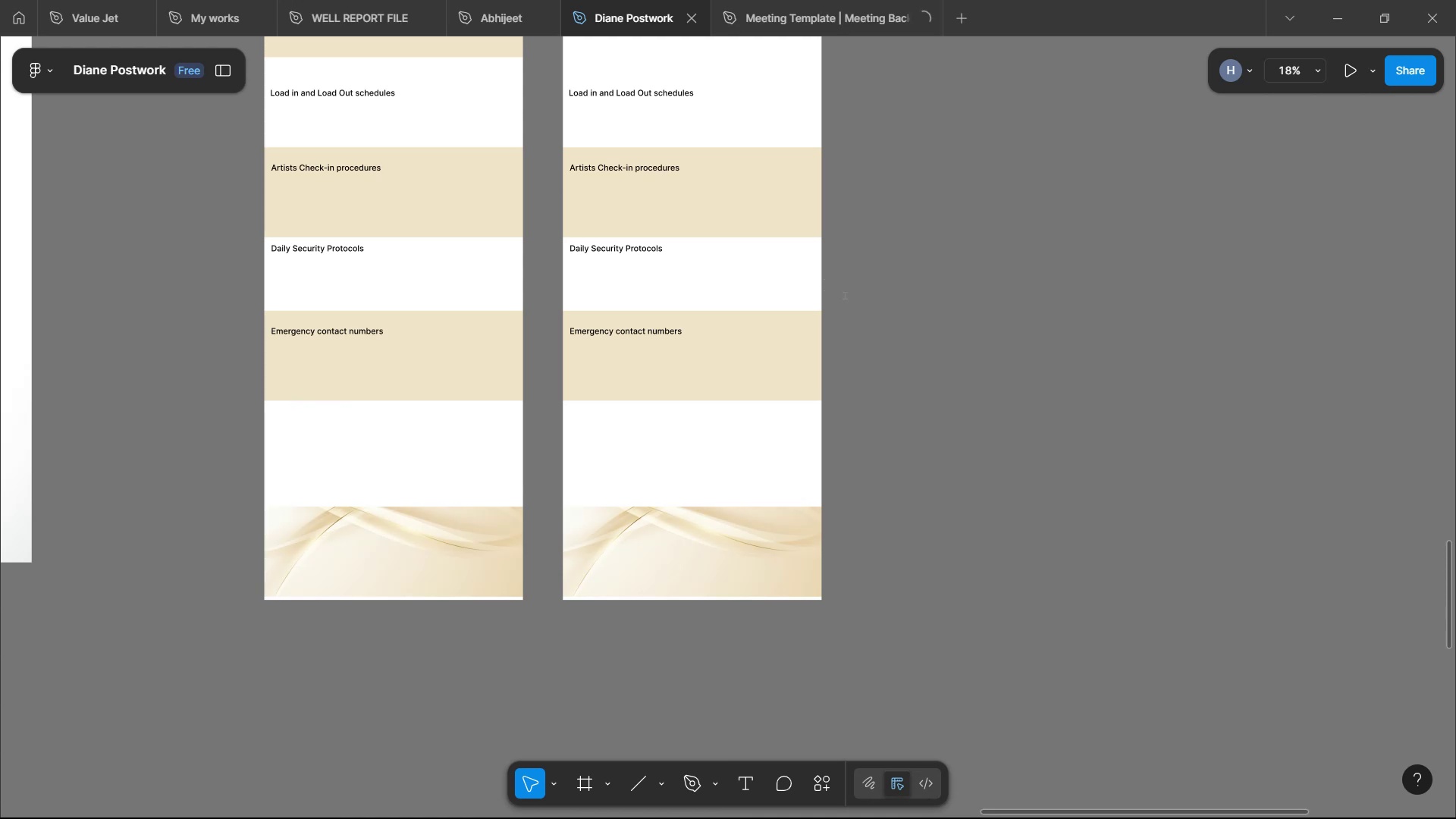 
key(ArrowRight)
 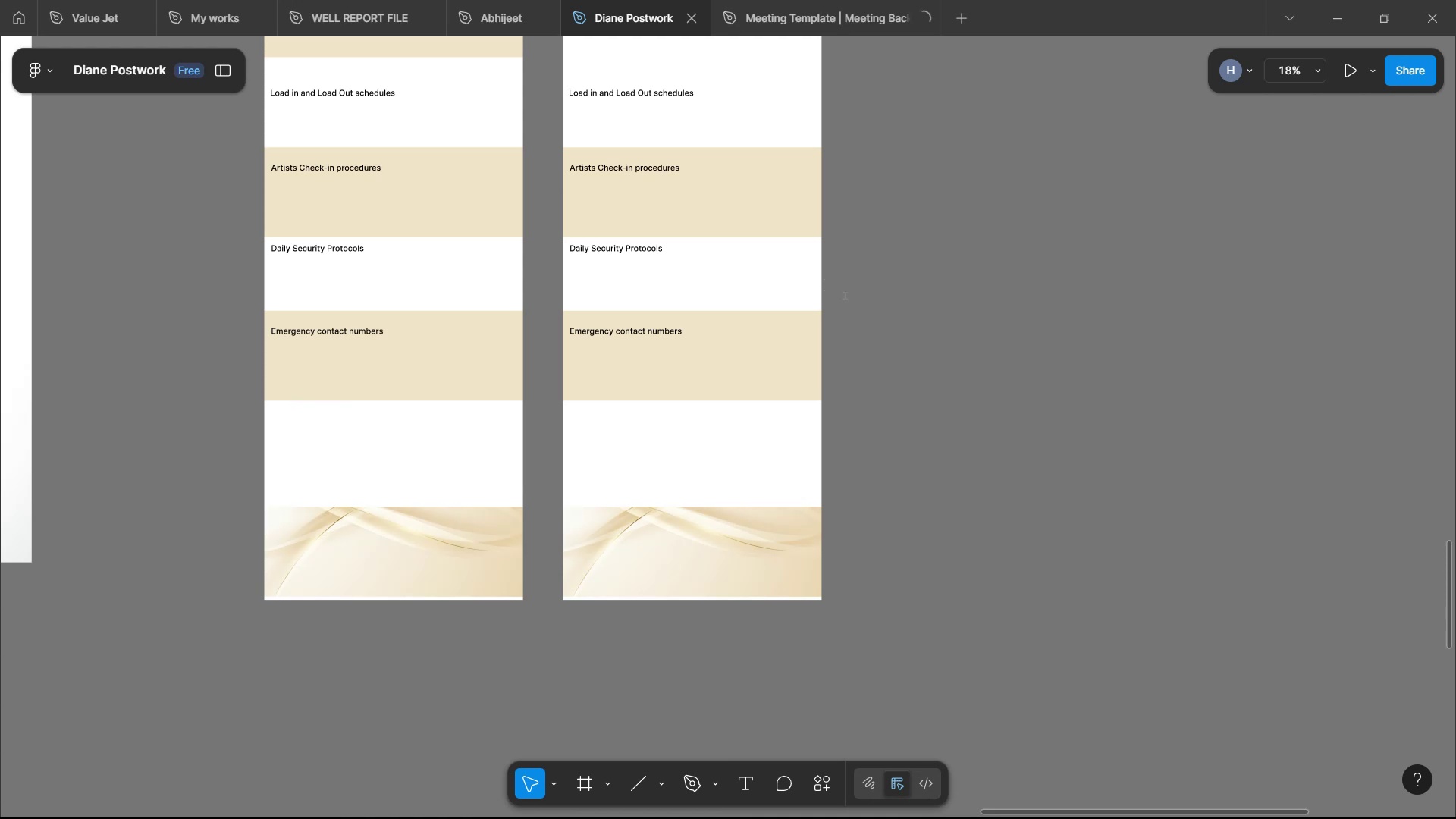 
key(ArrowRight)
 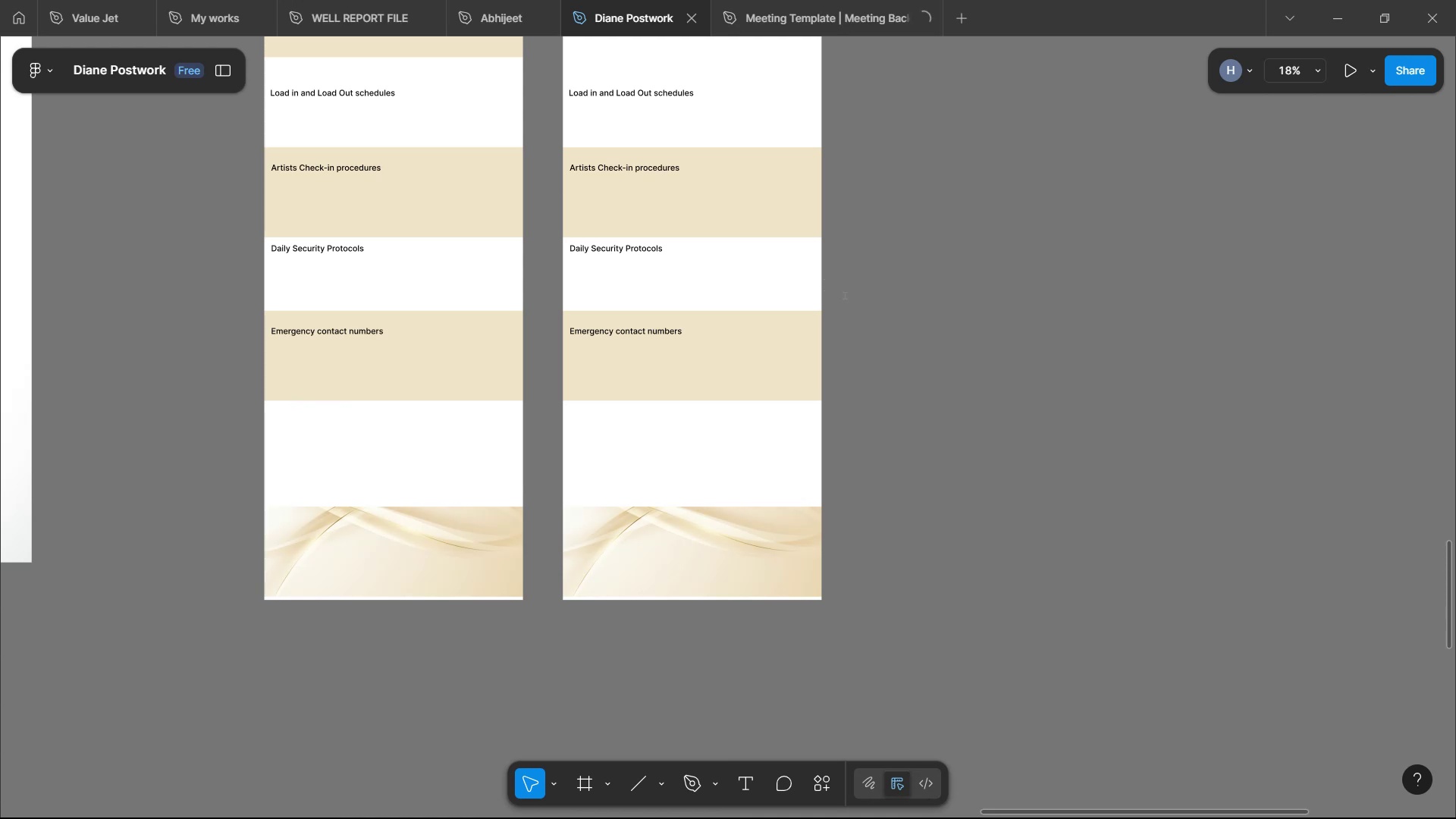 
key(ArrowRight)
 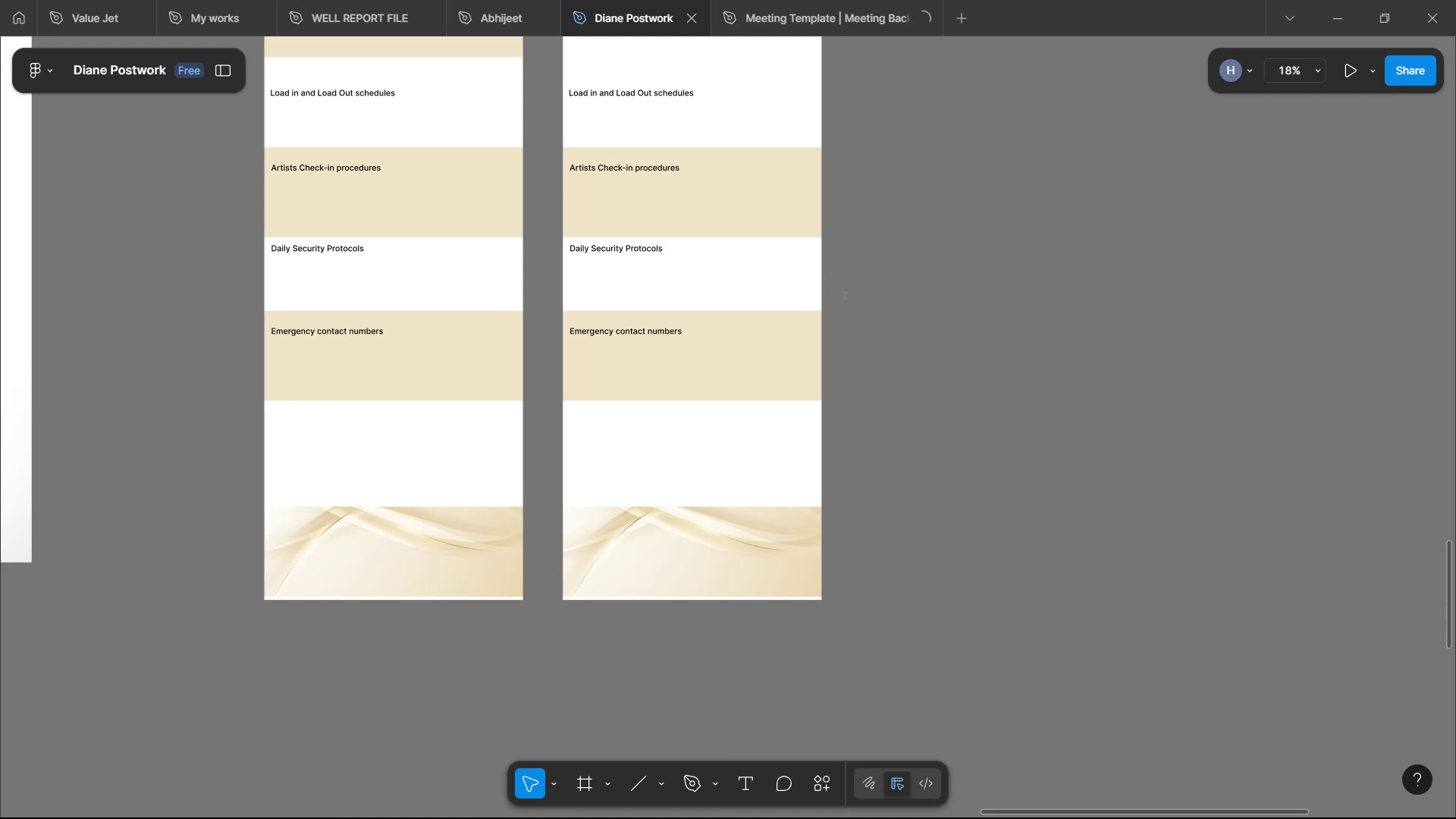 
key(ArrowRight)
 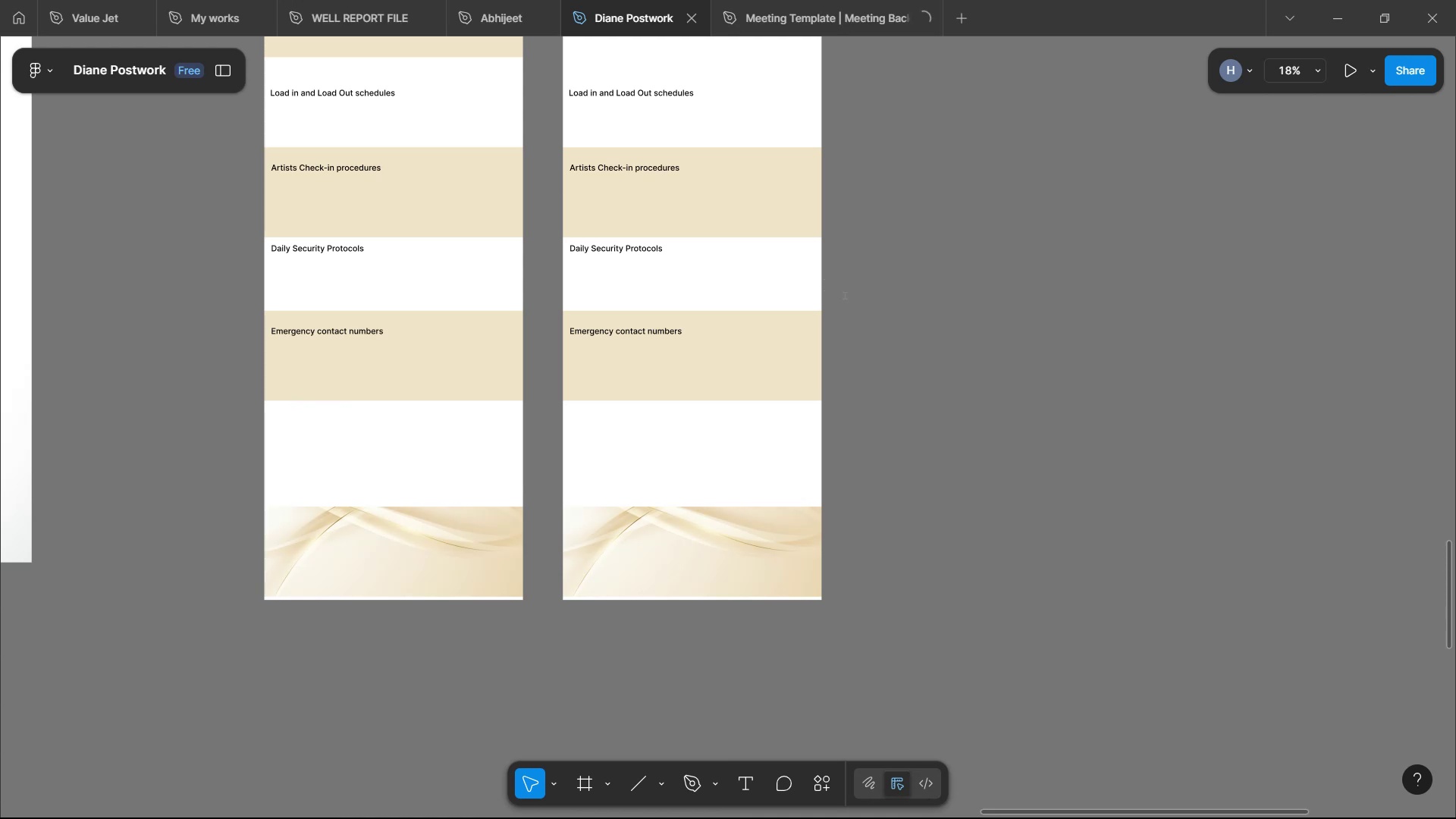 
key(ArrowRight)
 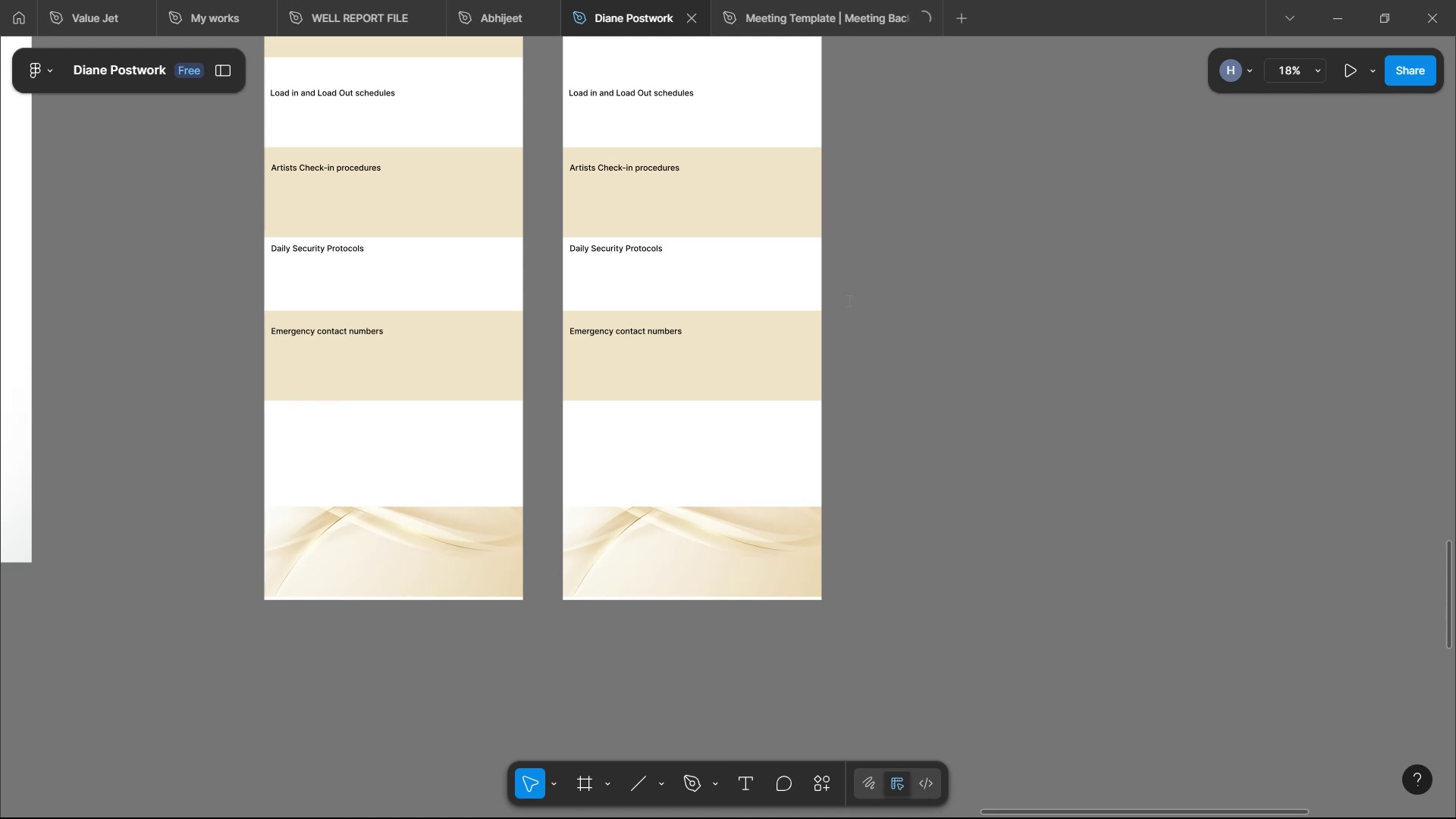 
key(ArrowRight)
 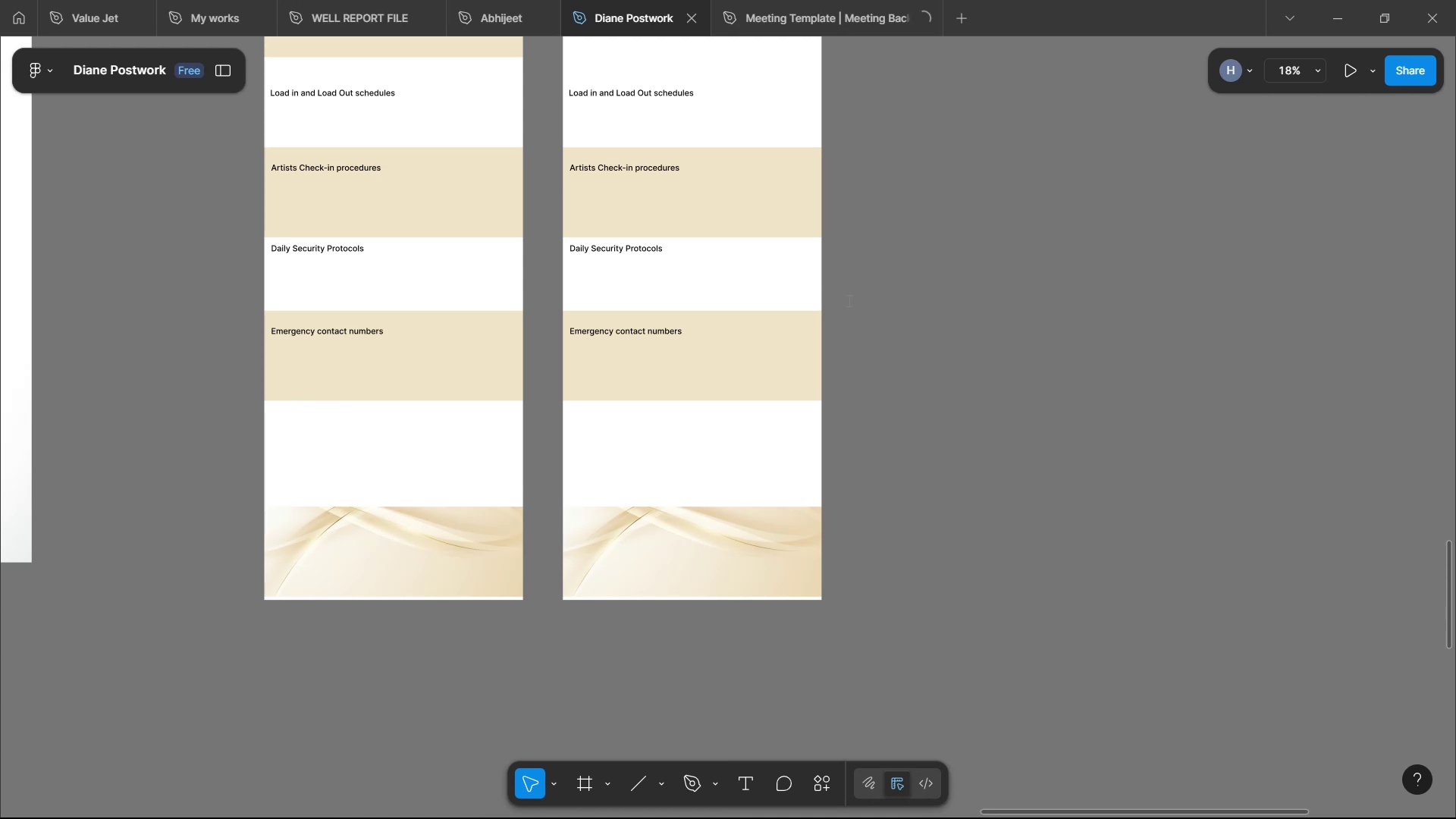 
key(ArrowRight)
 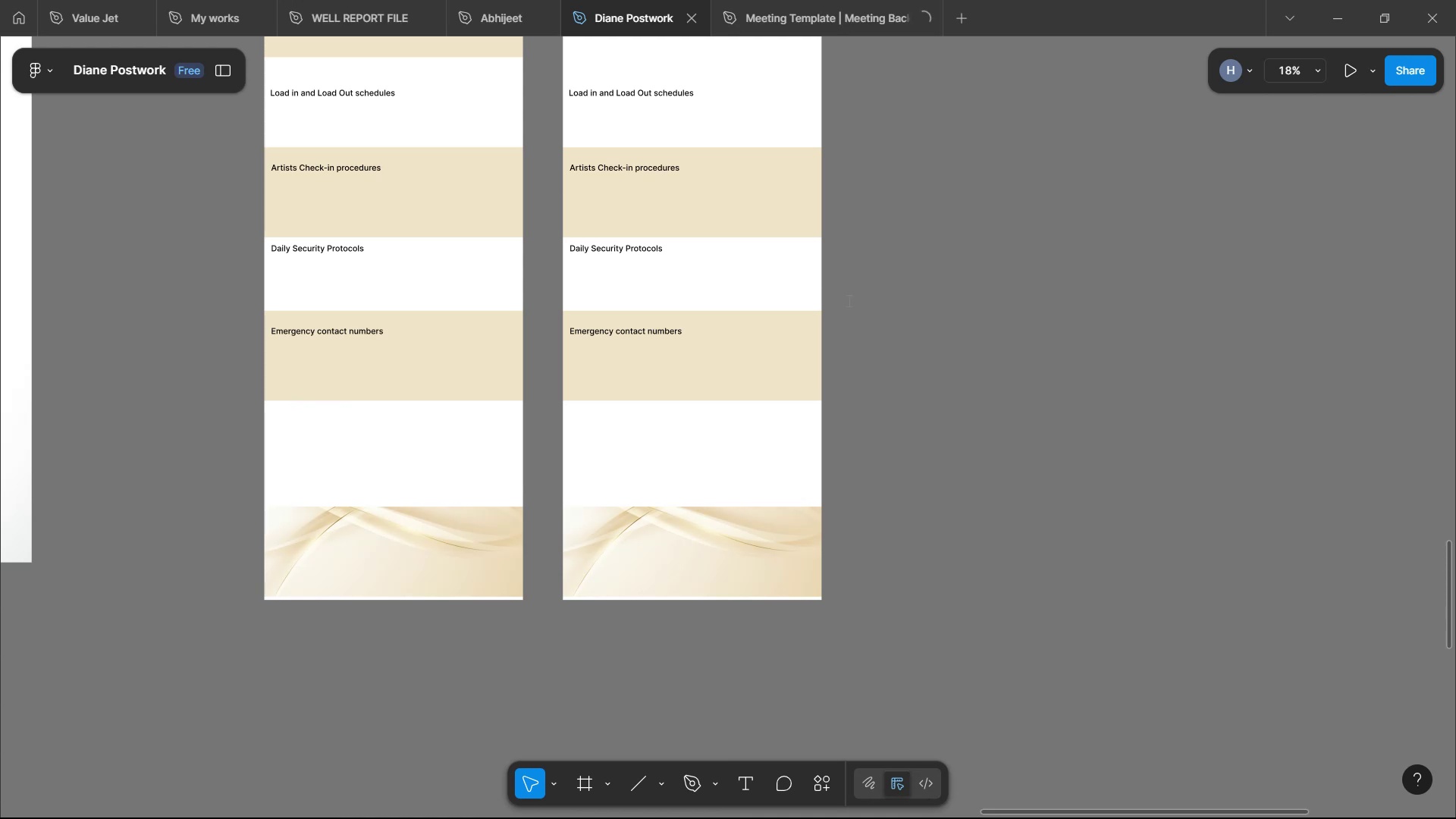 
key(ArrowRight)
 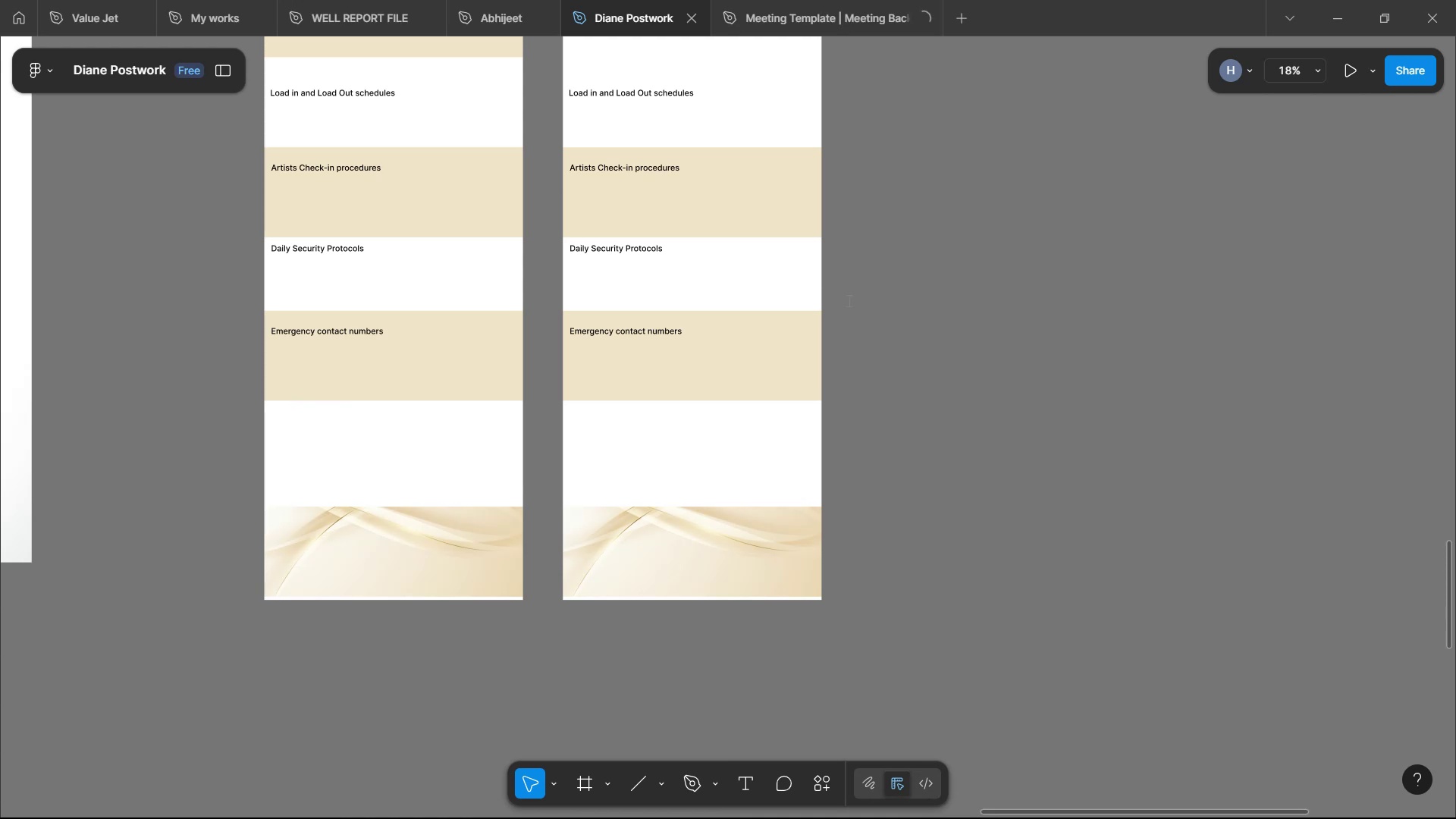 
key(ArrowRight)
 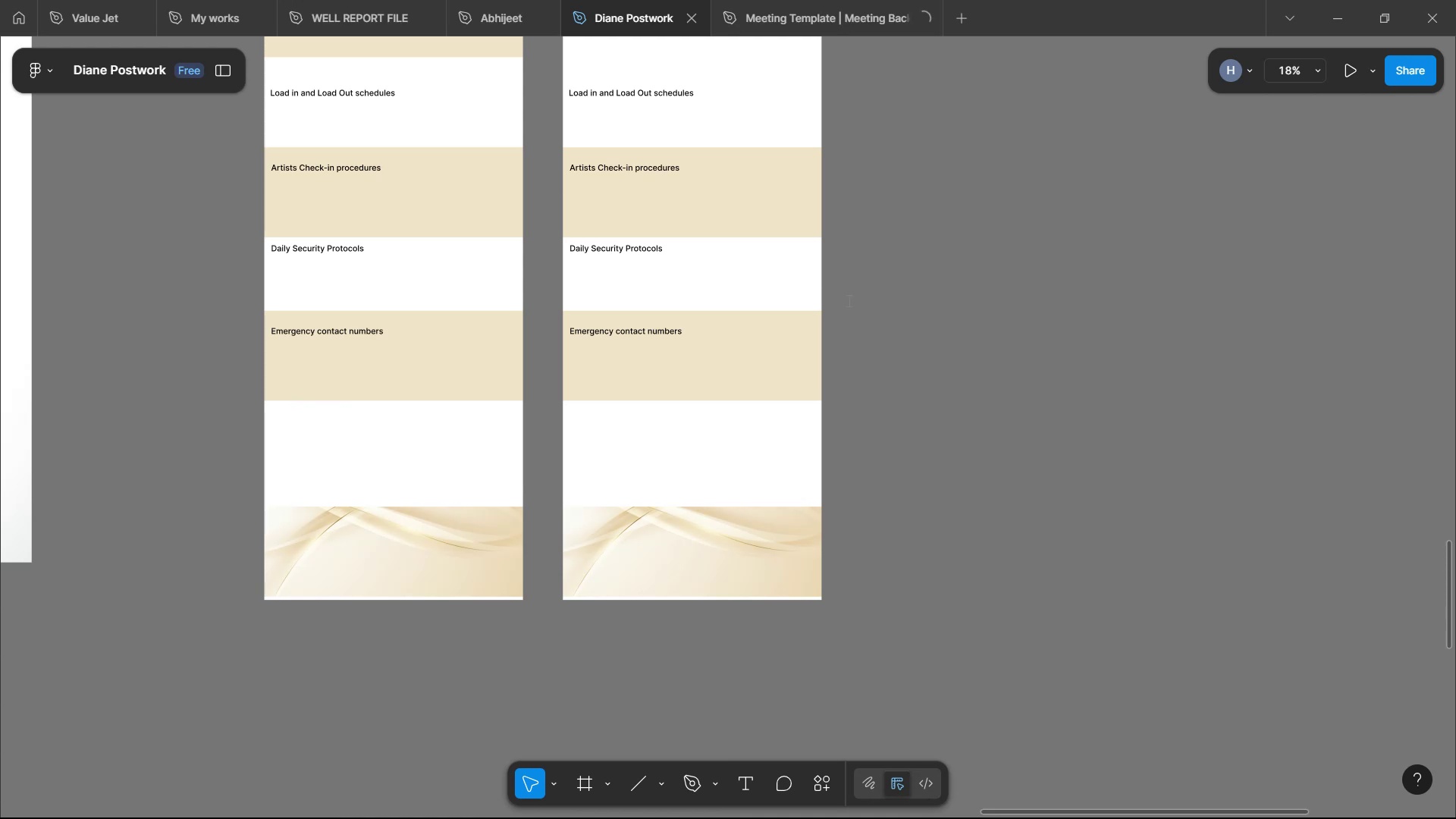 
hold_key(key=ArrowLeft, duration=0.65)
 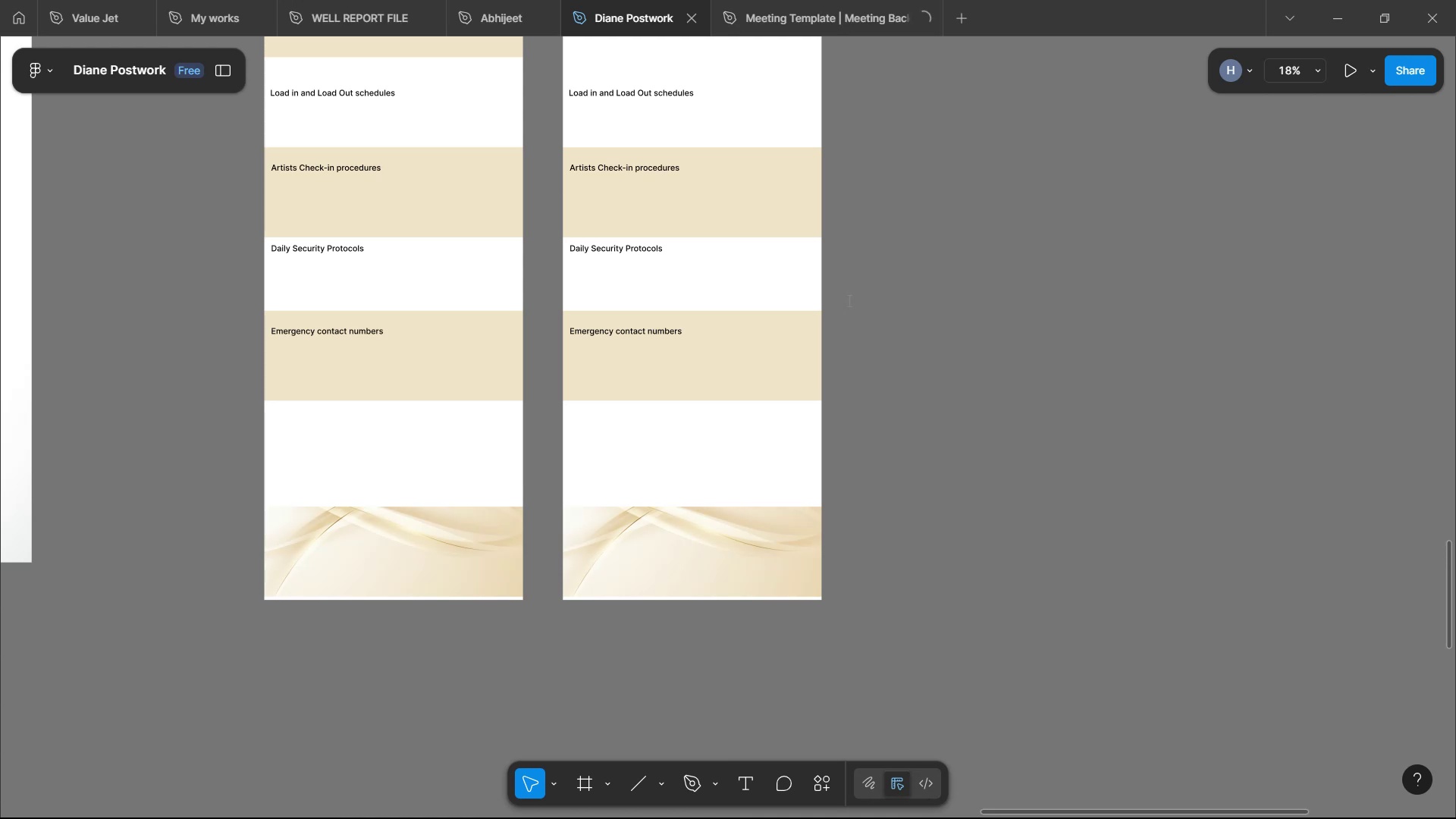 
hold_key(key=ArrowLeft, duration=0.7)
 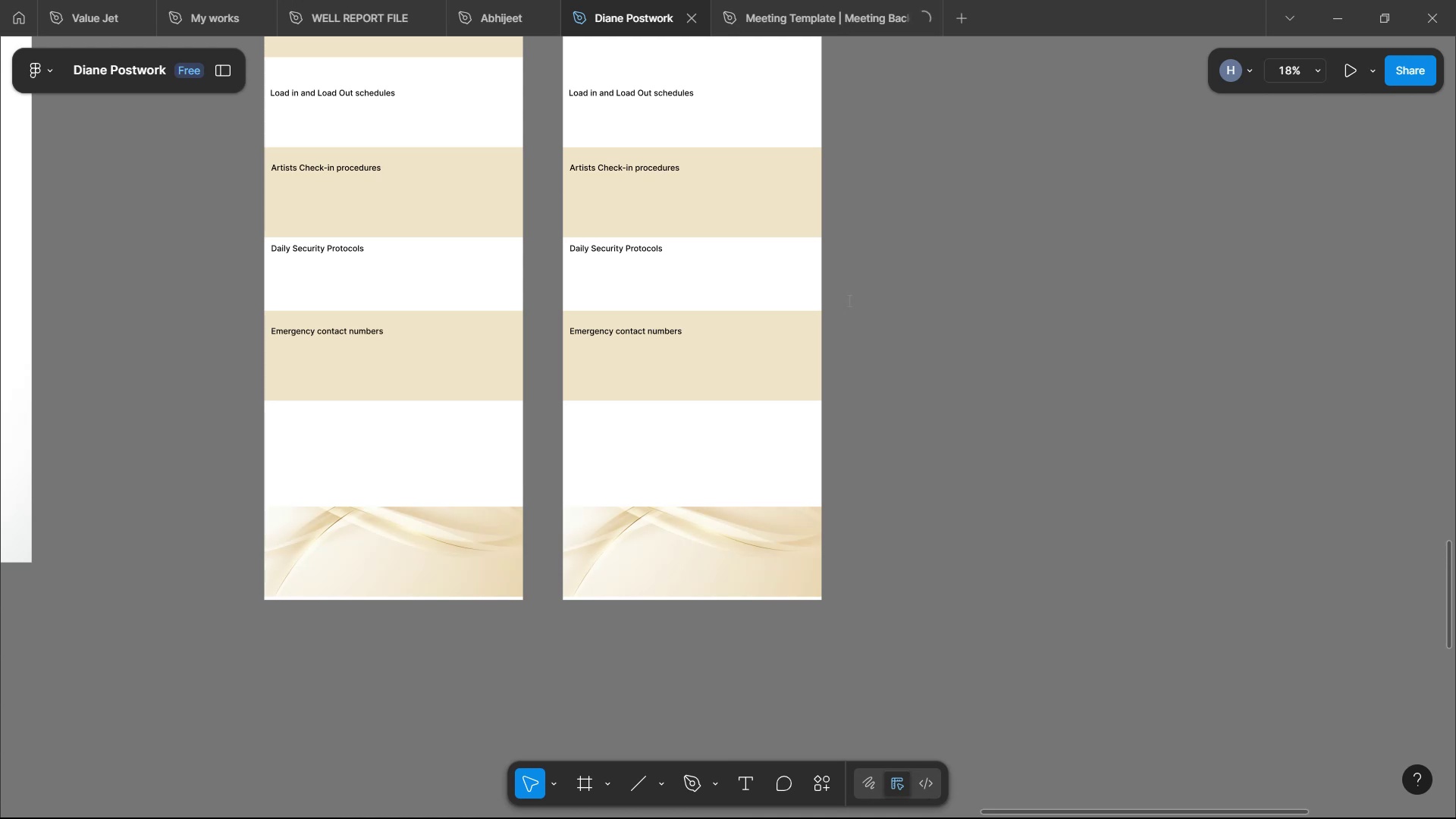 
hold_key(key=ArrowLeft, duration=0.74)
 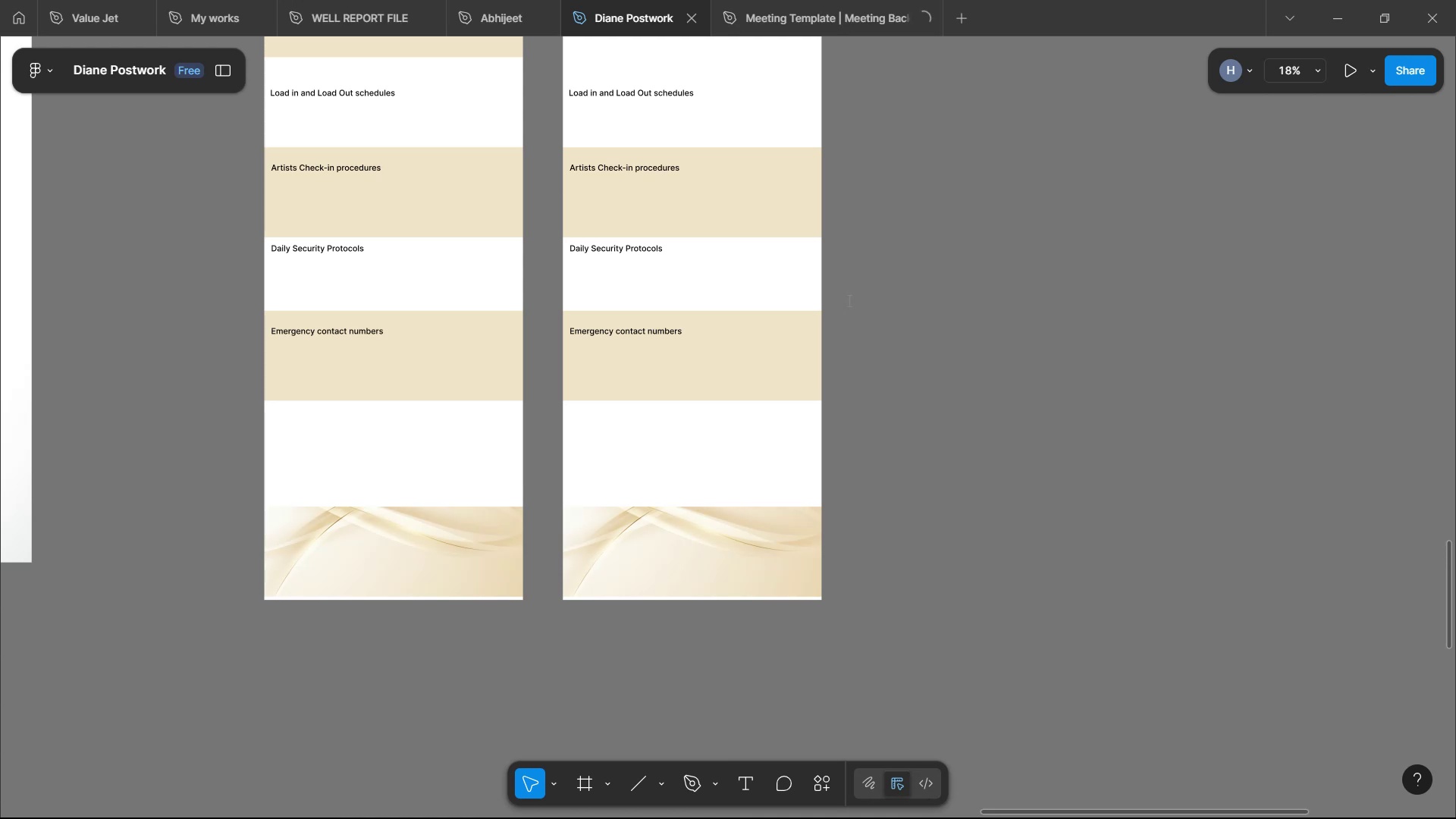 
key(Shift+ArrowLeft)
 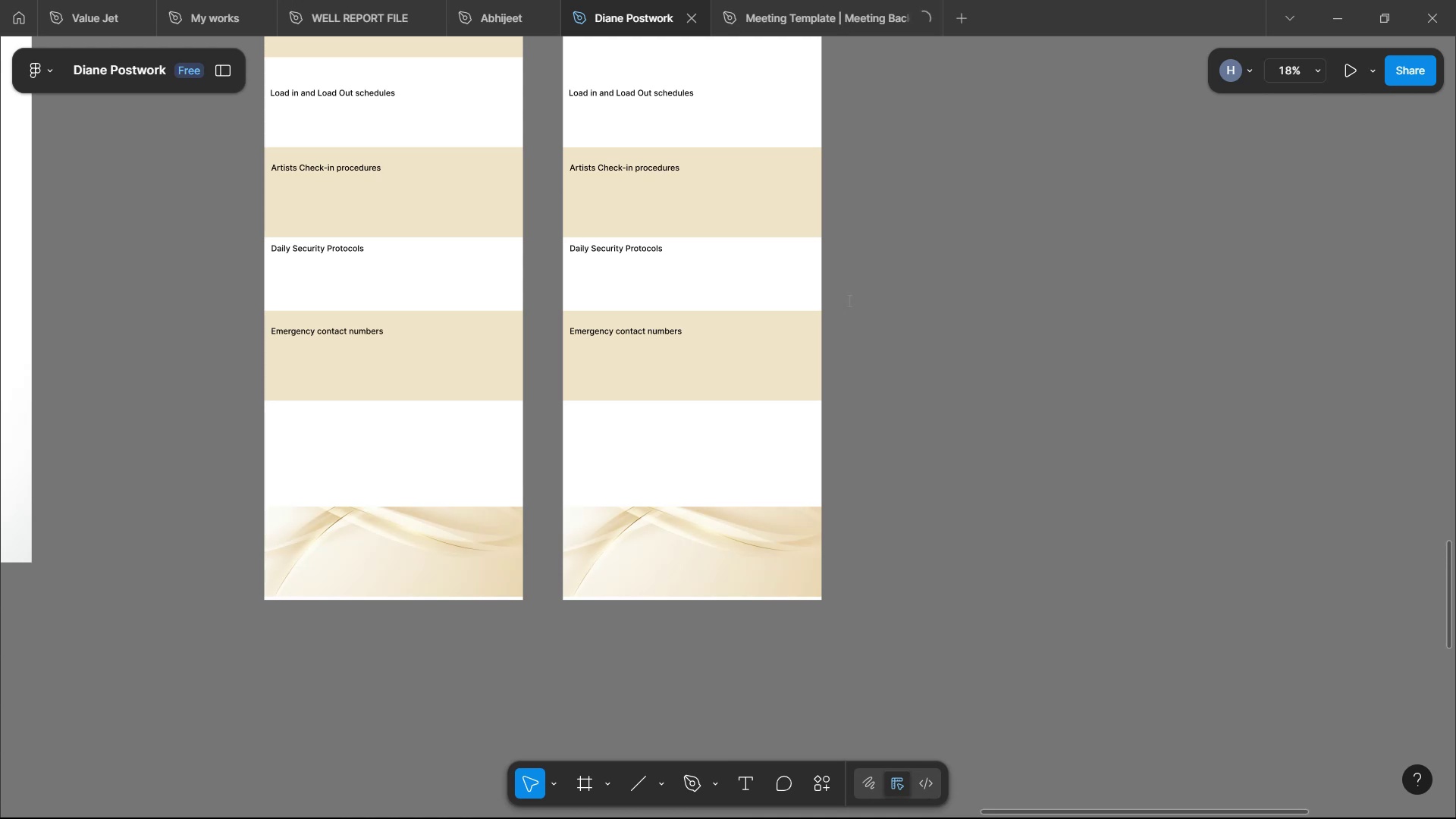 
key(Shift+ArrowLeft)
 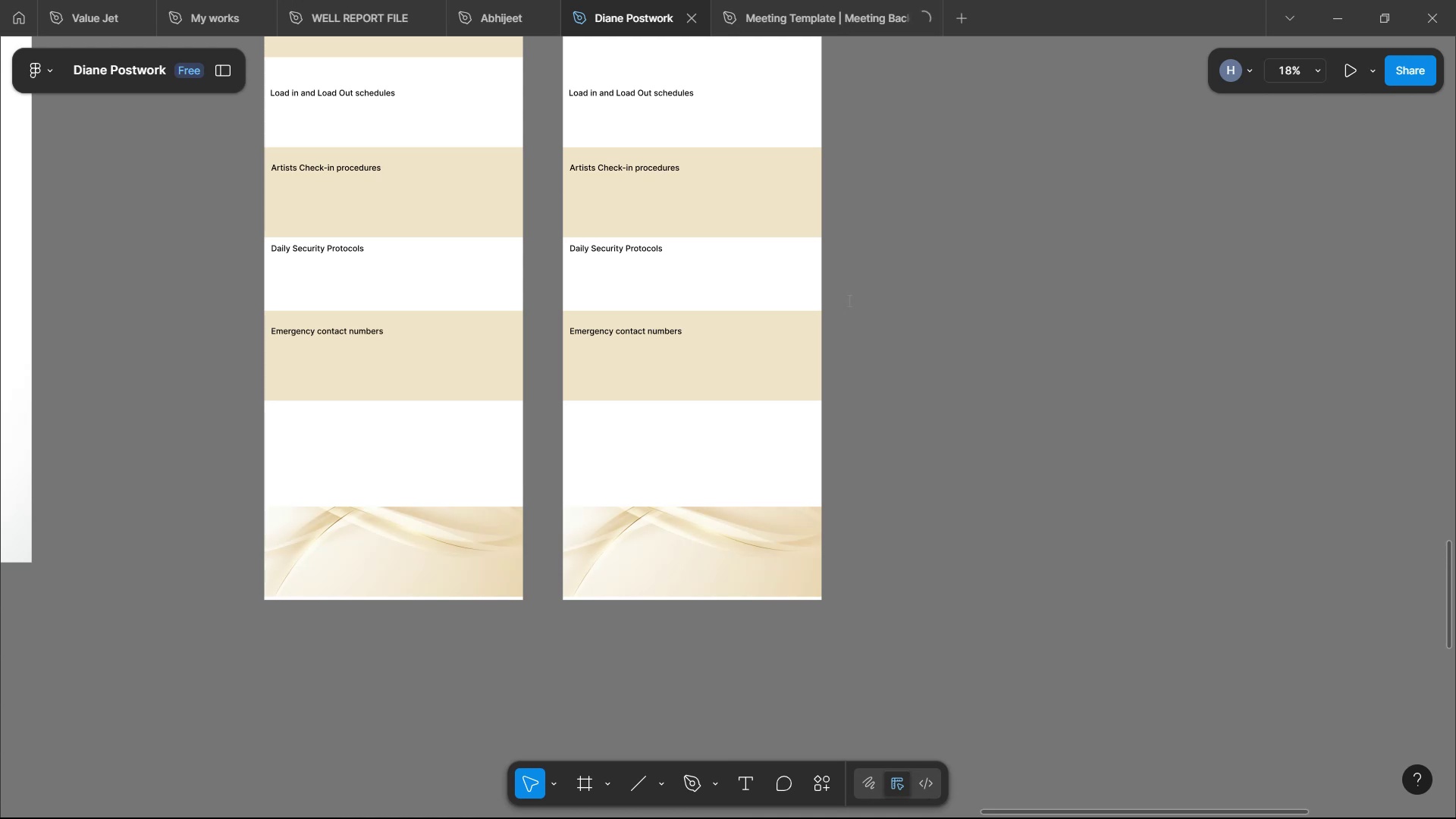 
key(Shift+ArrowLeft)
 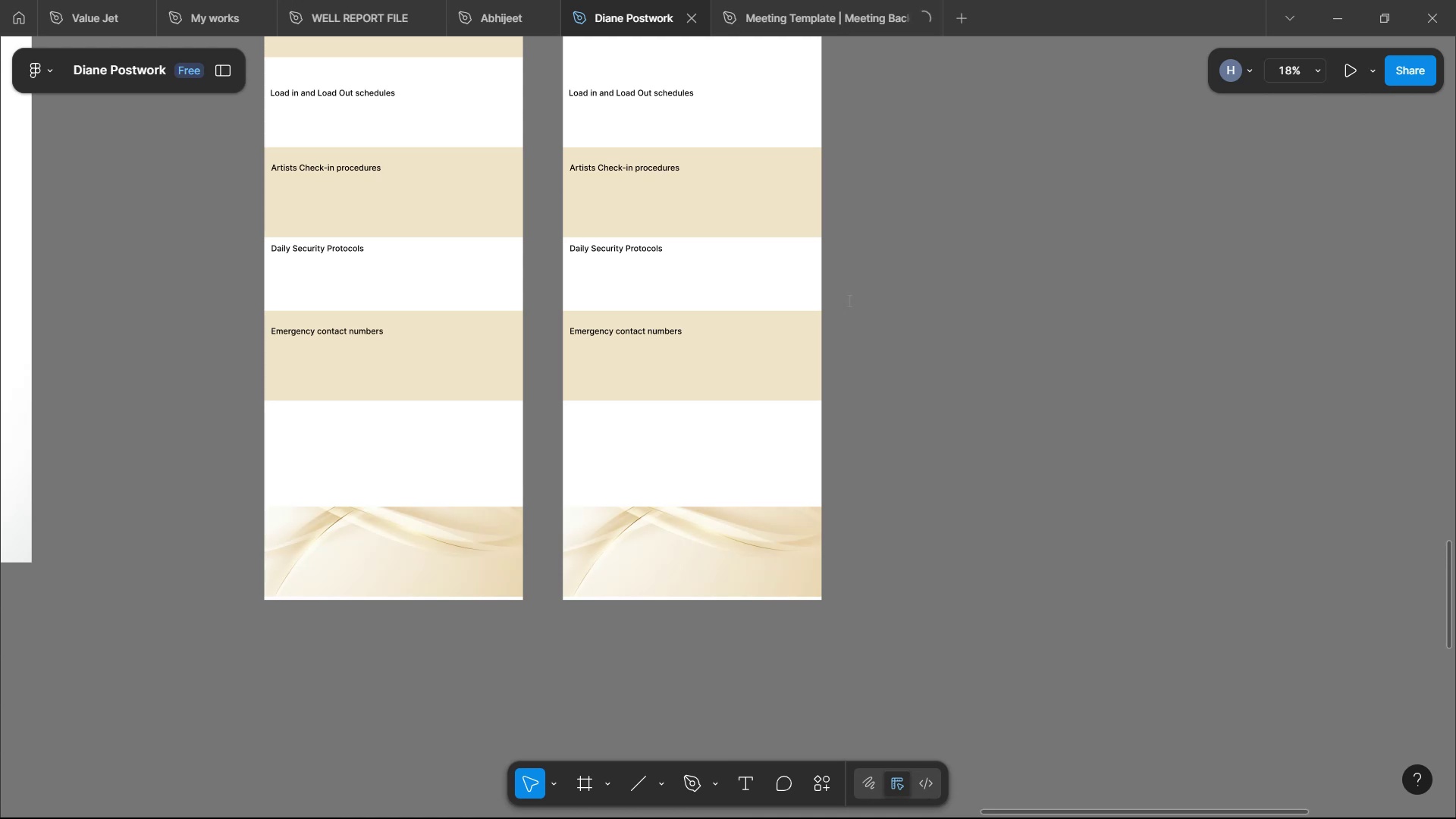 
key(Shift+ArrowLeft)
 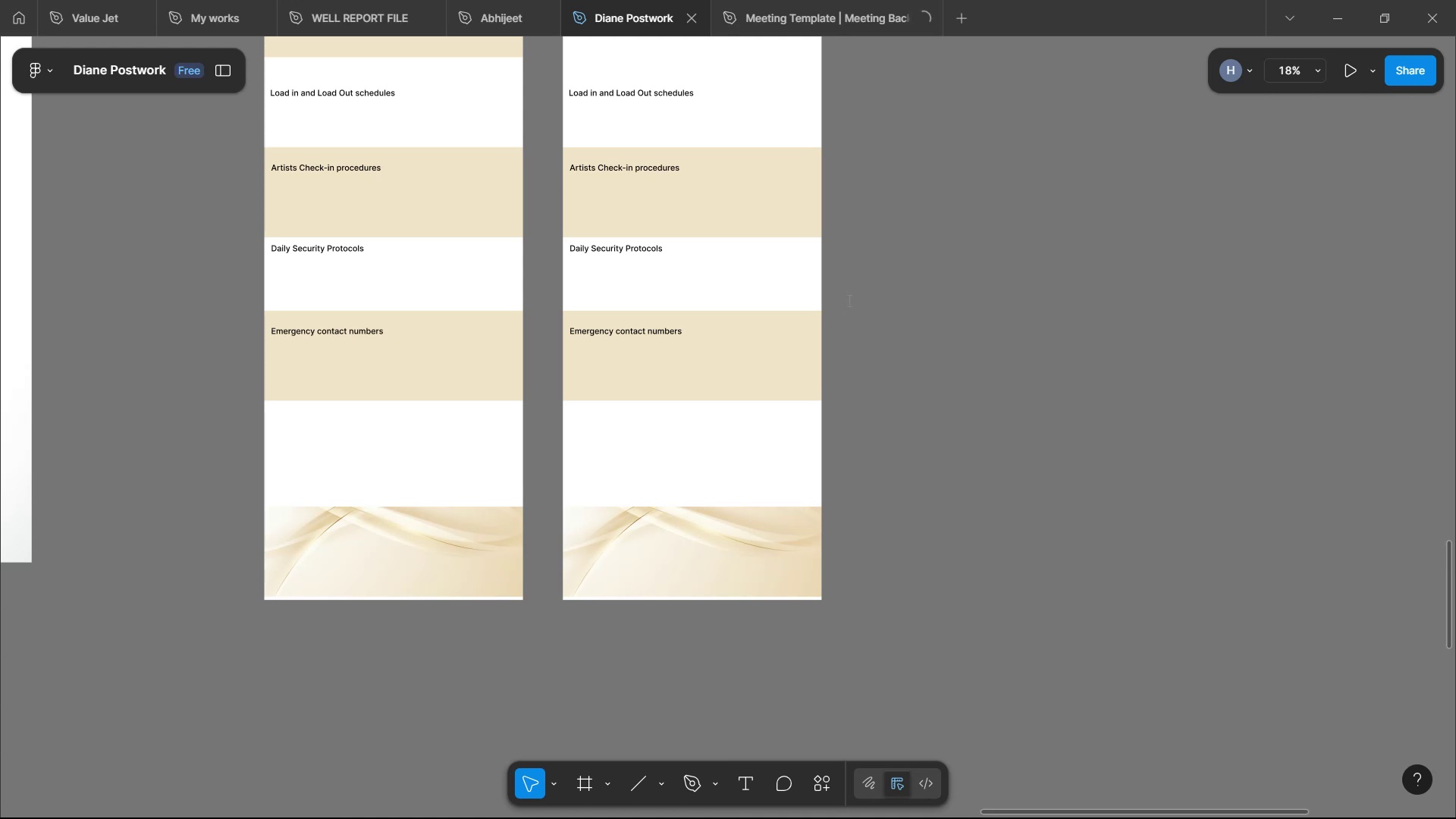 
key(Shift+ArrowLeft)
 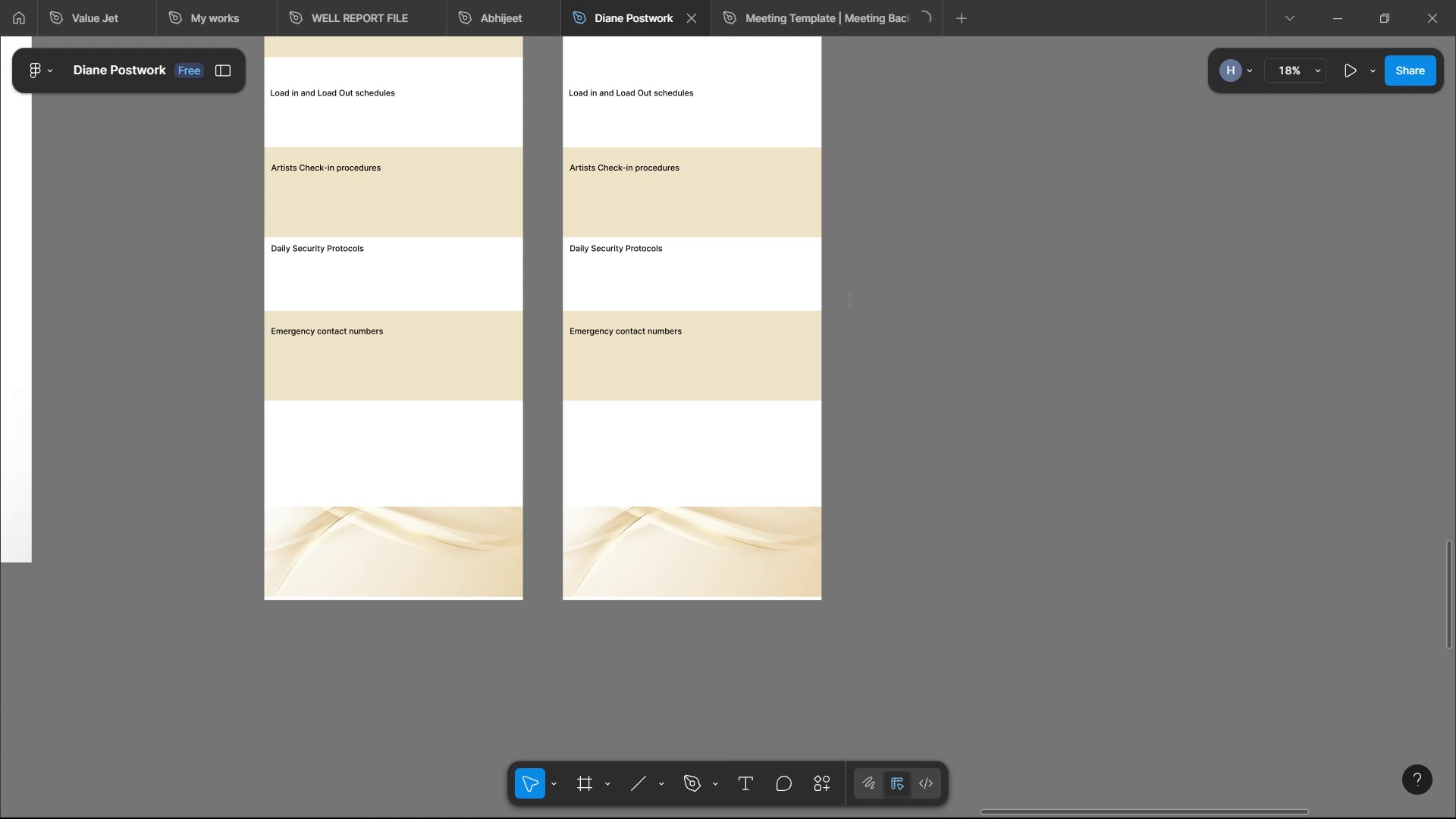 
key(Shift+ArrowLeft)
 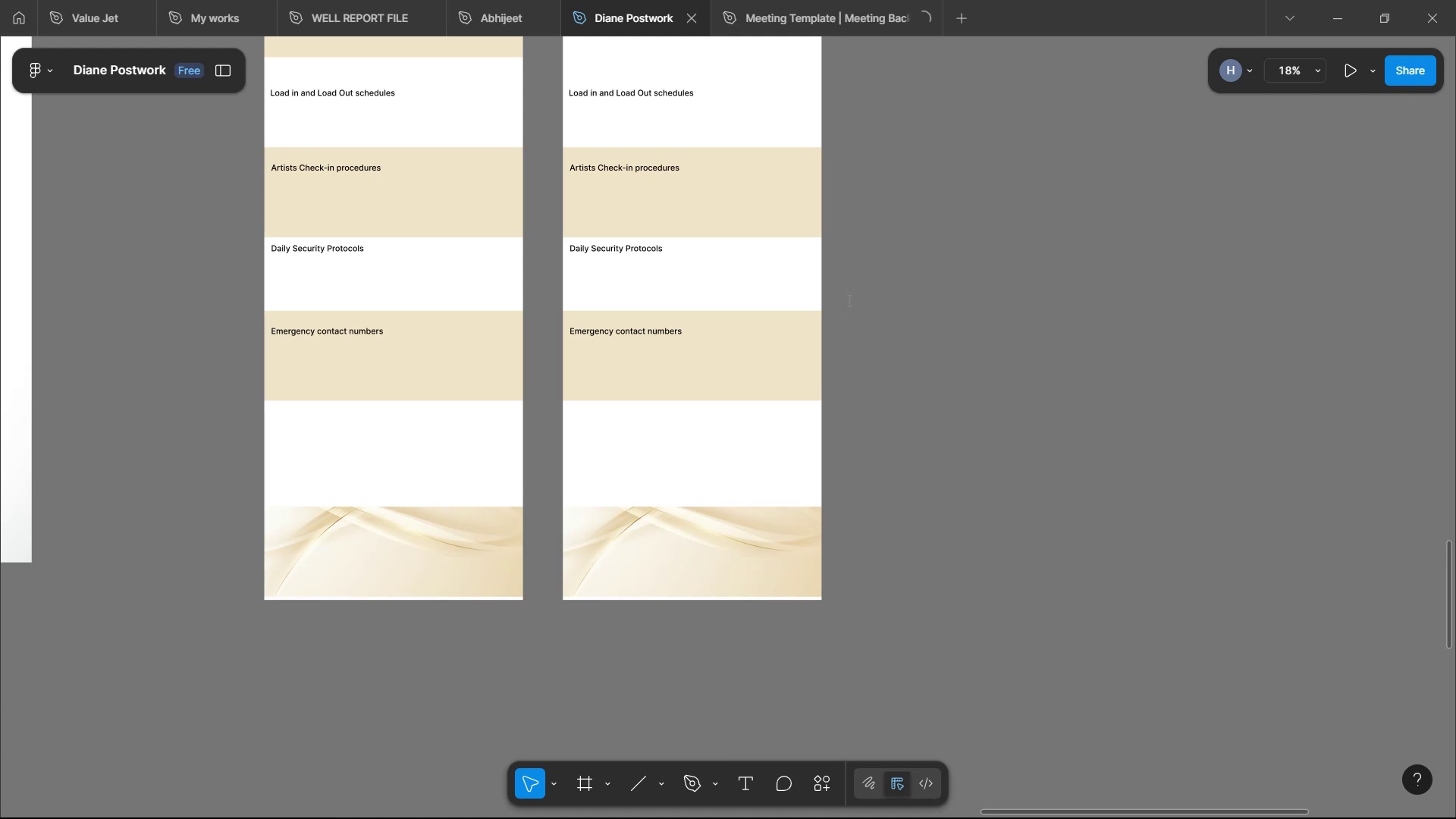 
key(Shift+ArrowLeft)
 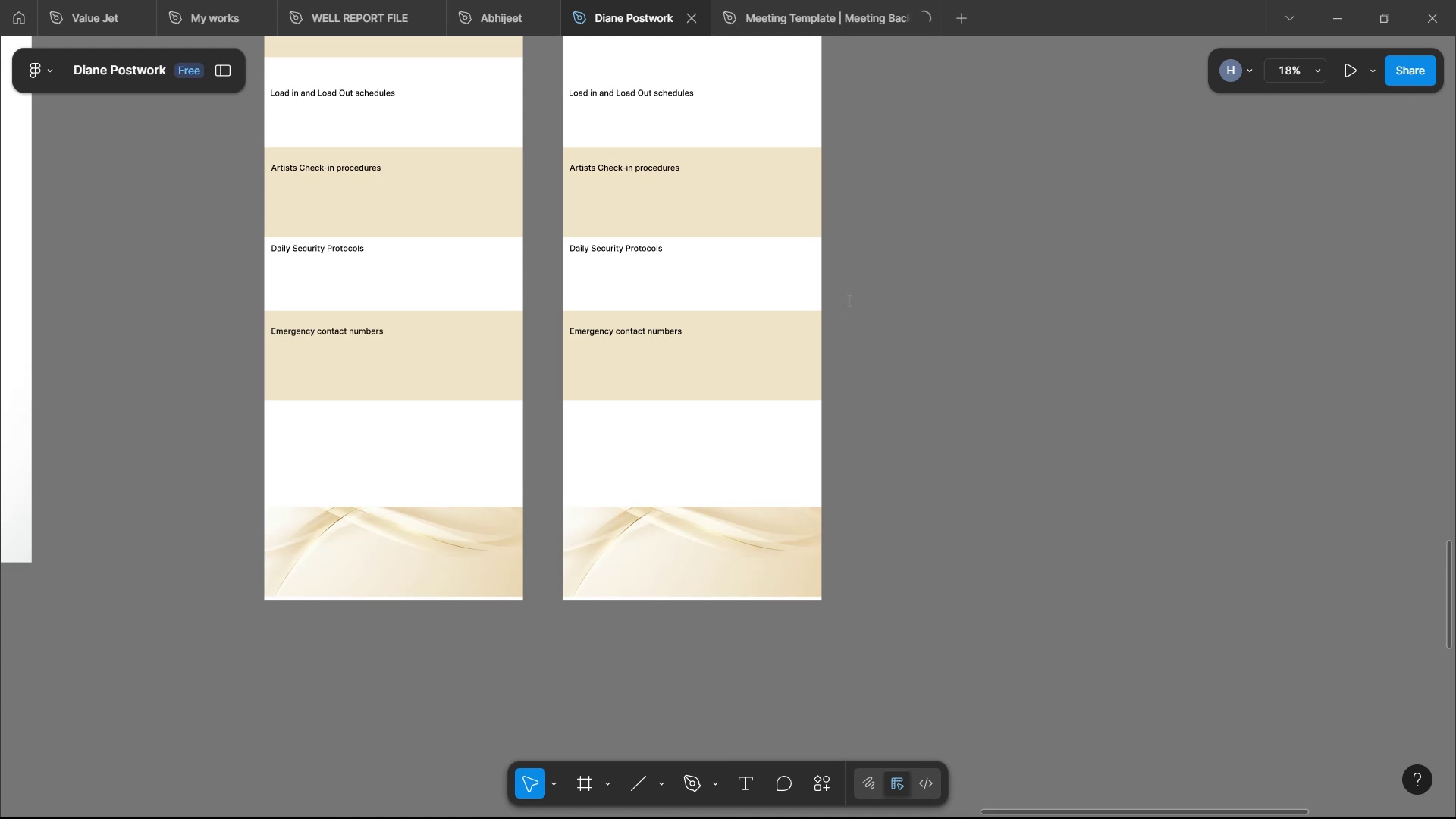 
key(Shift+ArrowLeft)
 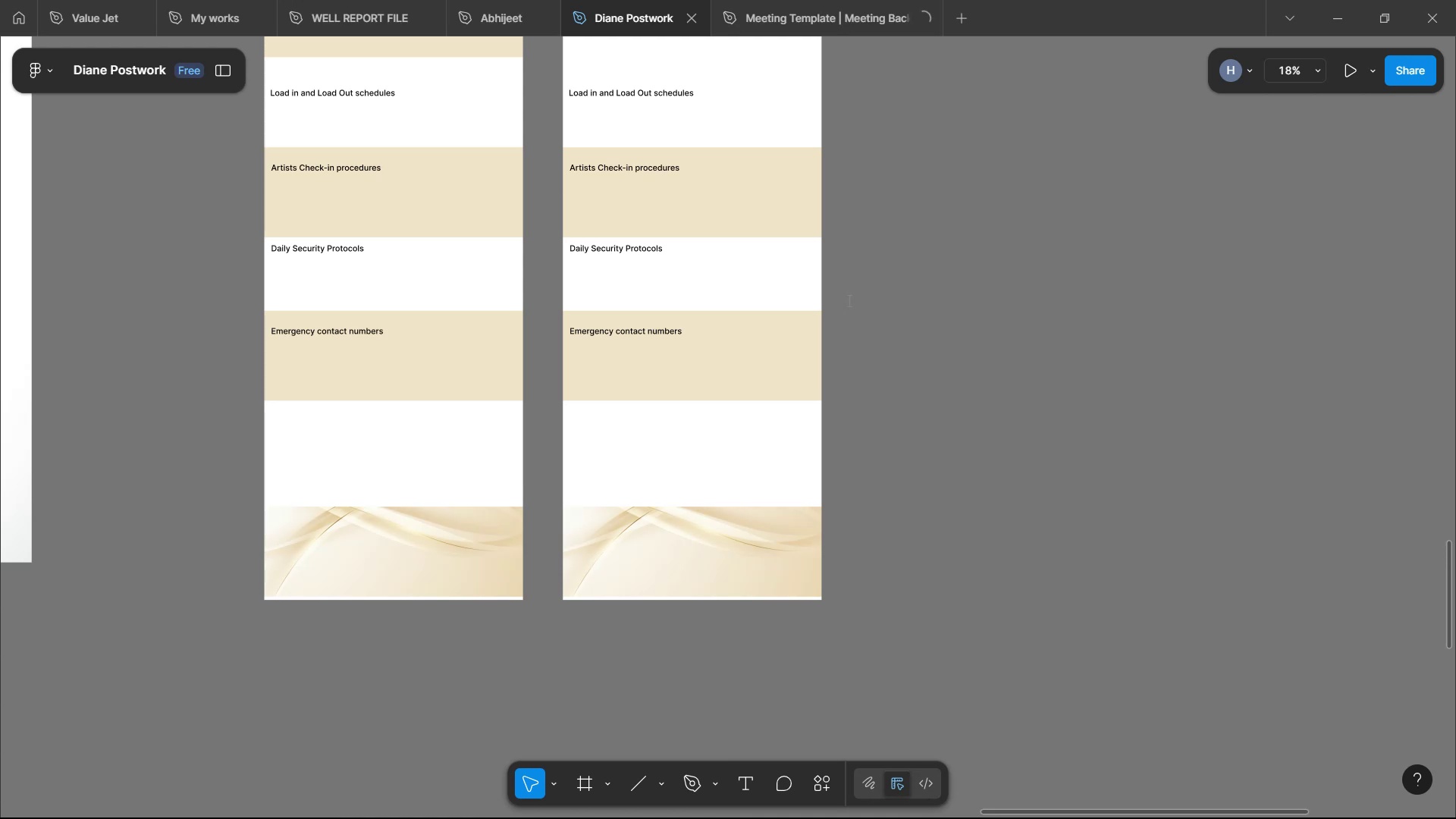 
key(Shift+ArrowLeft)
 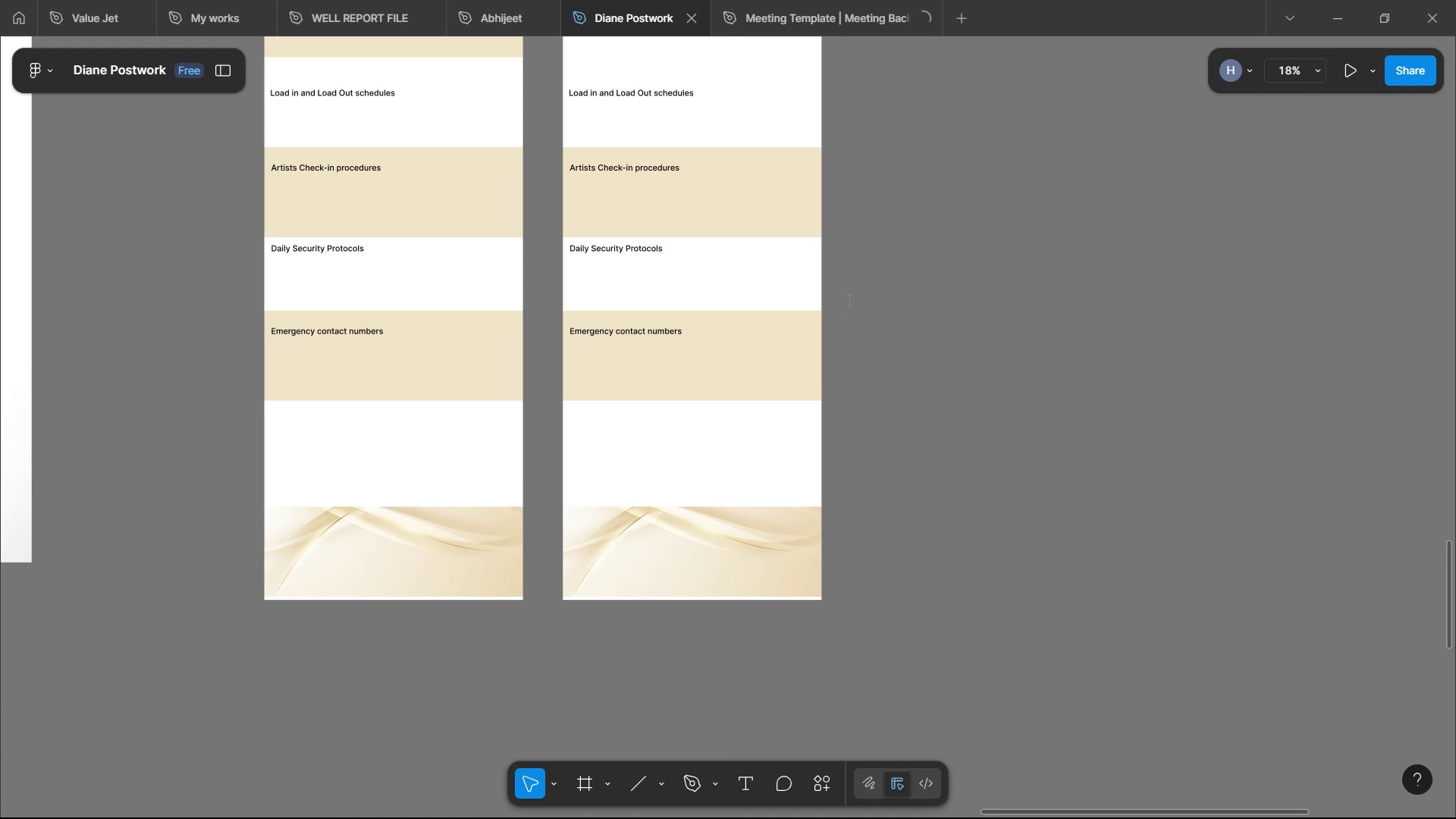 
key(Shift+ArrowLeft)
 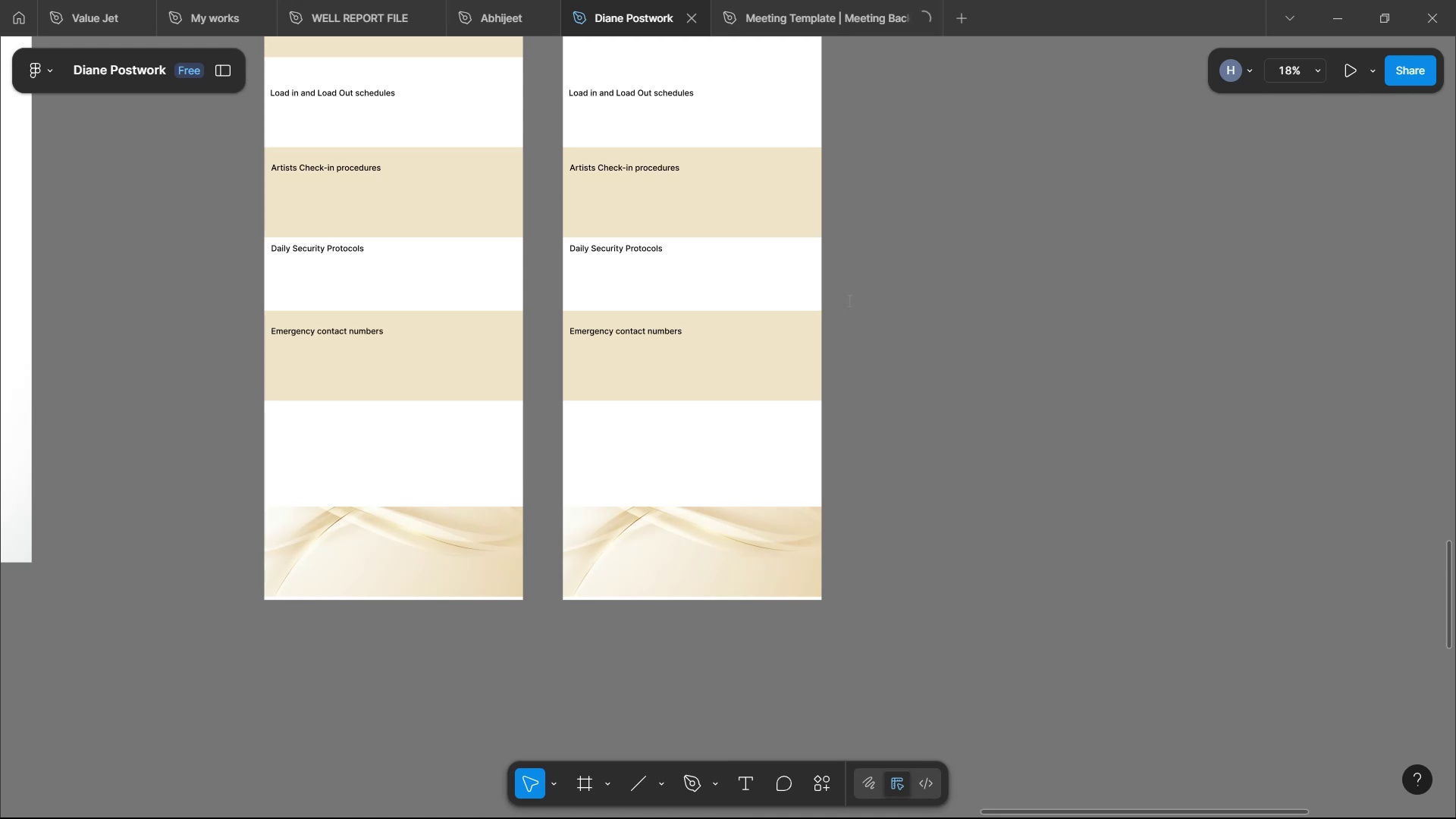 
key(Shift+ArrowLeft)
 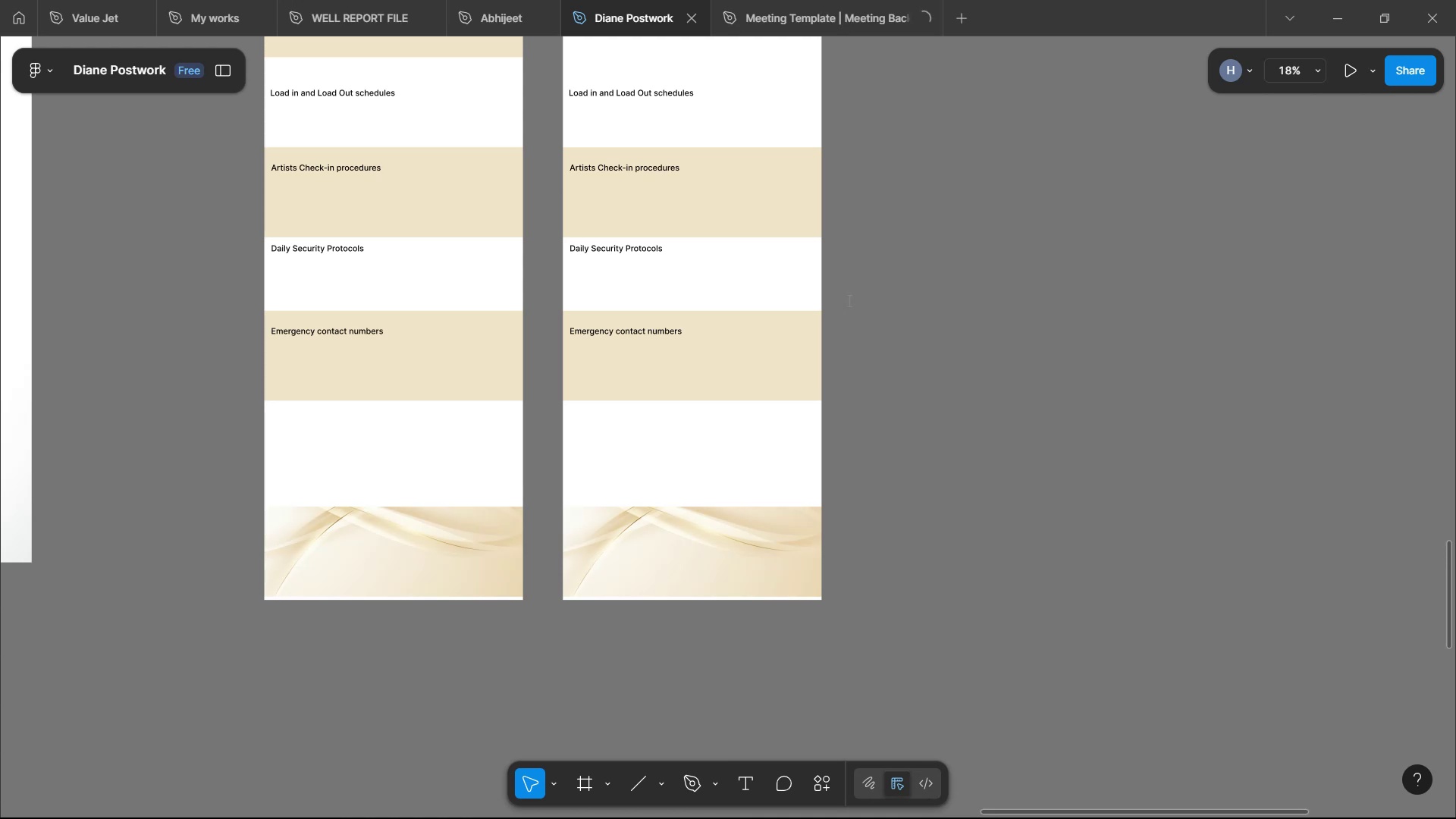 
key(Shift+ArrowLeft)
 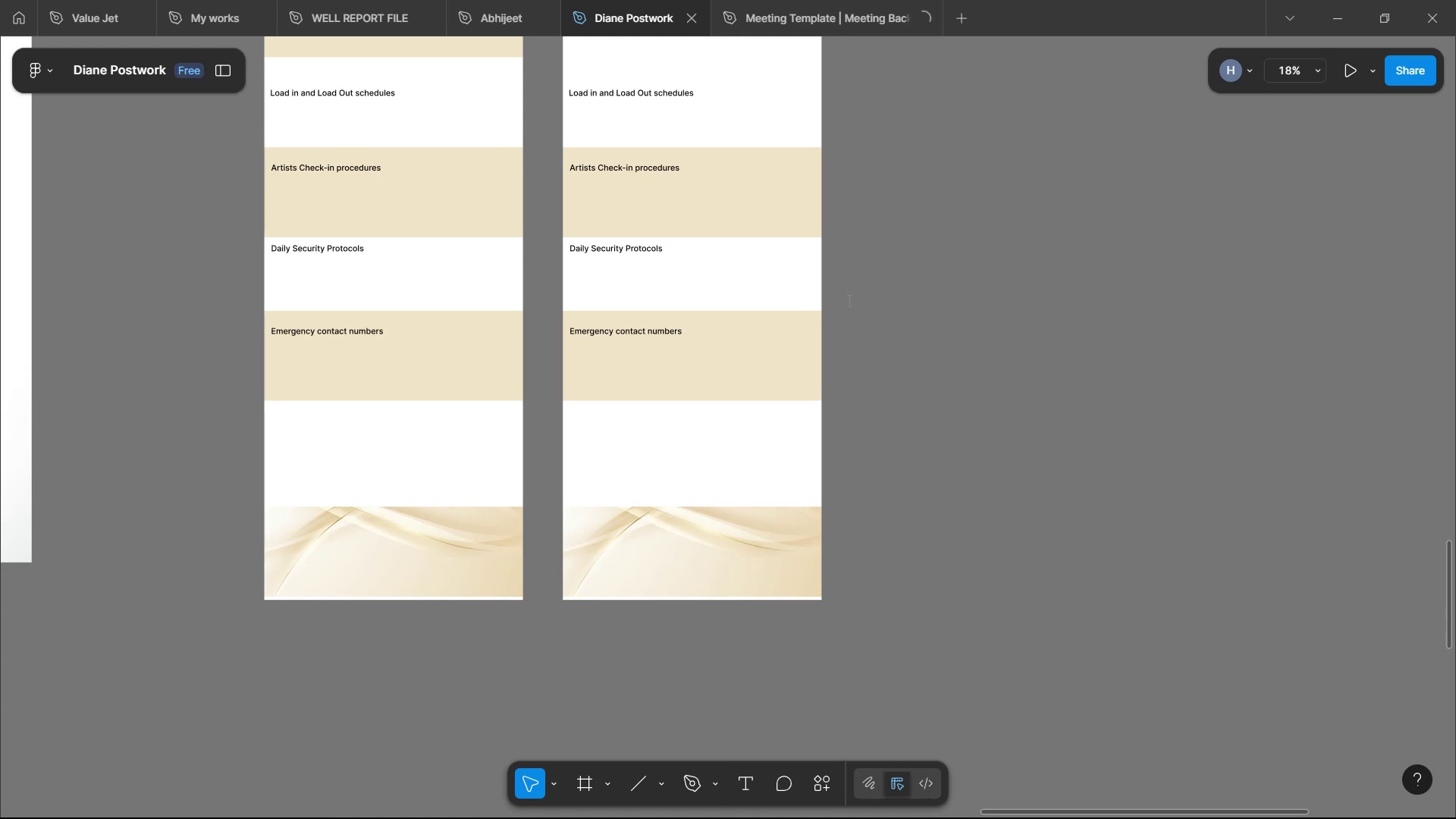 
wait(14.36)
 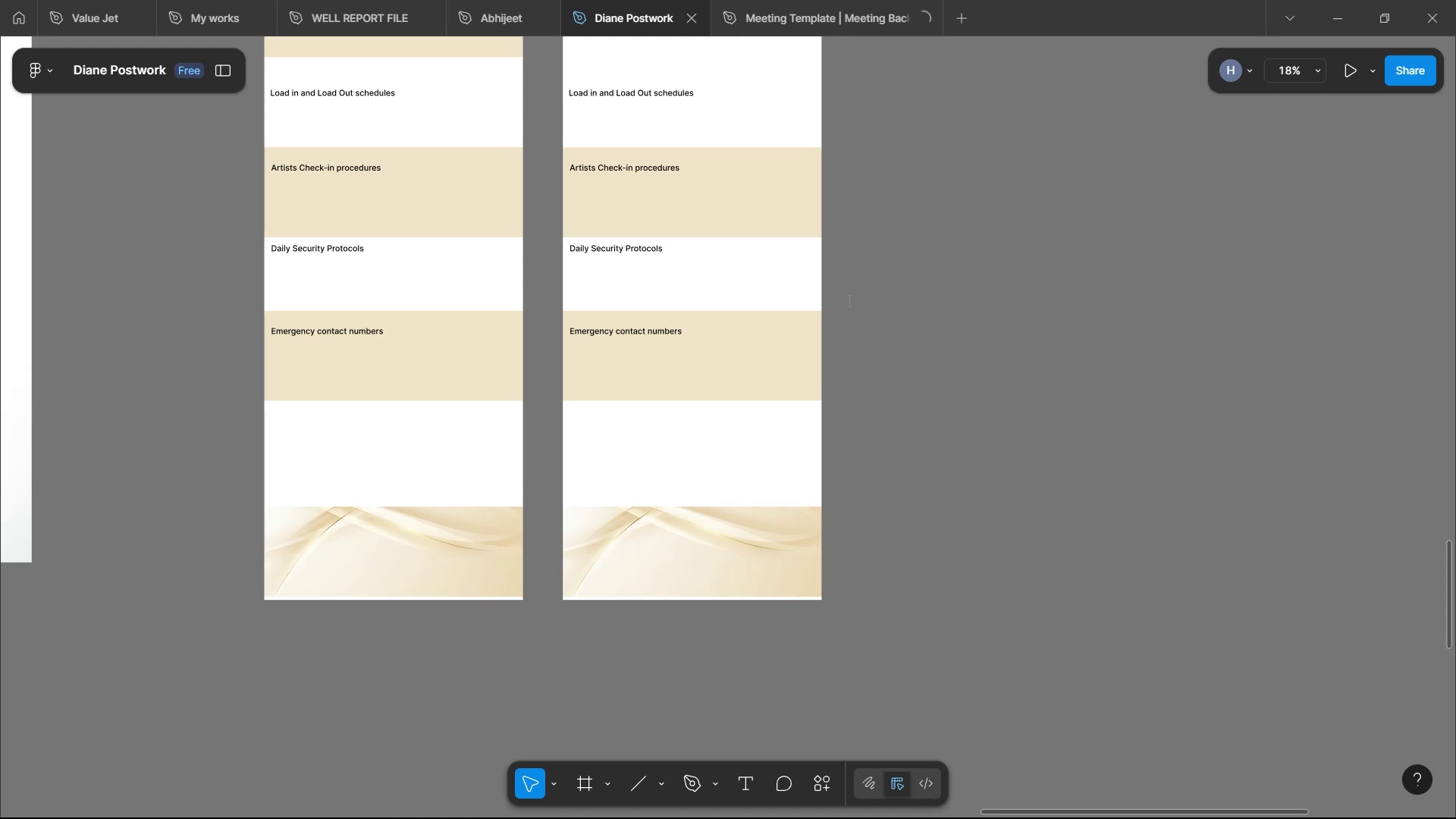 
key(Control+X)
 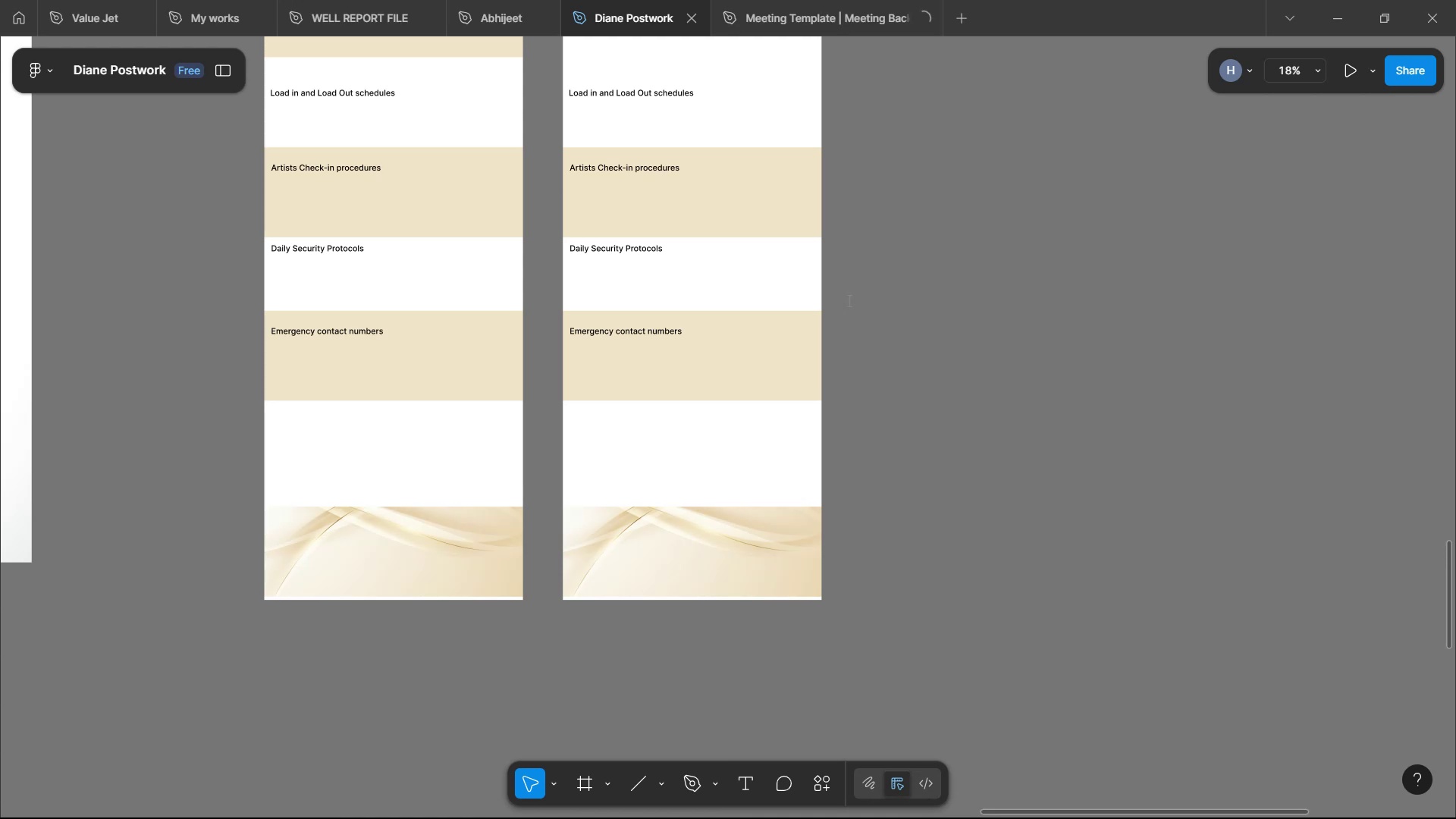 
wait(6.3)
 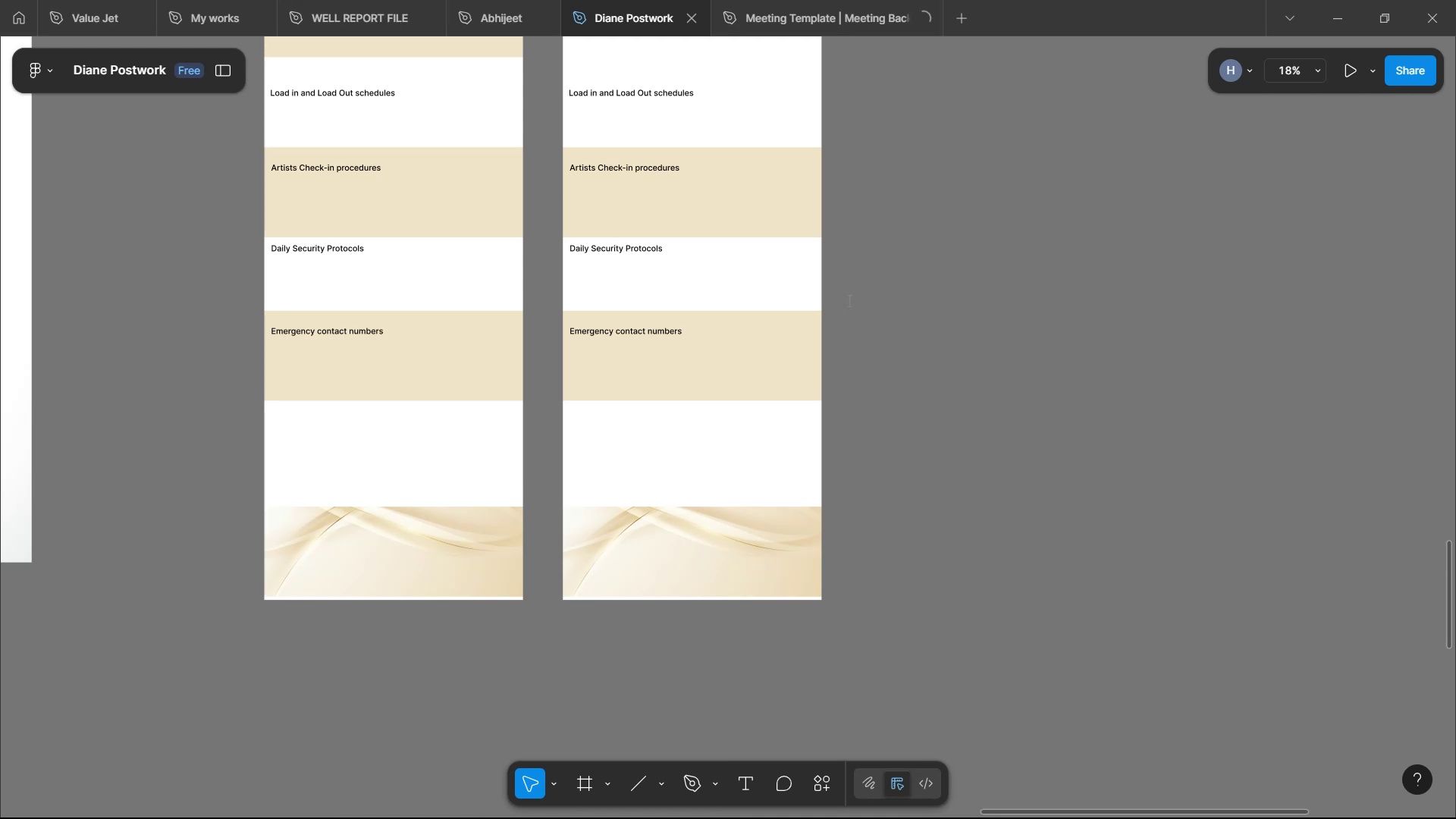 
type(the delay and)
 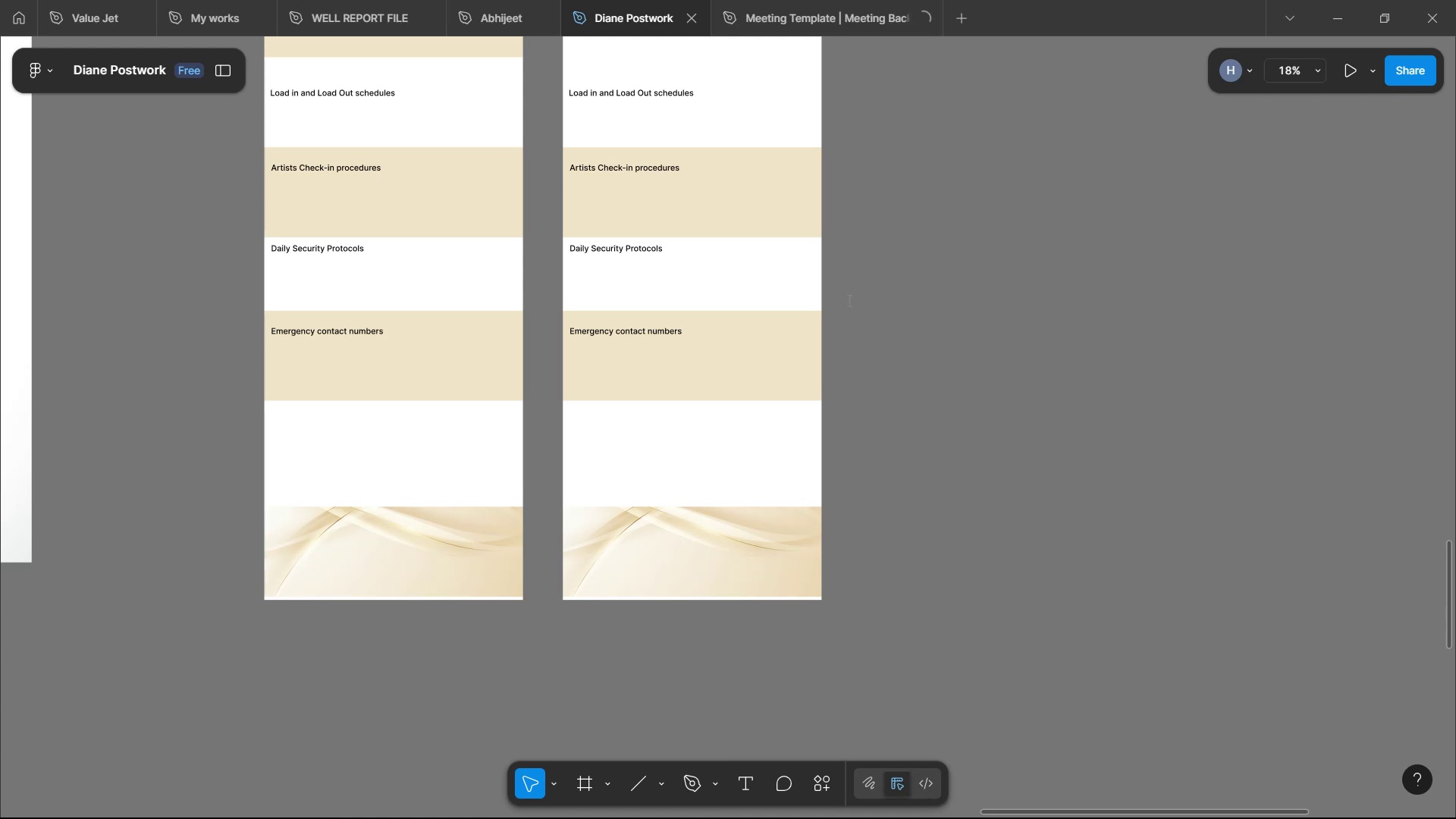 
wait(10.53)
 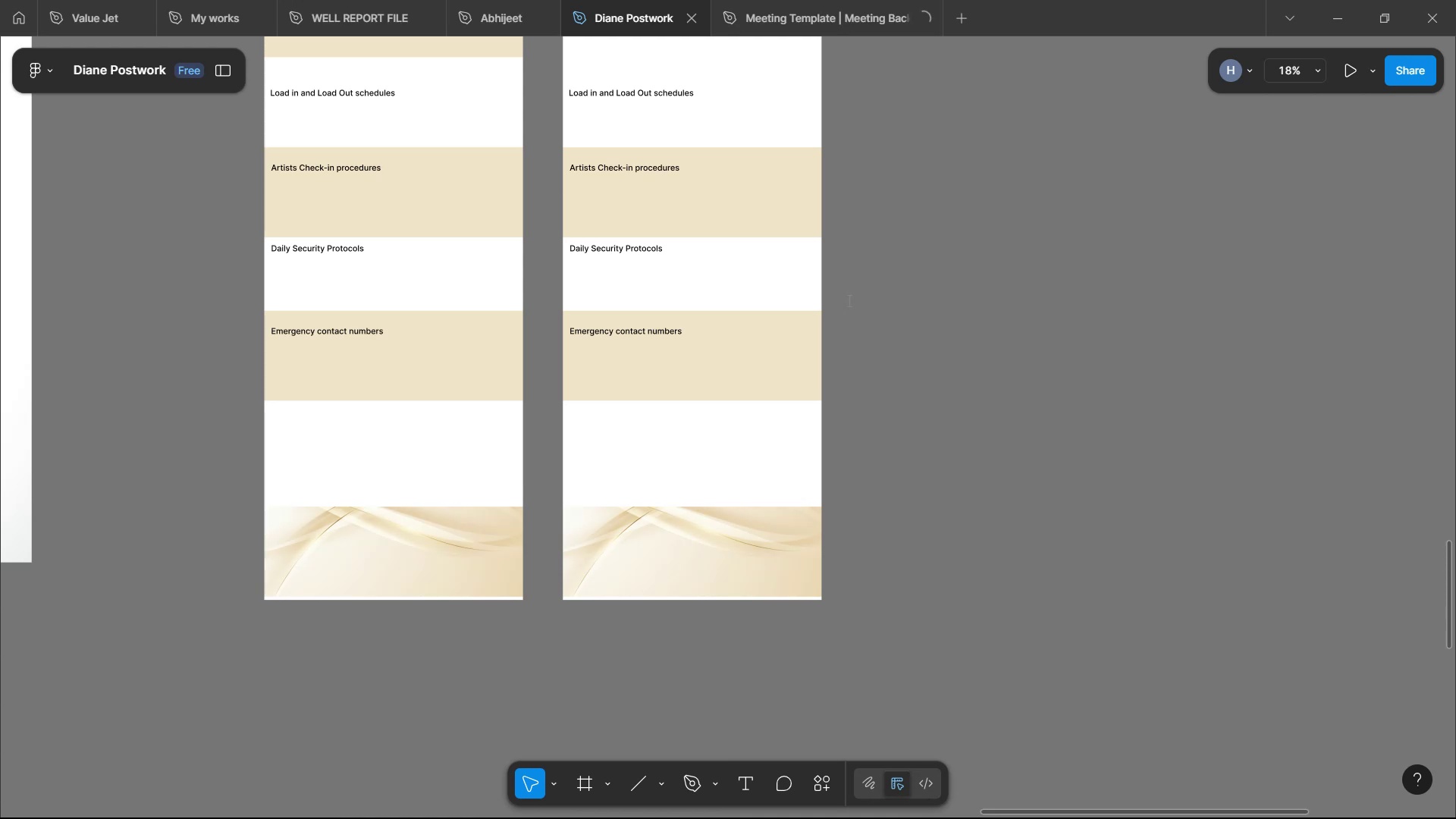 
left_click([369, 306])
 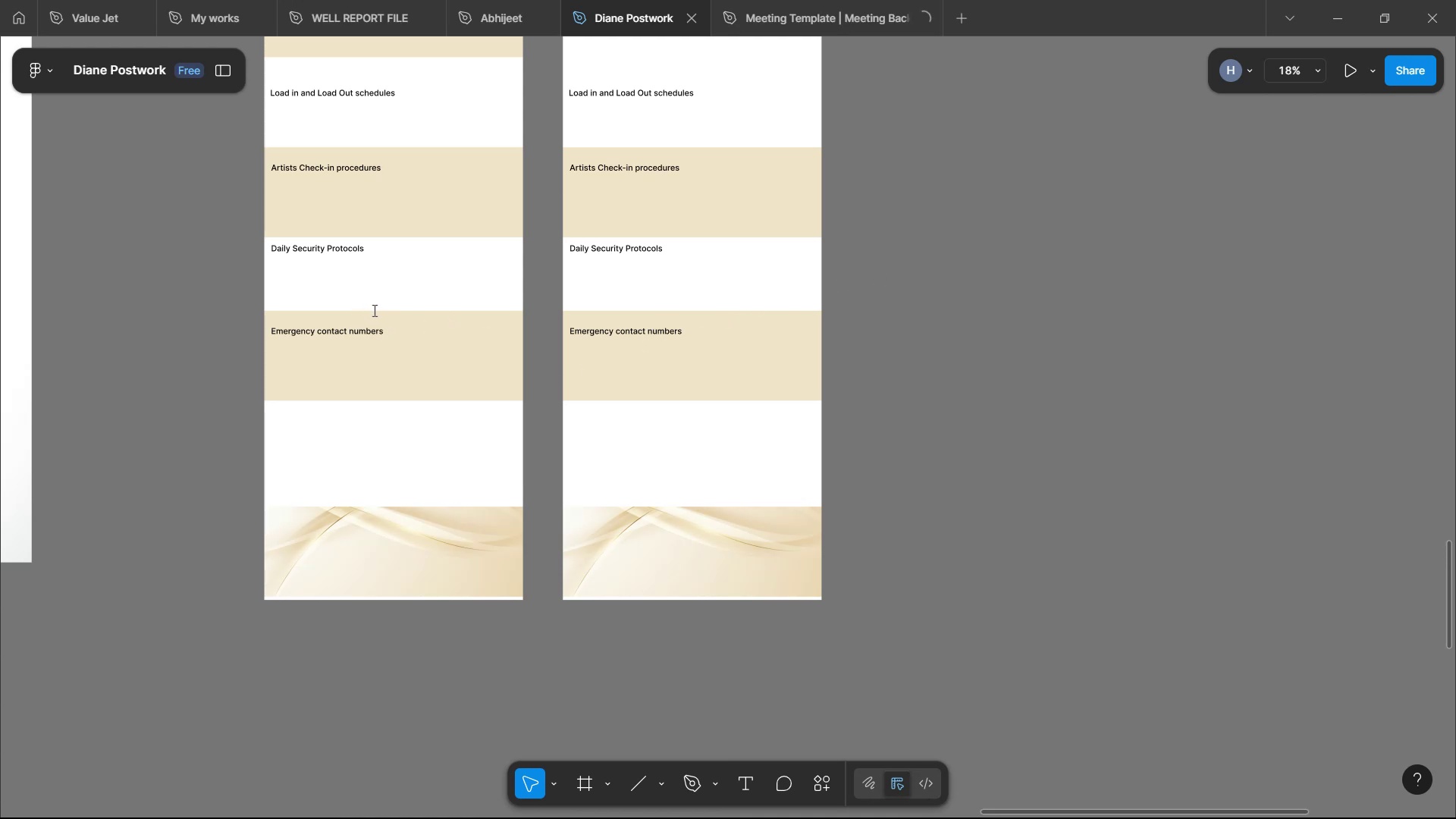 
key(Space)
 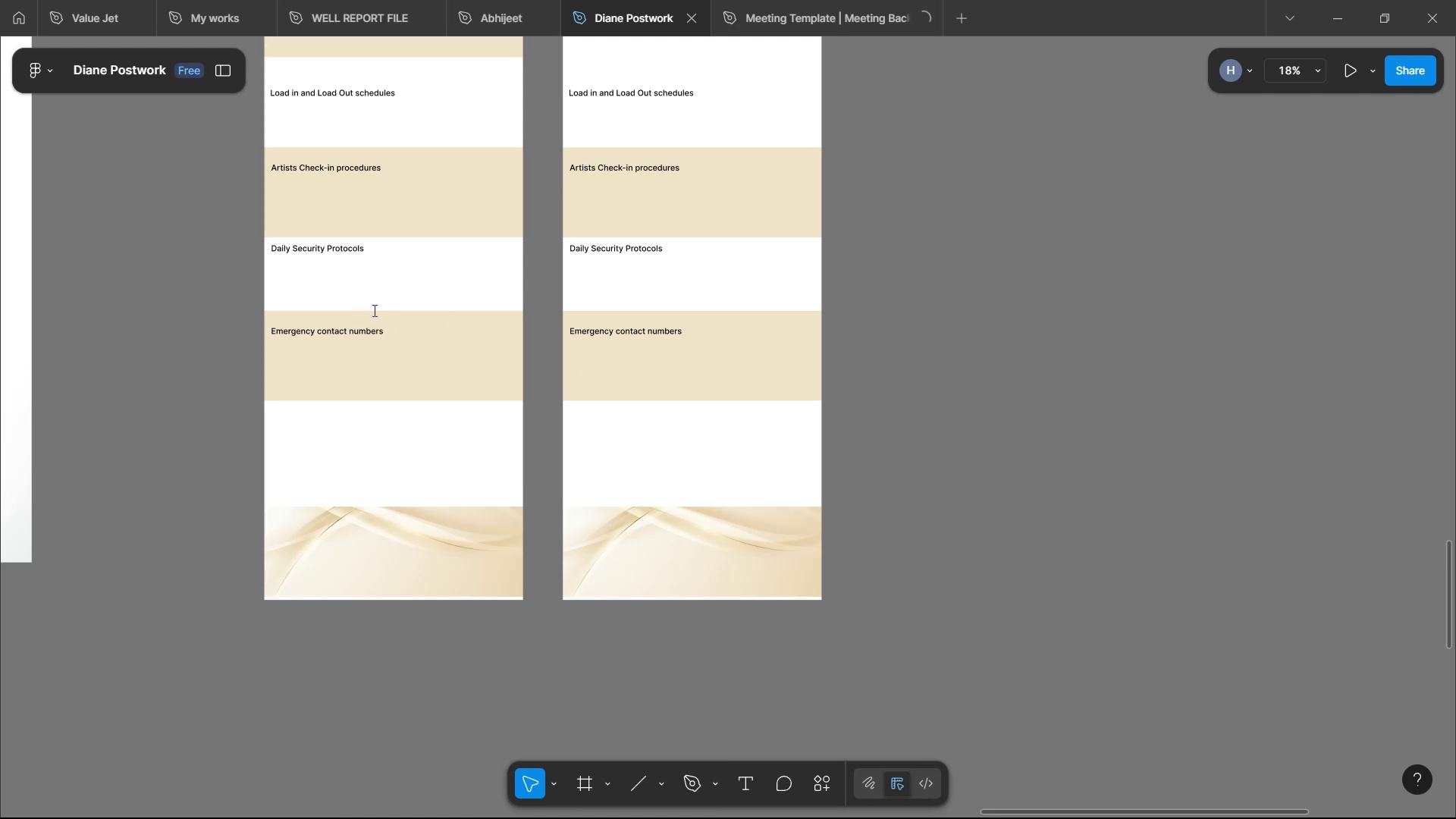 
hold_key(key=ShiftLeft, duration=1.52)
 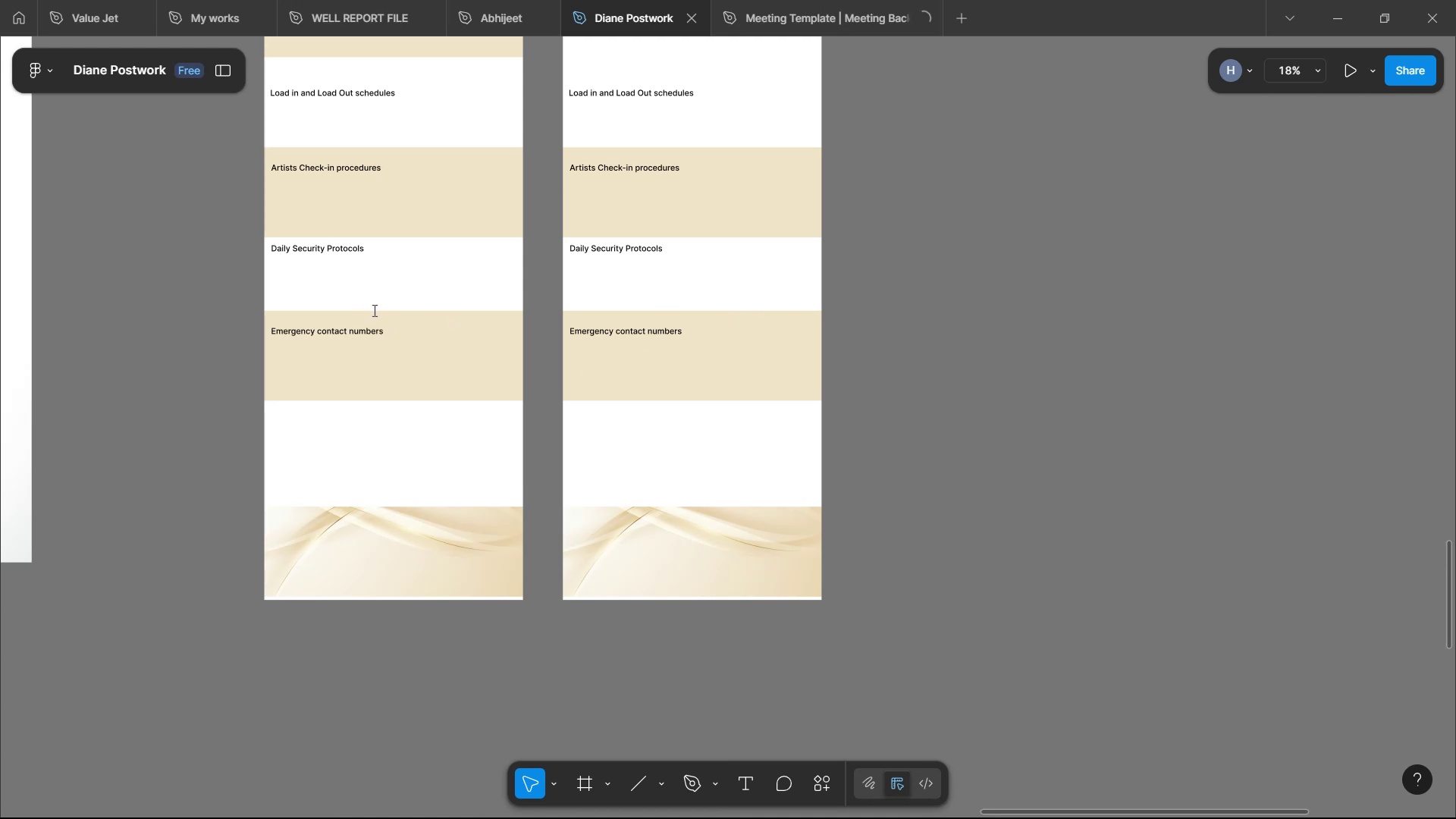 
key(Shift+V)
 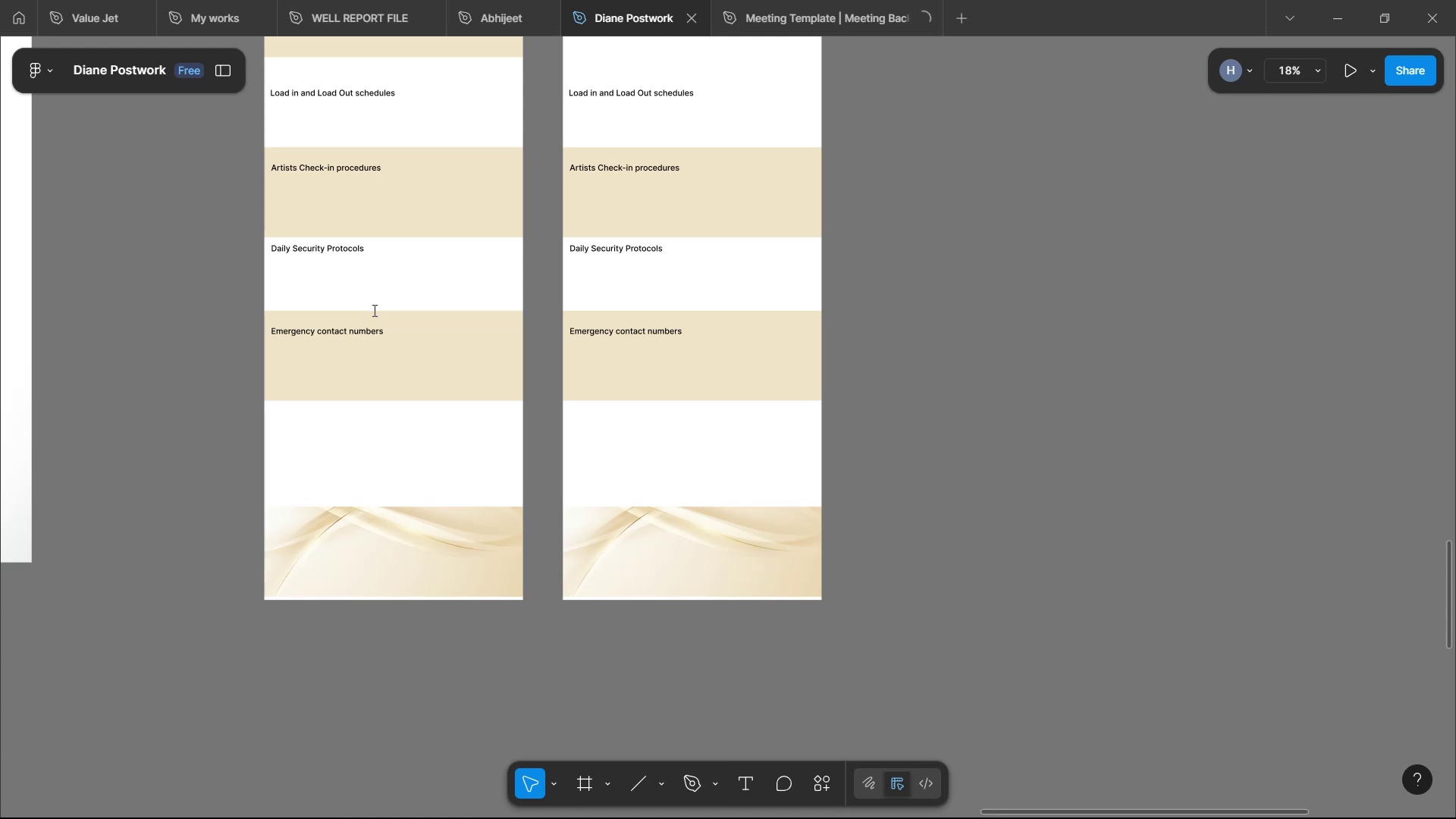 
key(Backspace)
 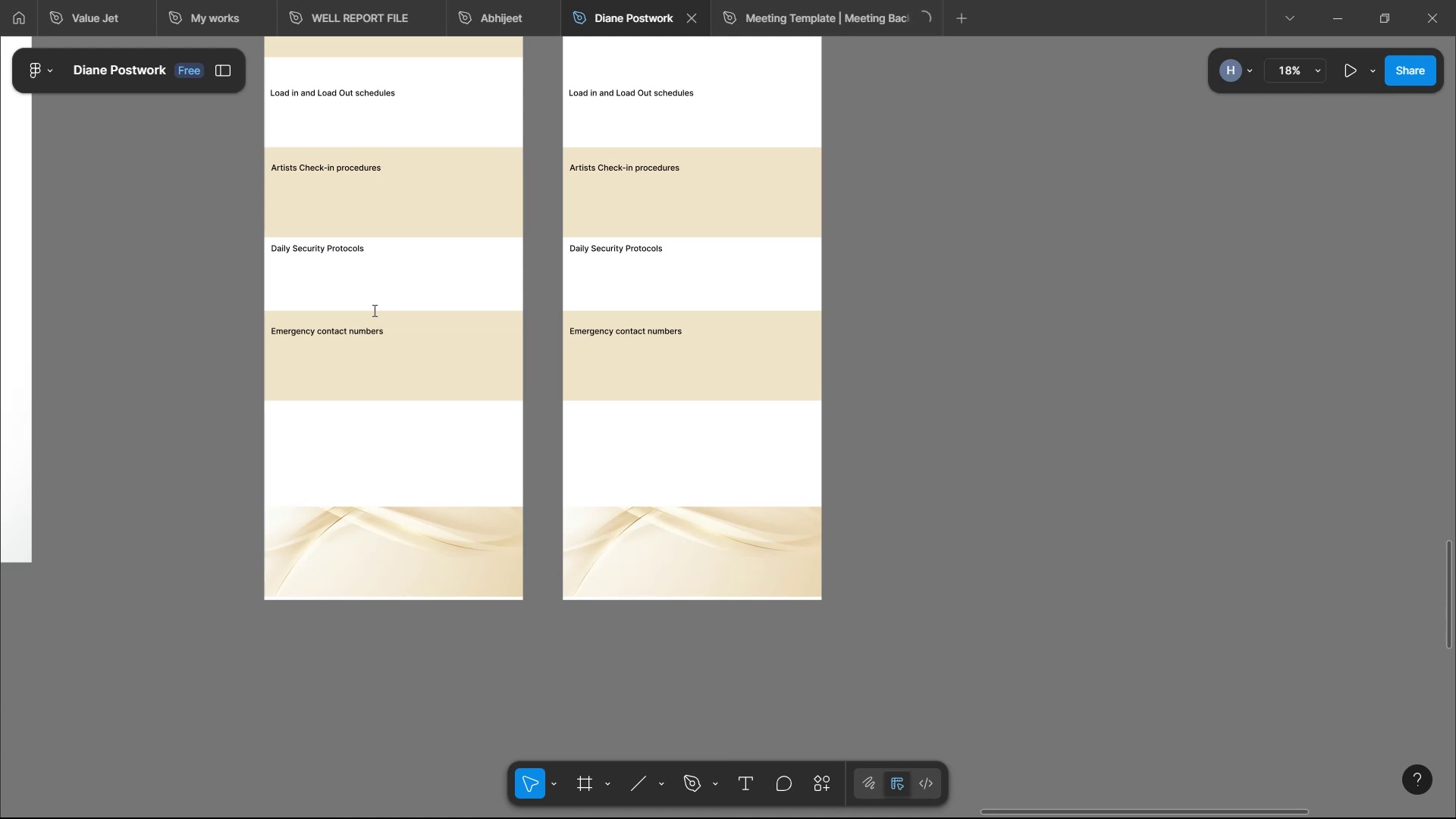 
key(Control+V)
 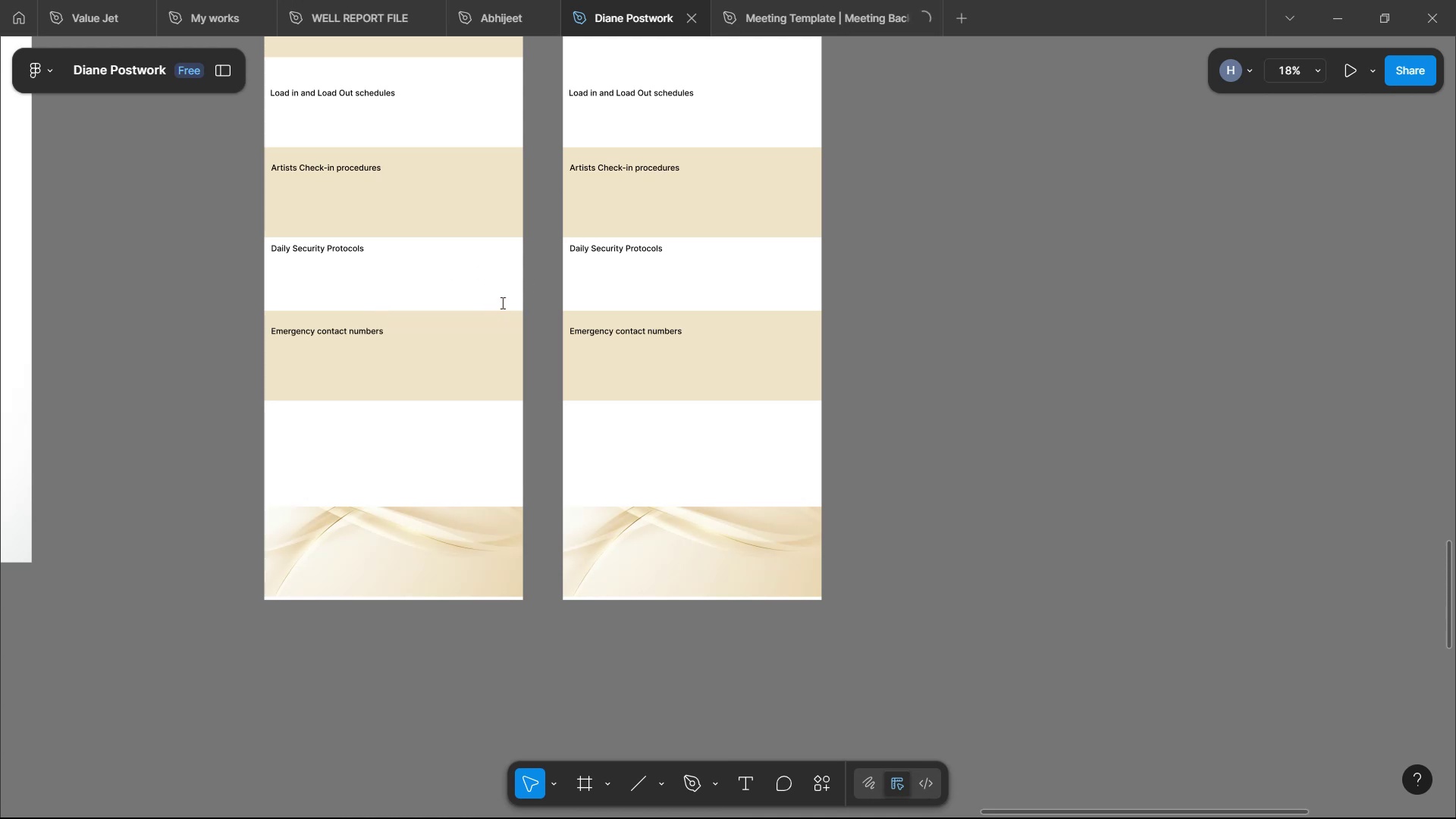 
left_click_drag(start_coordinate=[491, 306], to_coordinate=[367, 304])
 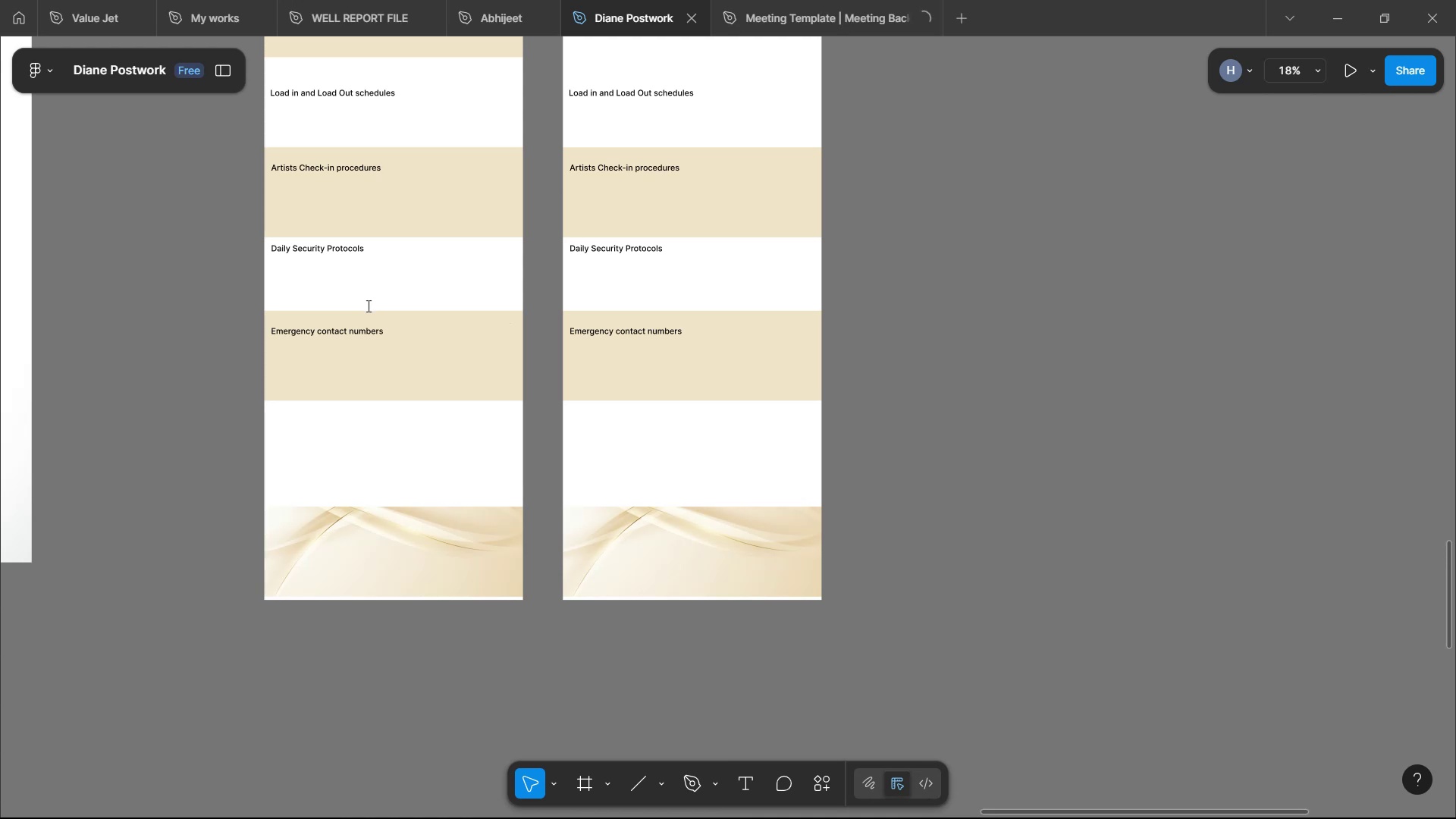 
key(Control+X)
 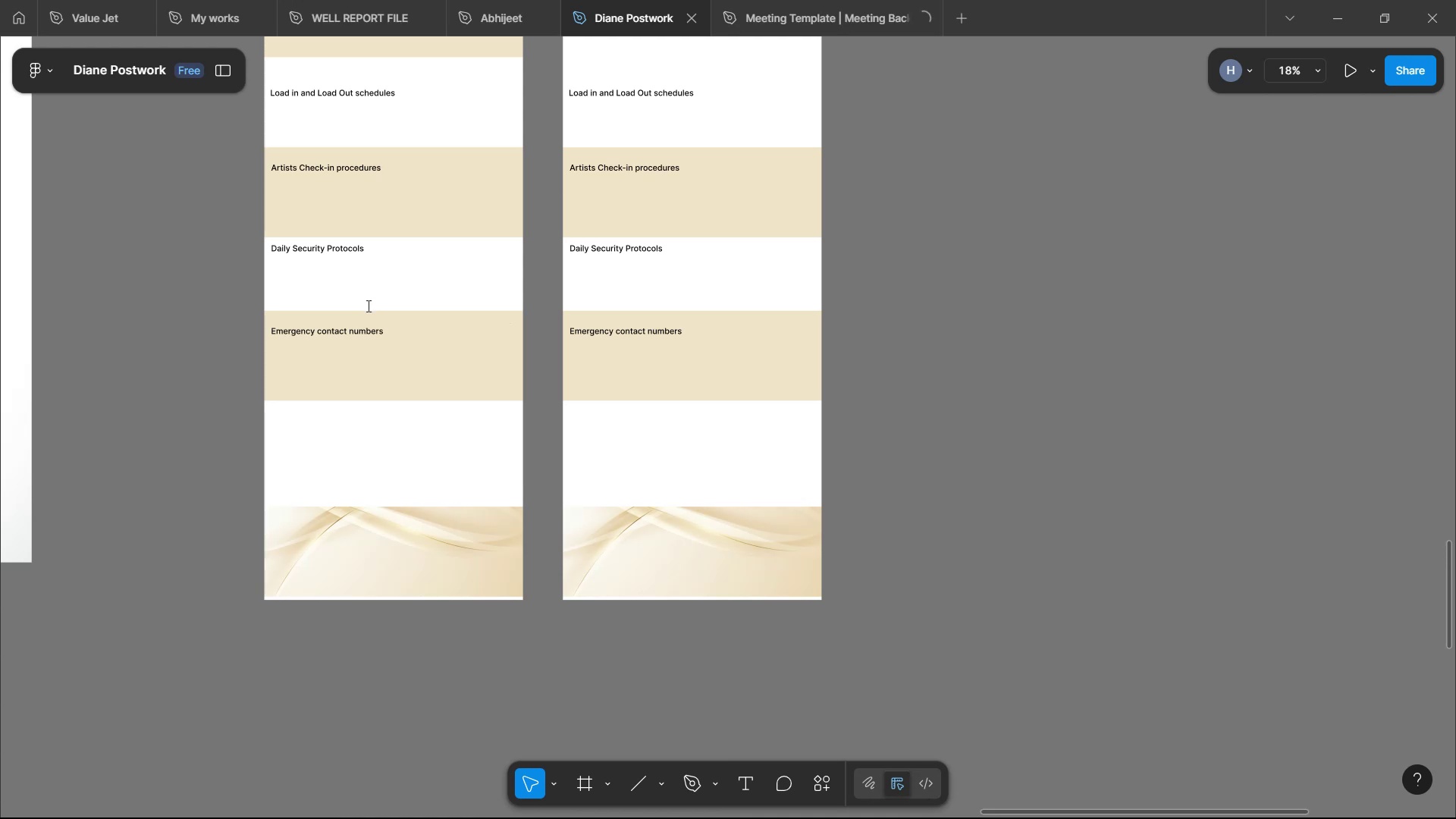 
left_click([367, 306])
 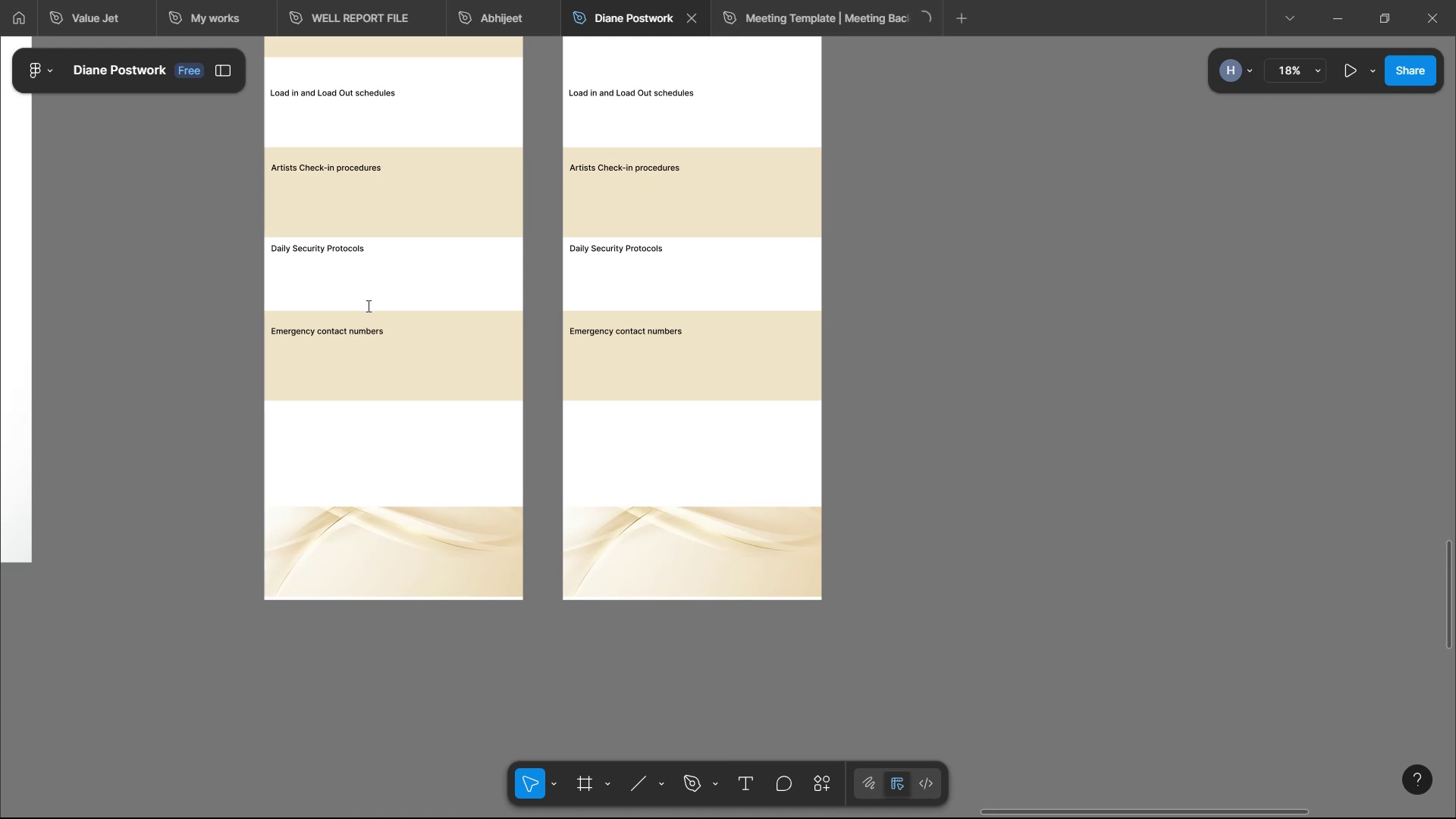 
key(Backspace)
 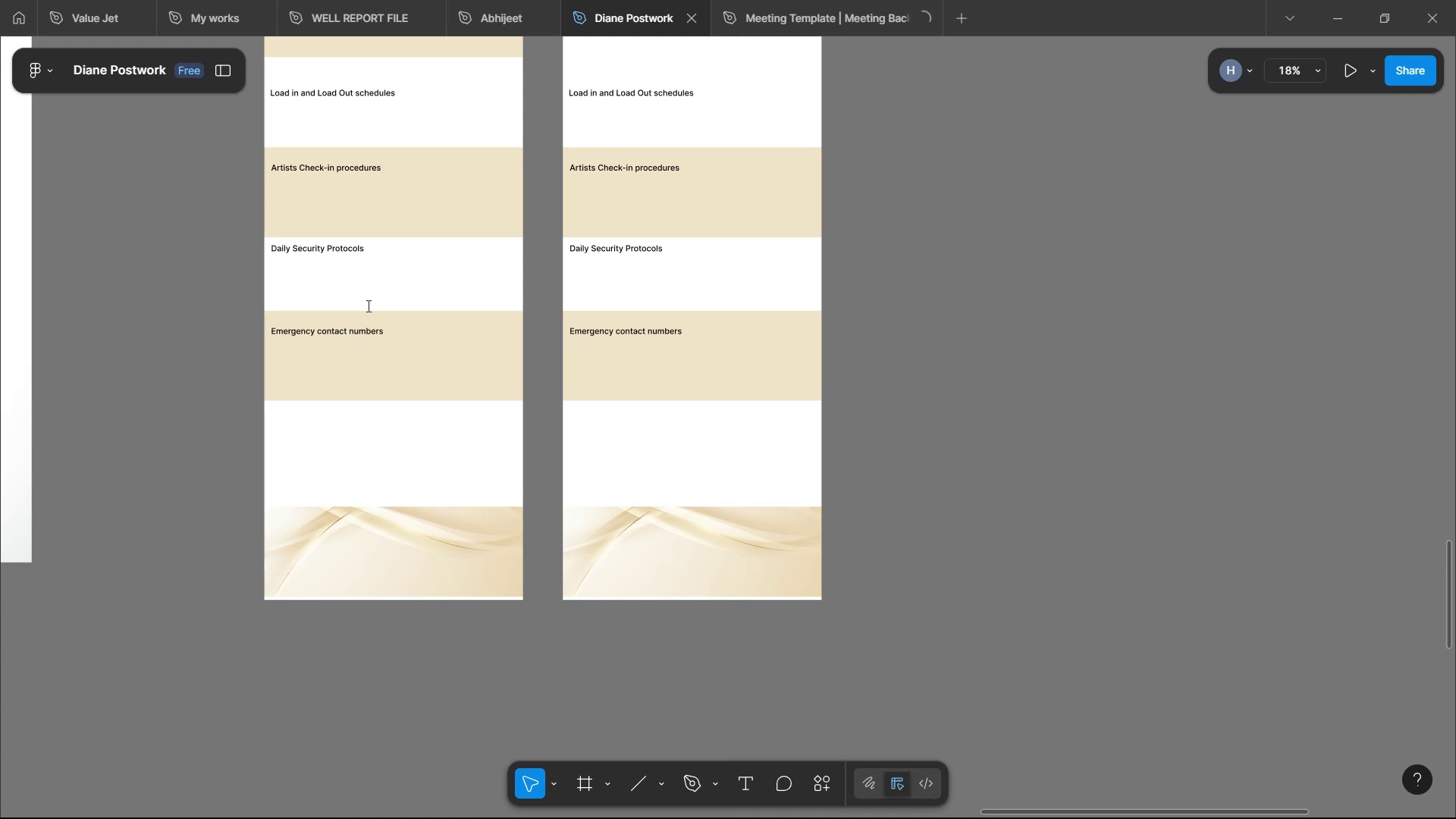 
key(Space)
 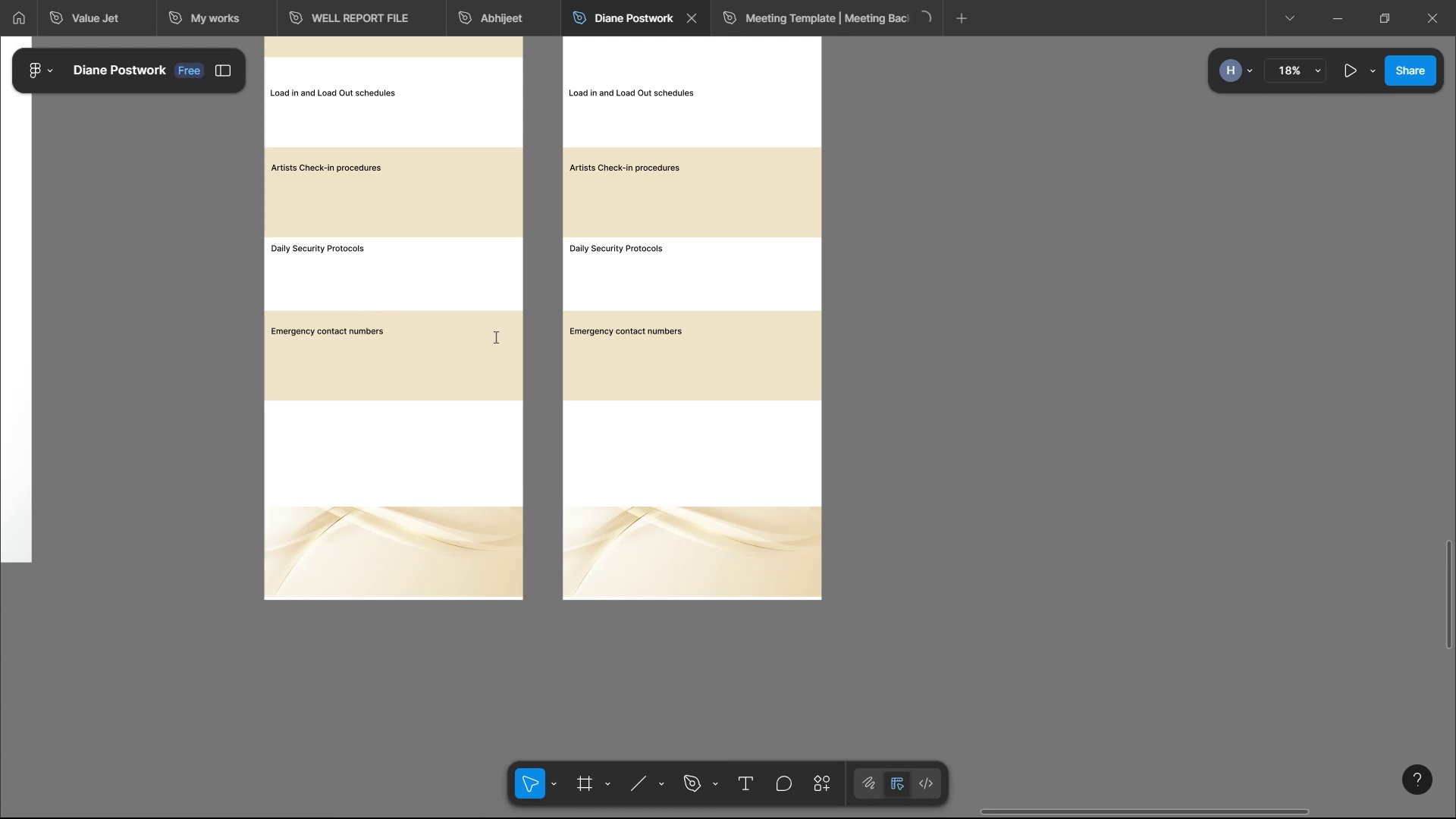 
wait(9.85)
 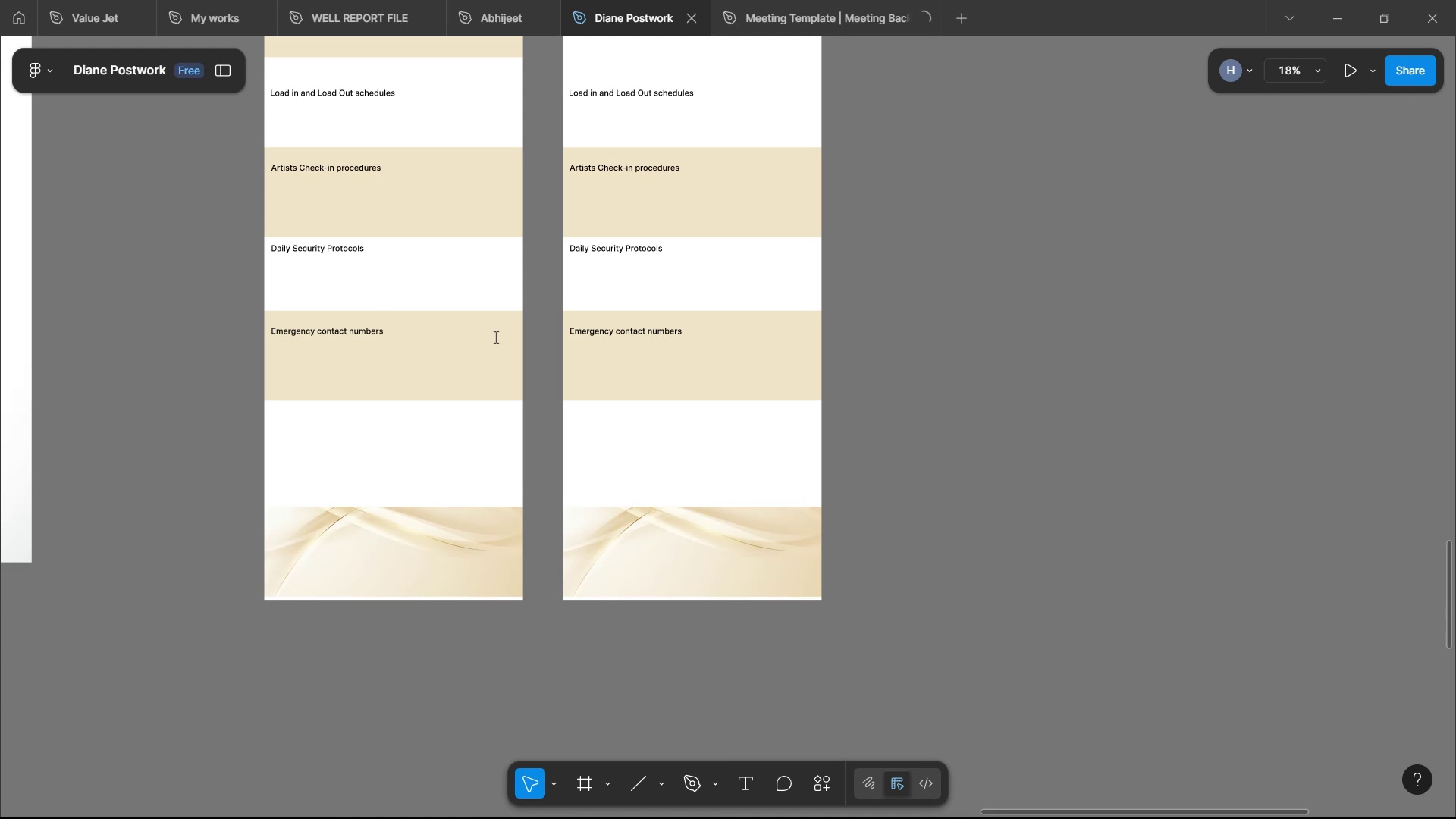 
key(Control+Z)
 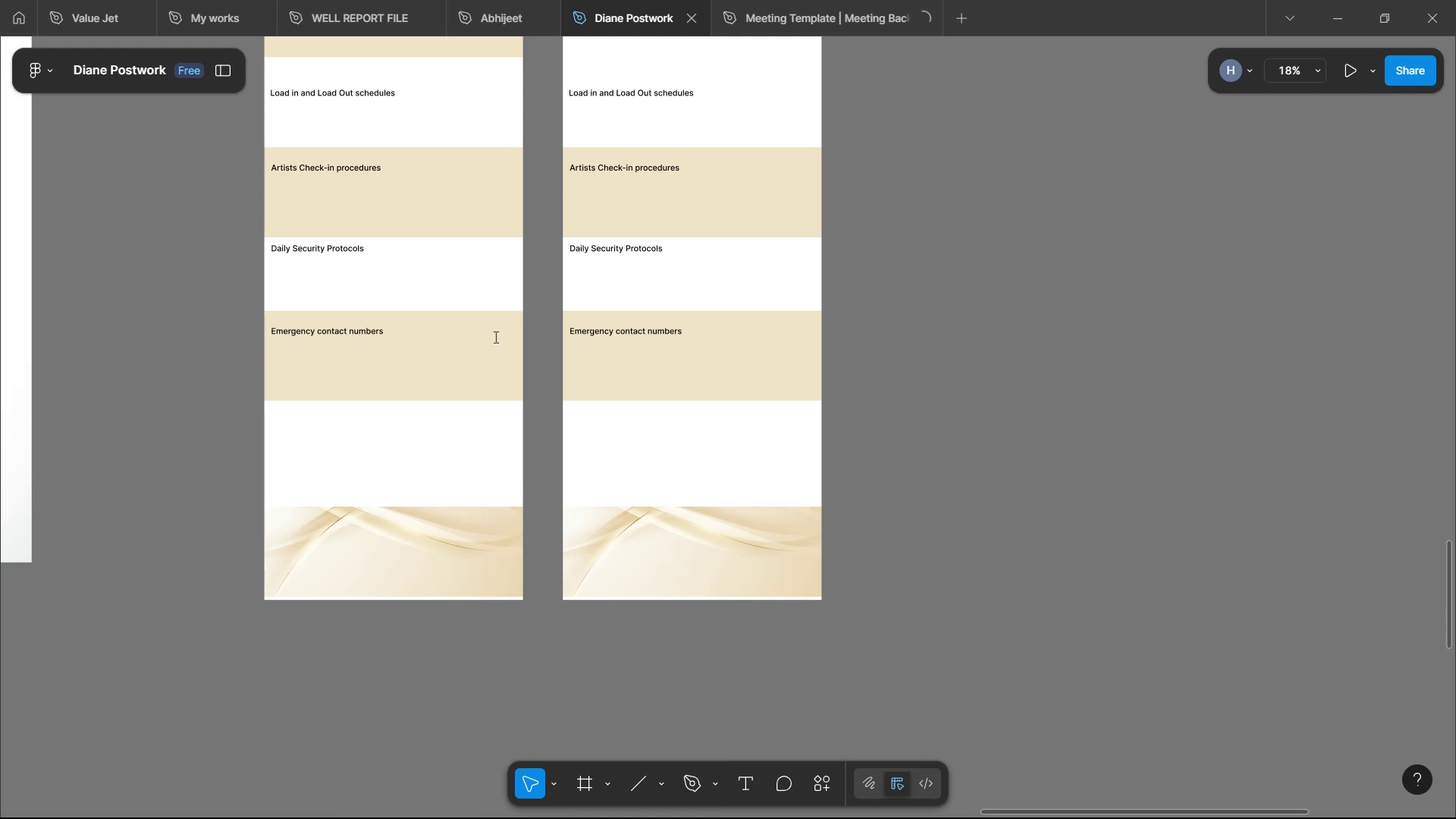 
key(Control+Z)
 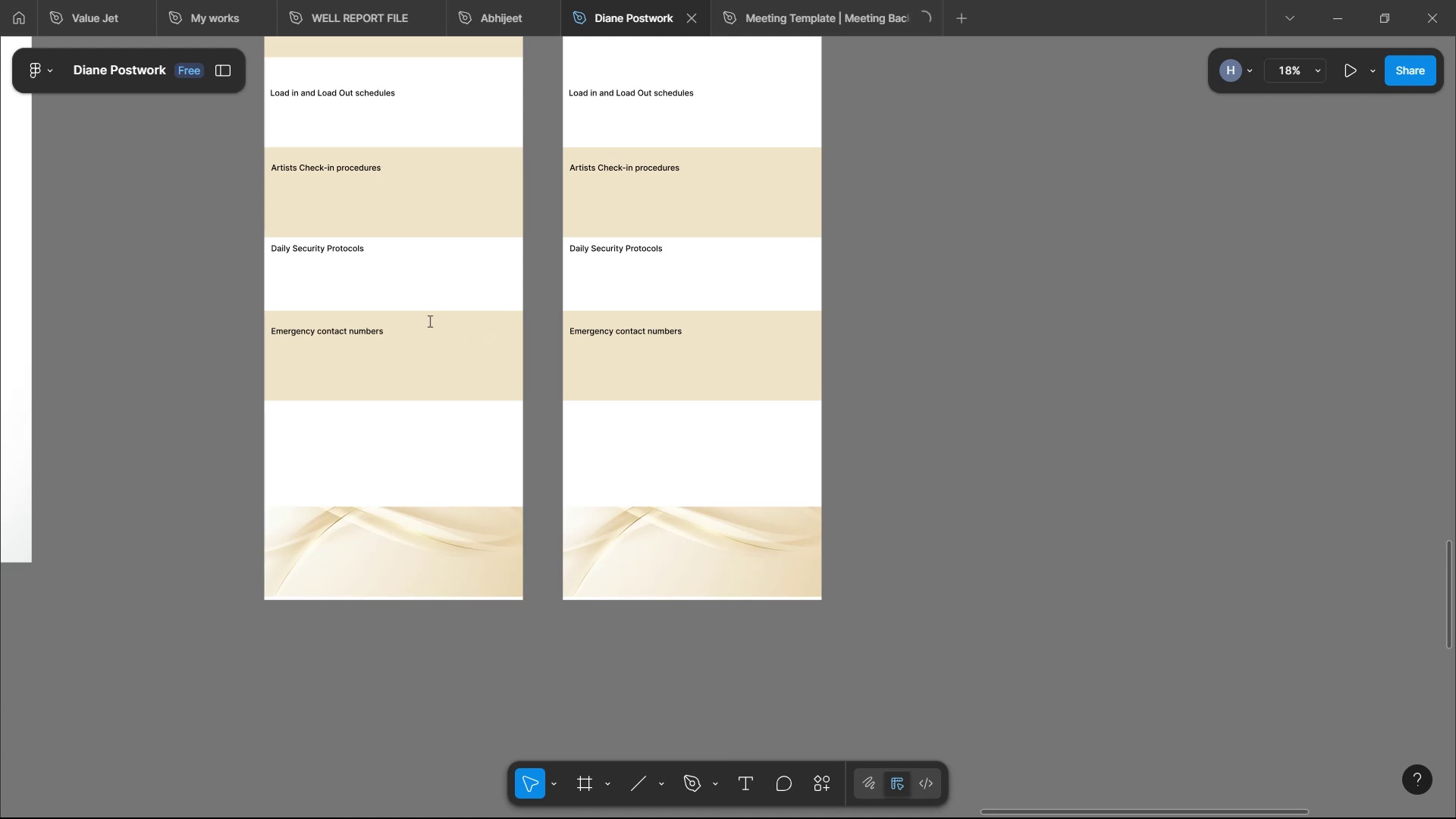 
wait(12.46)
 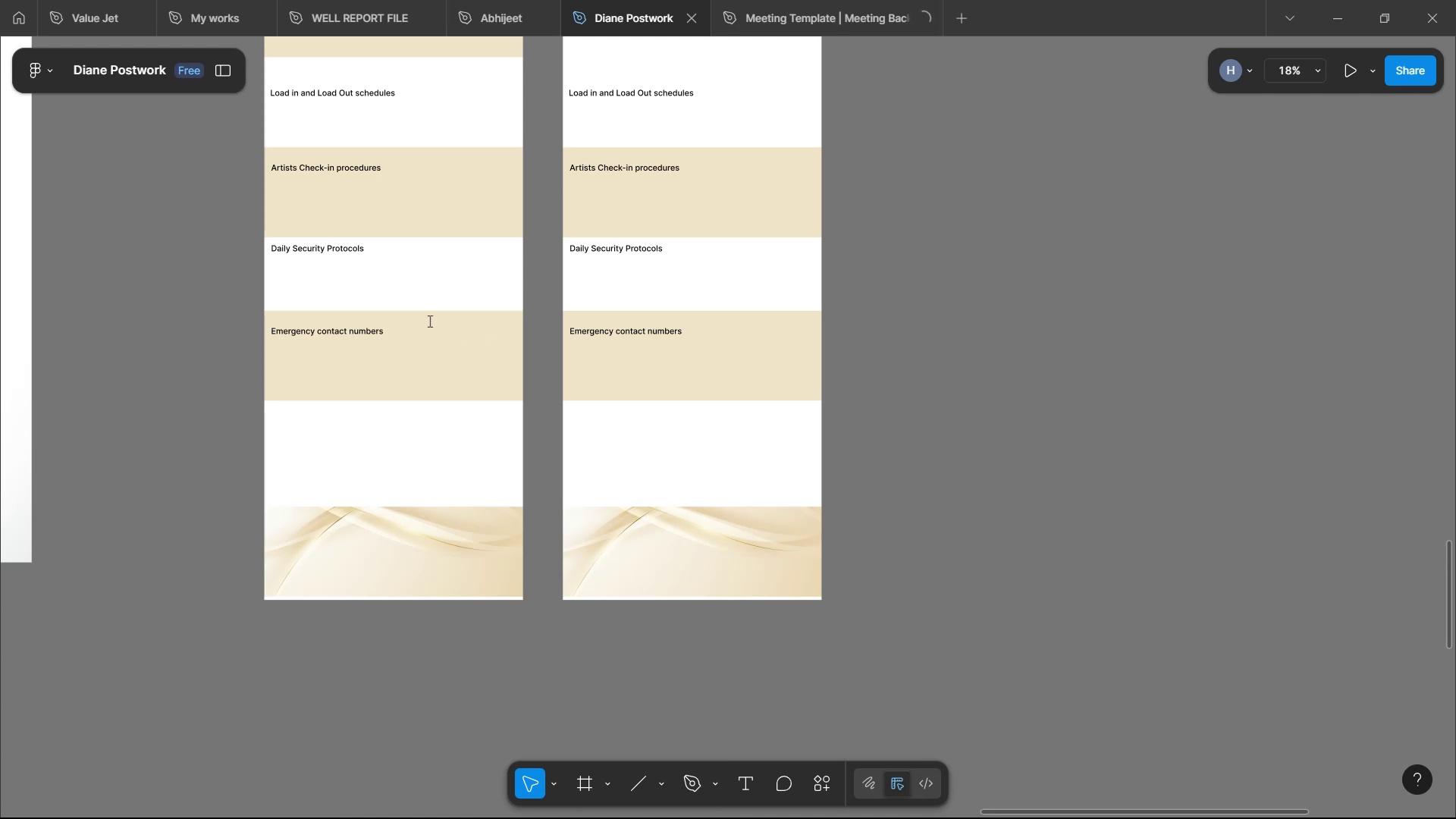 
left_click_drag(start_coordinate=[495, 308], to_coordinate=[375, 306])
 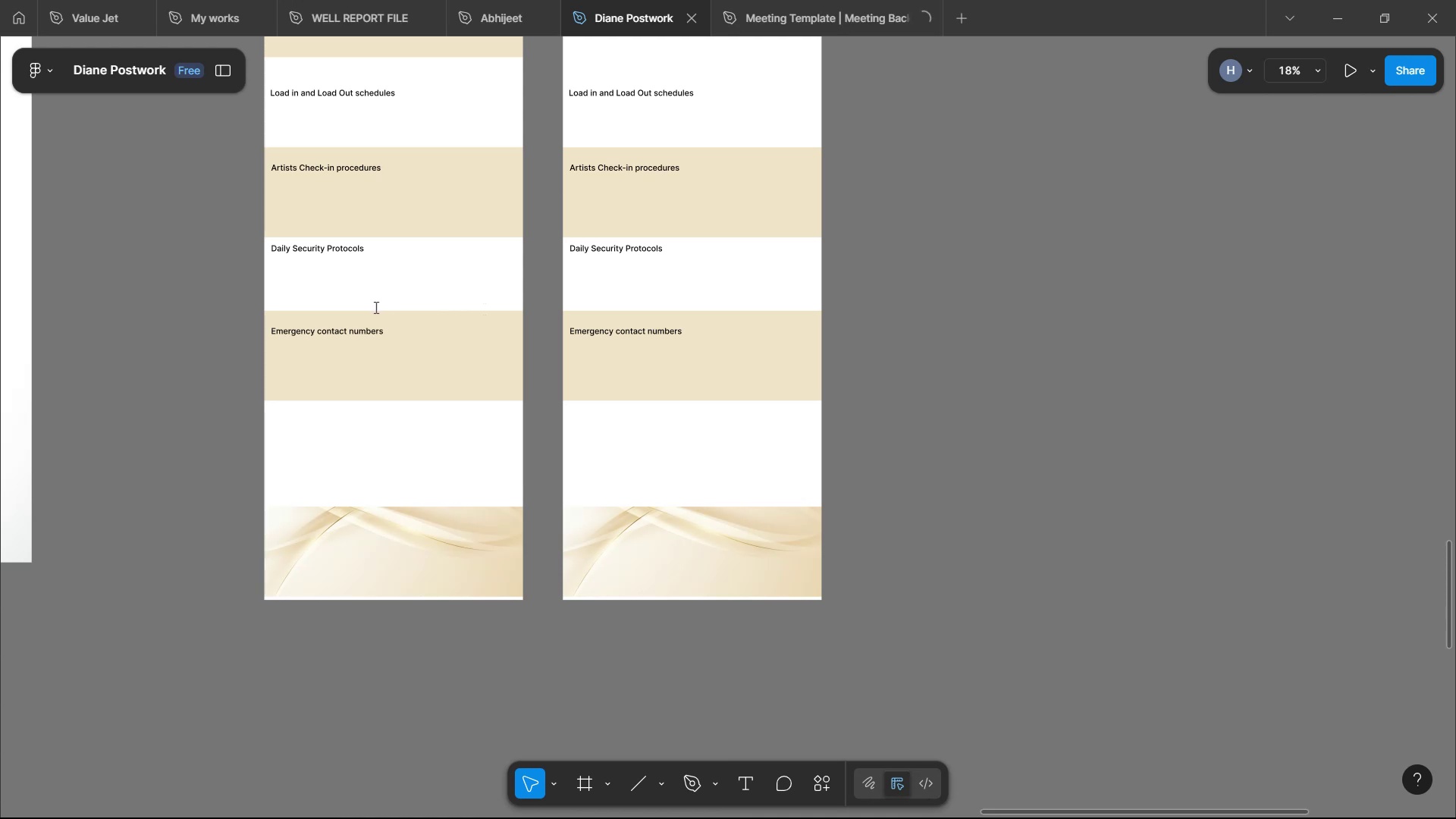 
key(Control+X)
 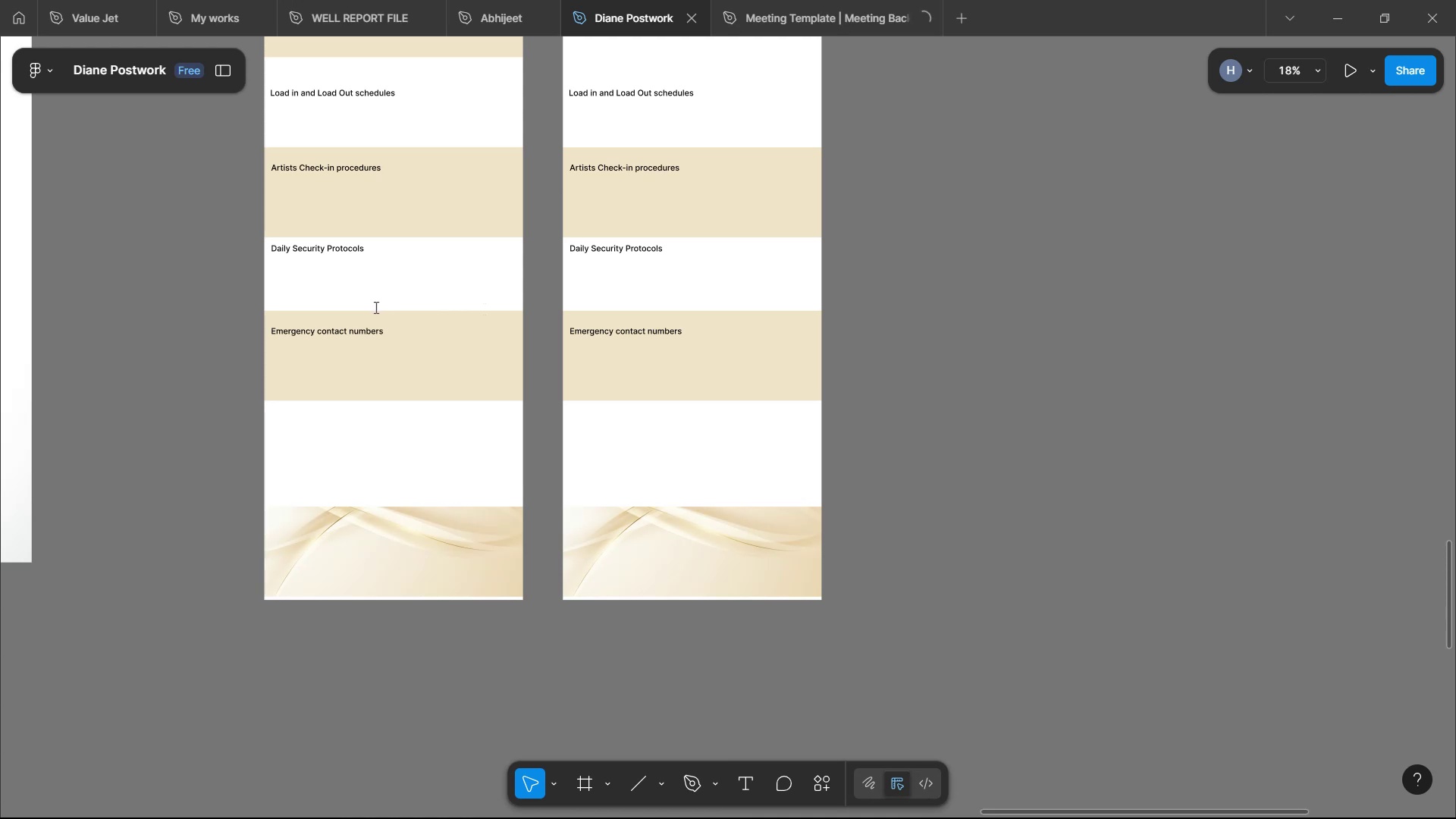 
left_click([375, 307])
 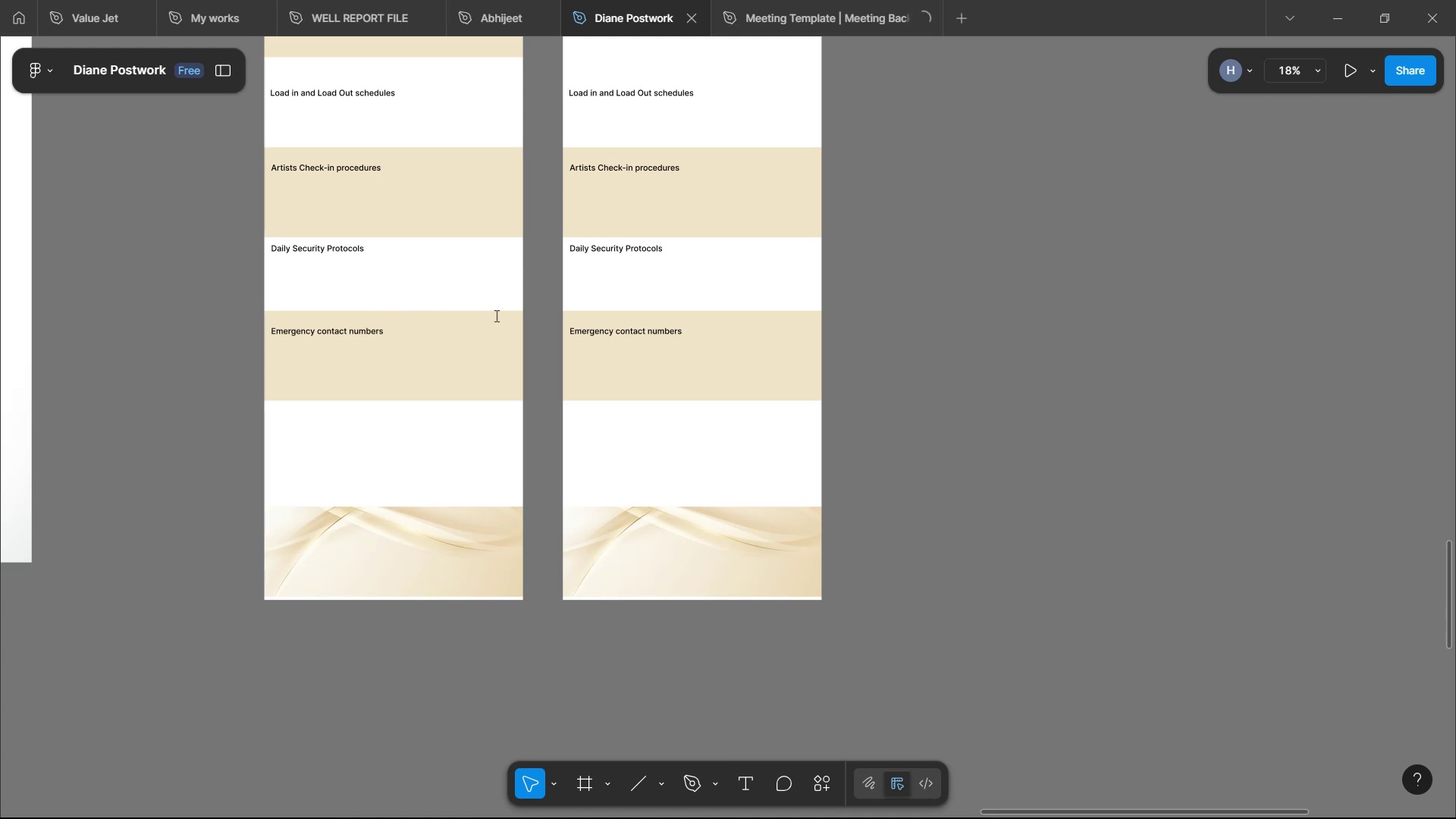 
left_click([474, 306])
 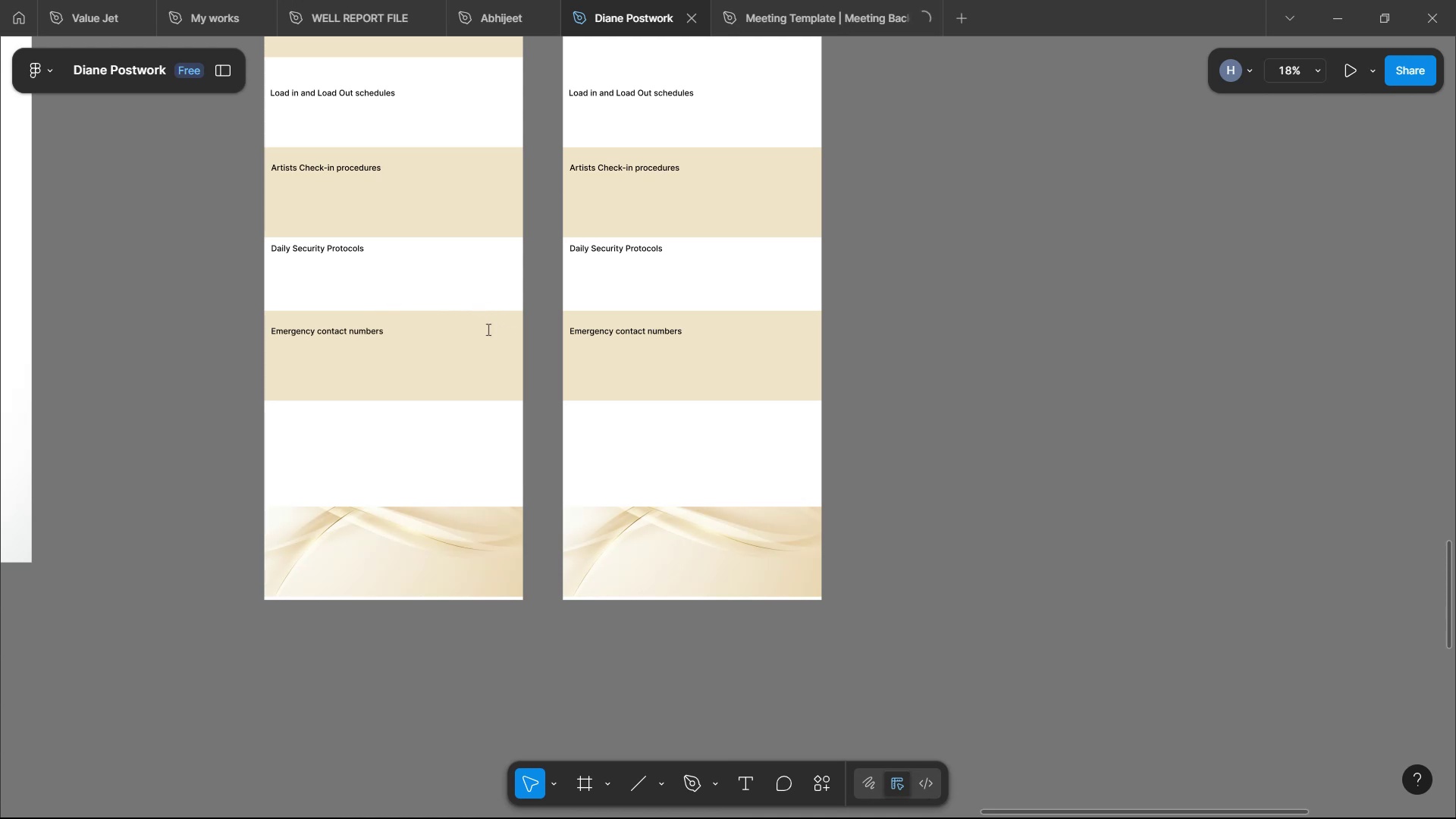 
key(Space)
 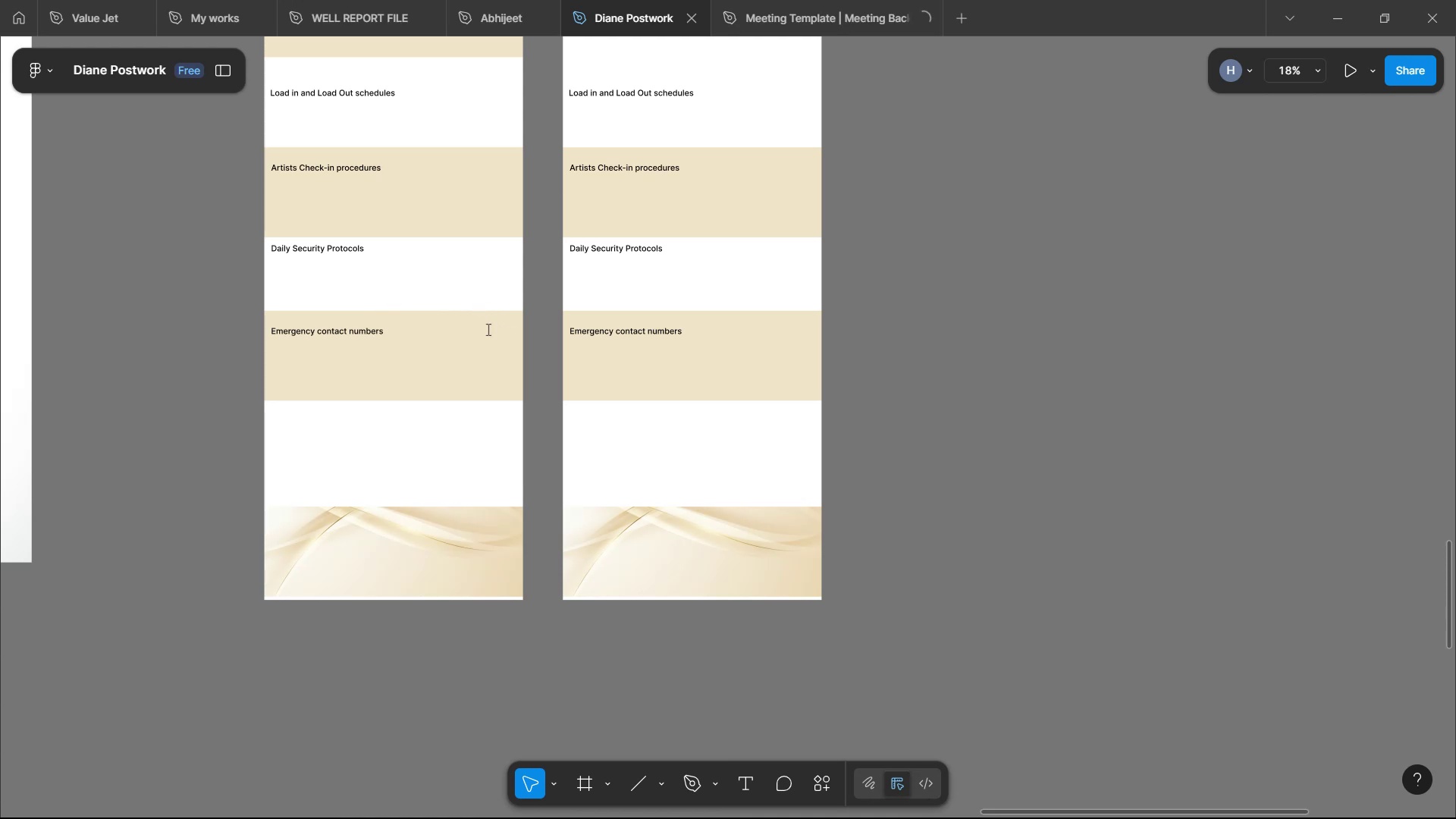 
key(Control+V)
 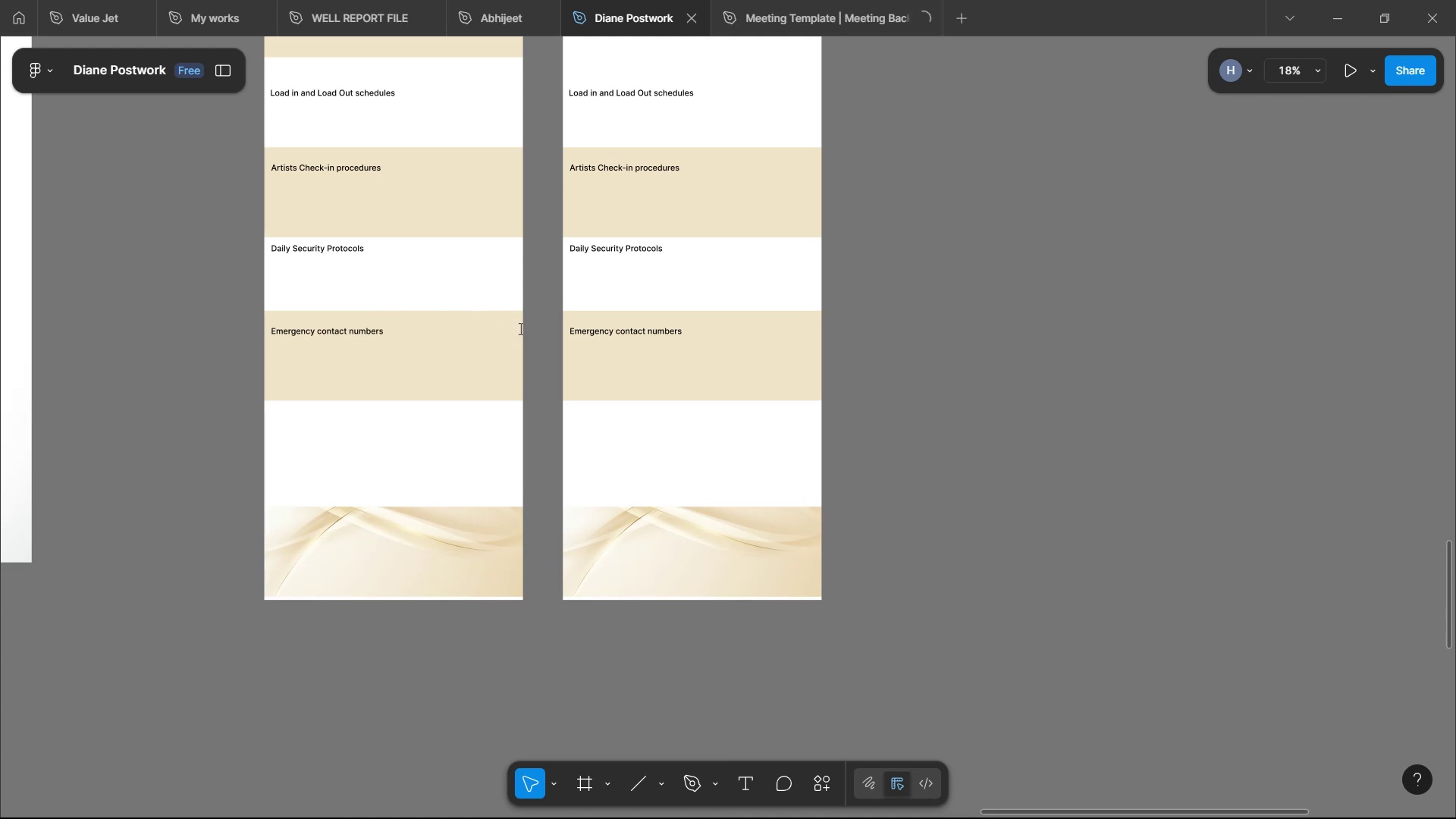 
left_click([526, 332])
 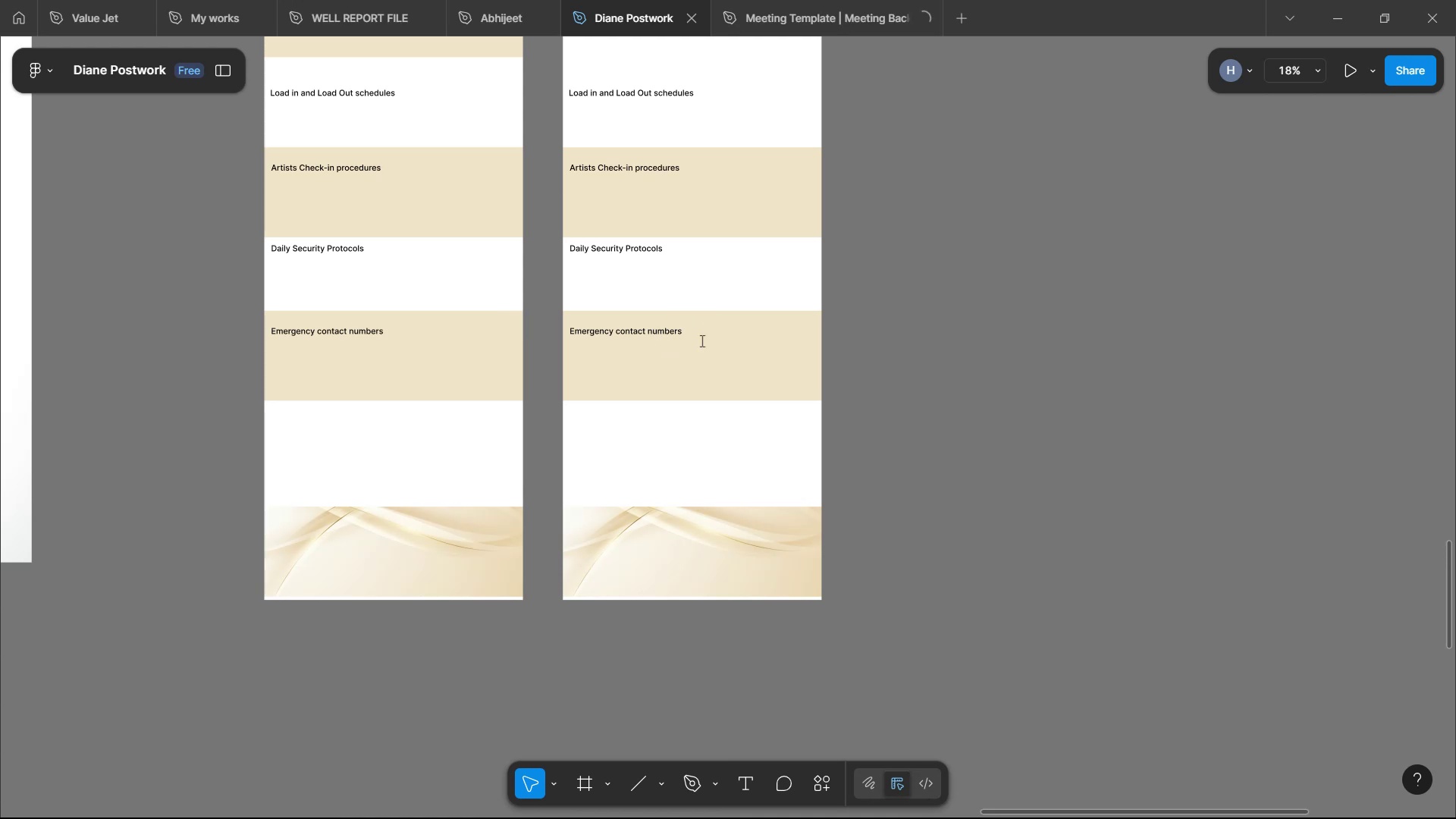 
left_click([720, 330])
 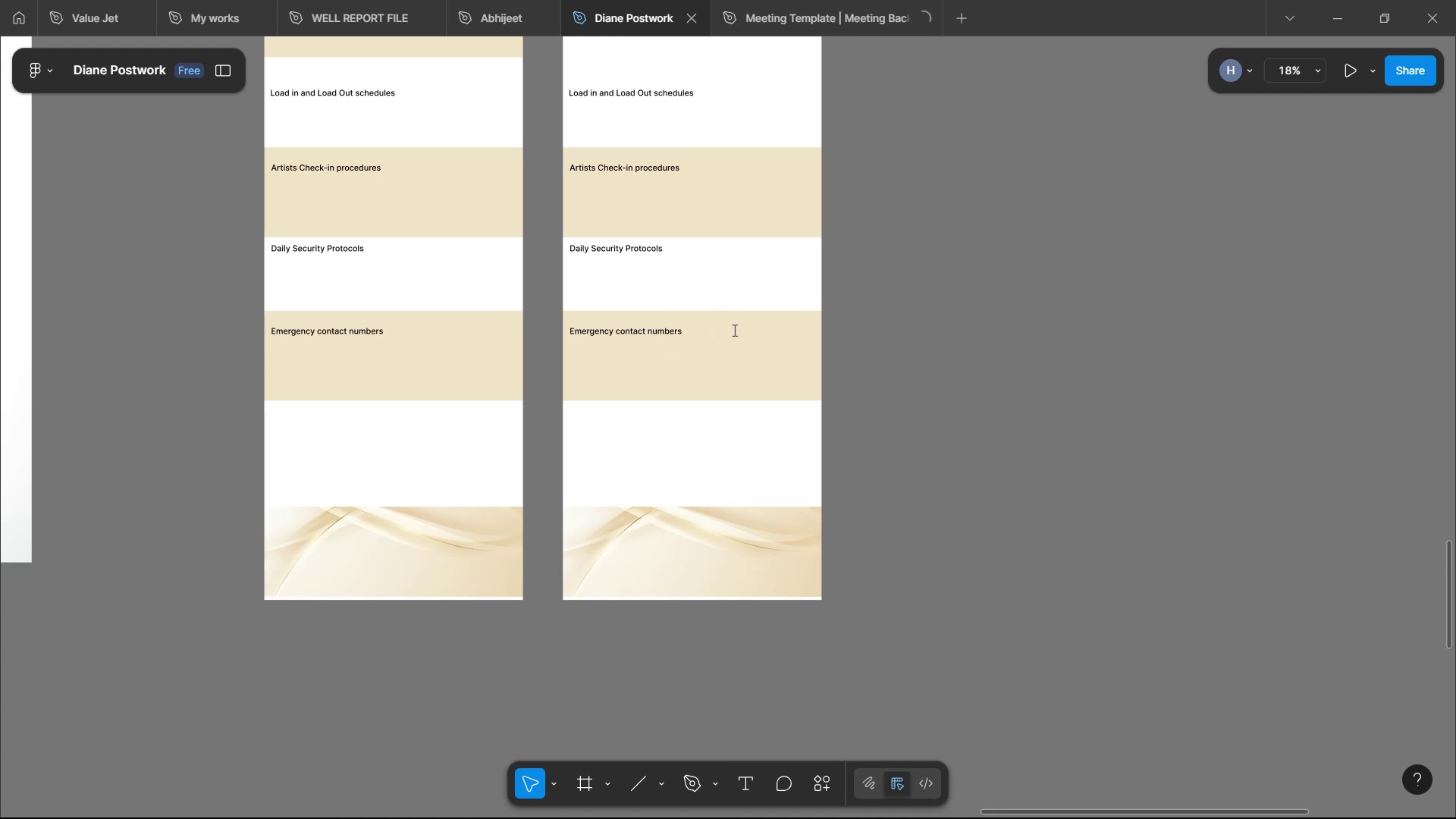 
left_click_drag(start_coordinate=[733, 330], to_coordinate=[753, 332])
 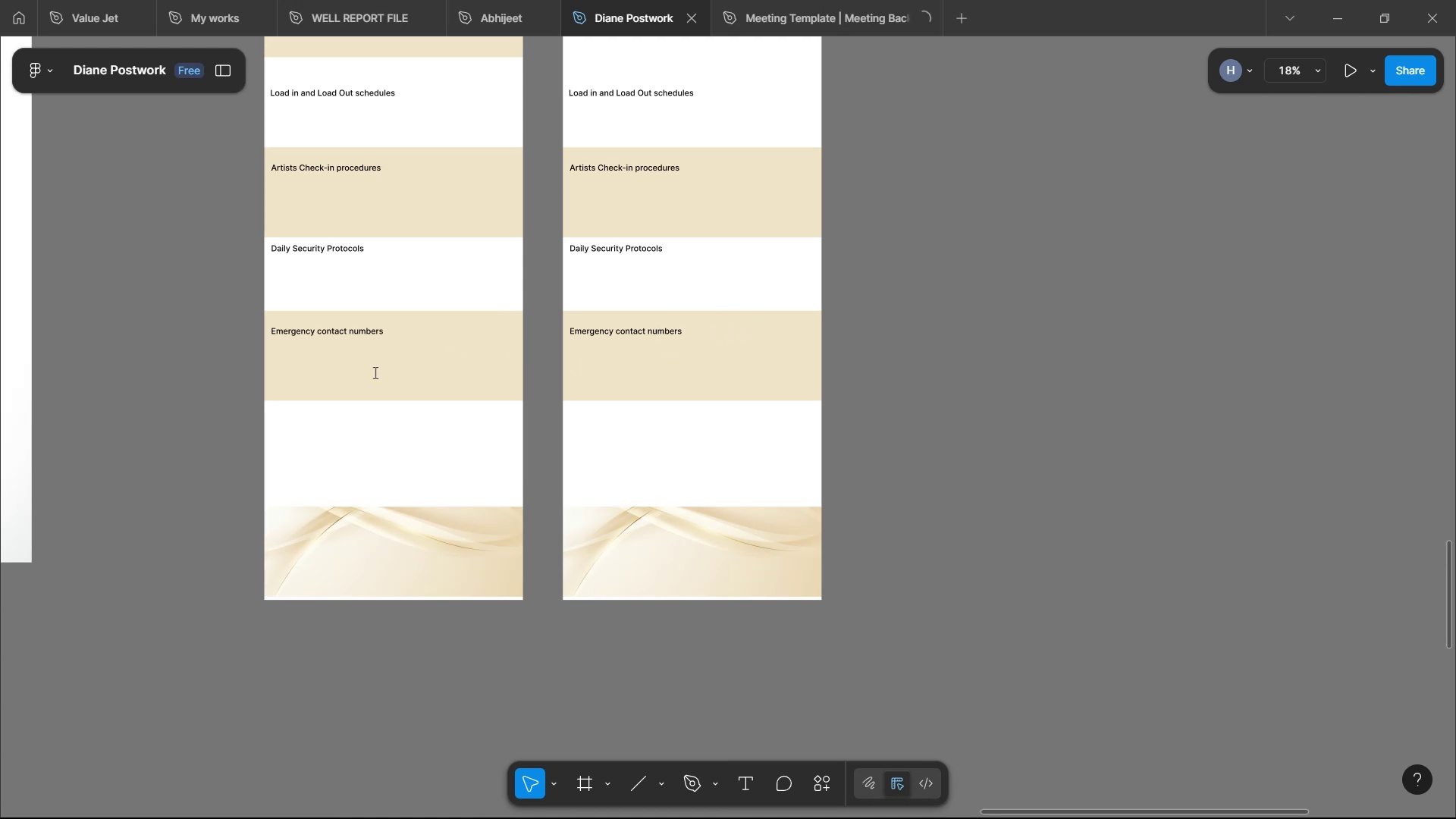 
key(Space)
 